 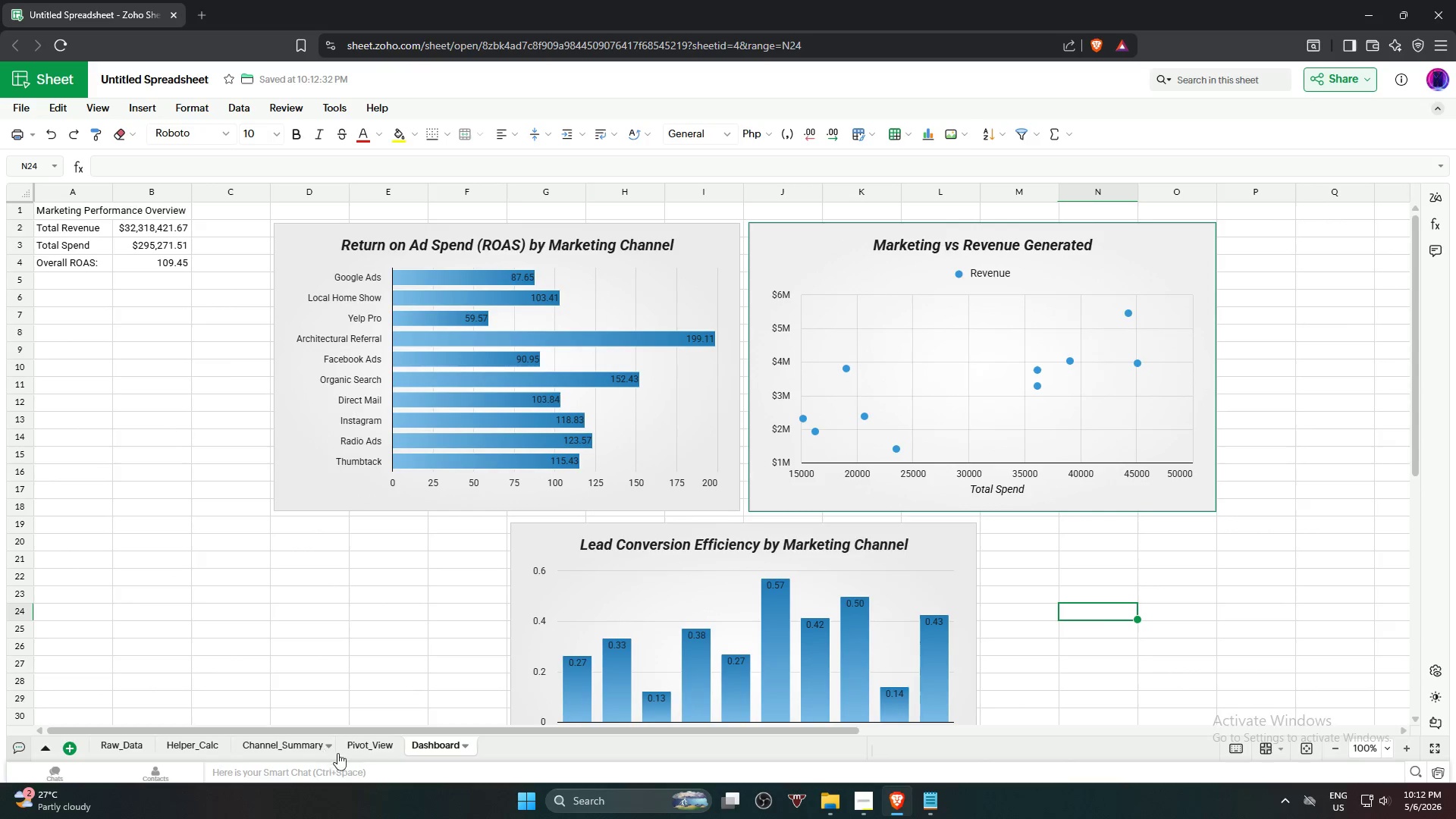 
left_click([361, 745])
 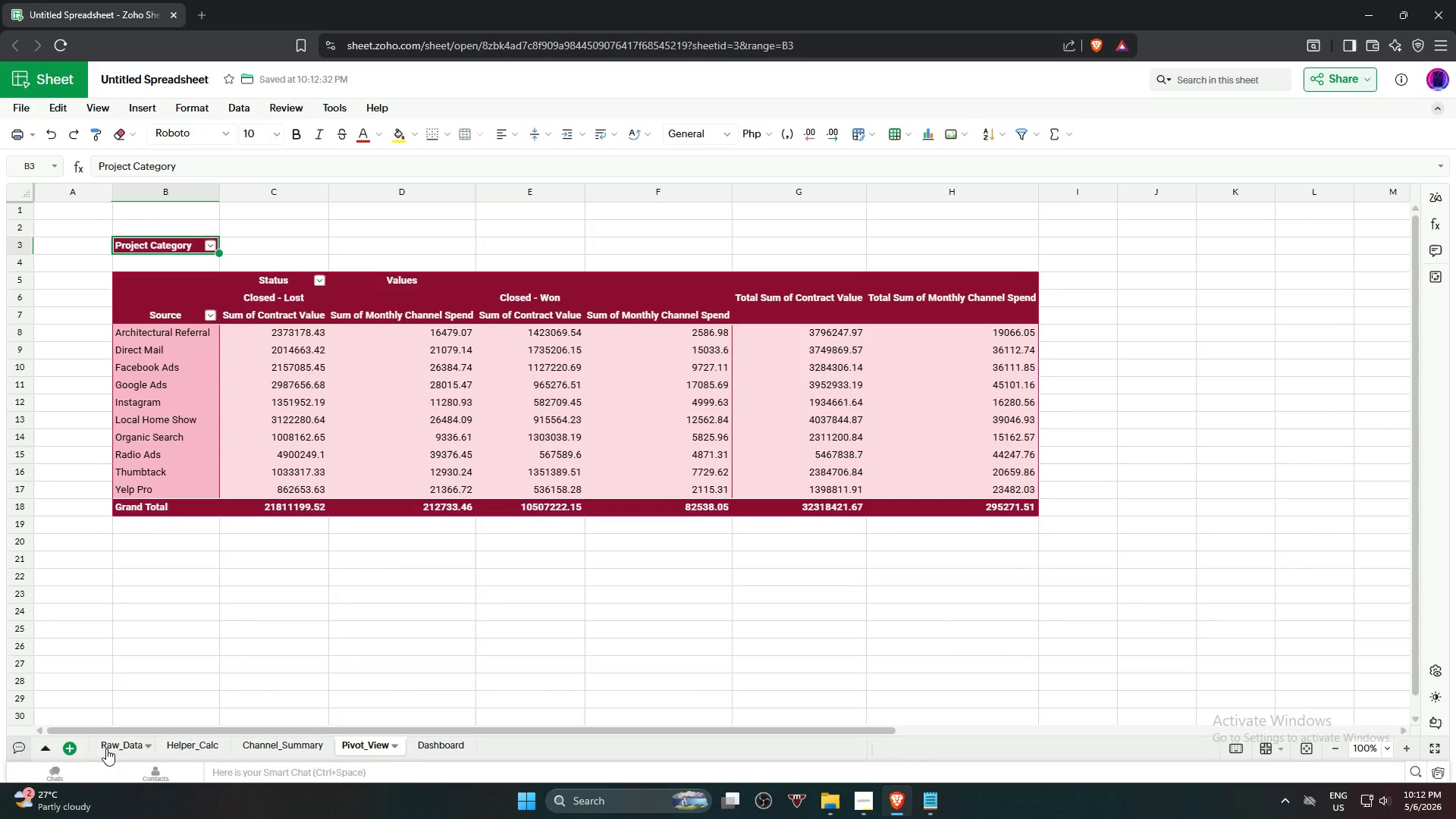 
left_click([108, 748])
 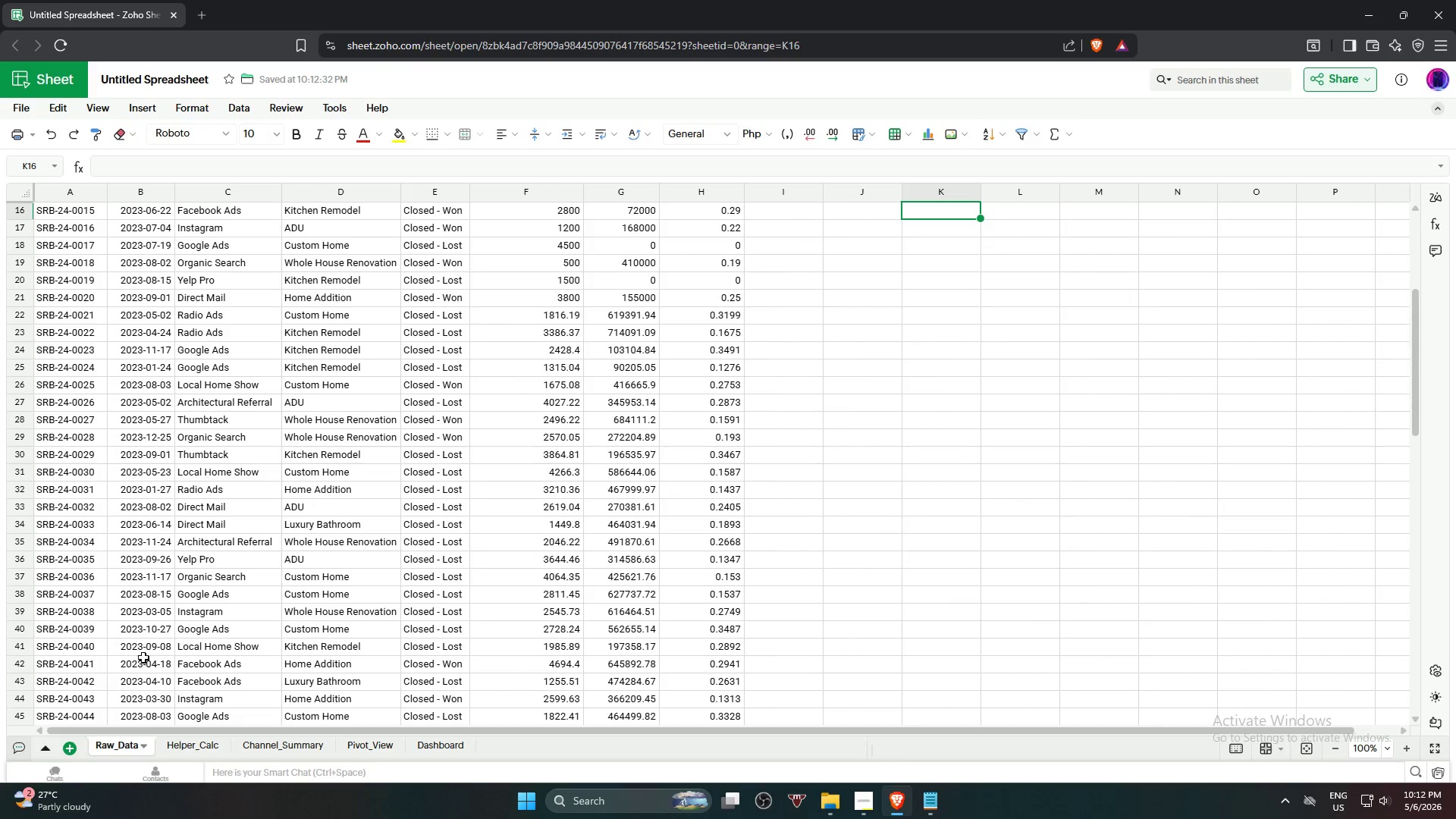 
scroll: coordinate [214, 520], scroll_direction: up, amount: 12.0
 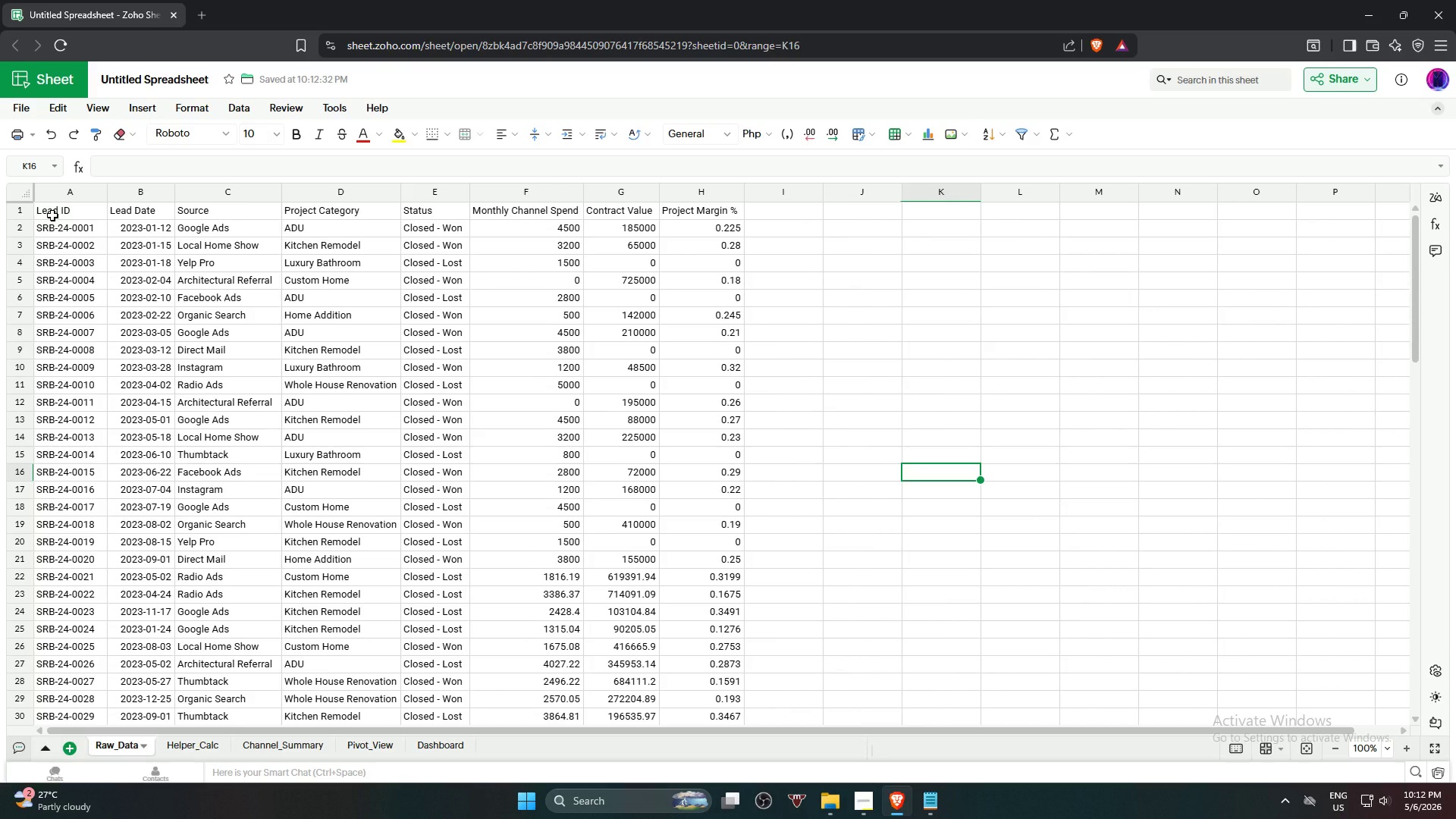 
left_click([52, 215])
 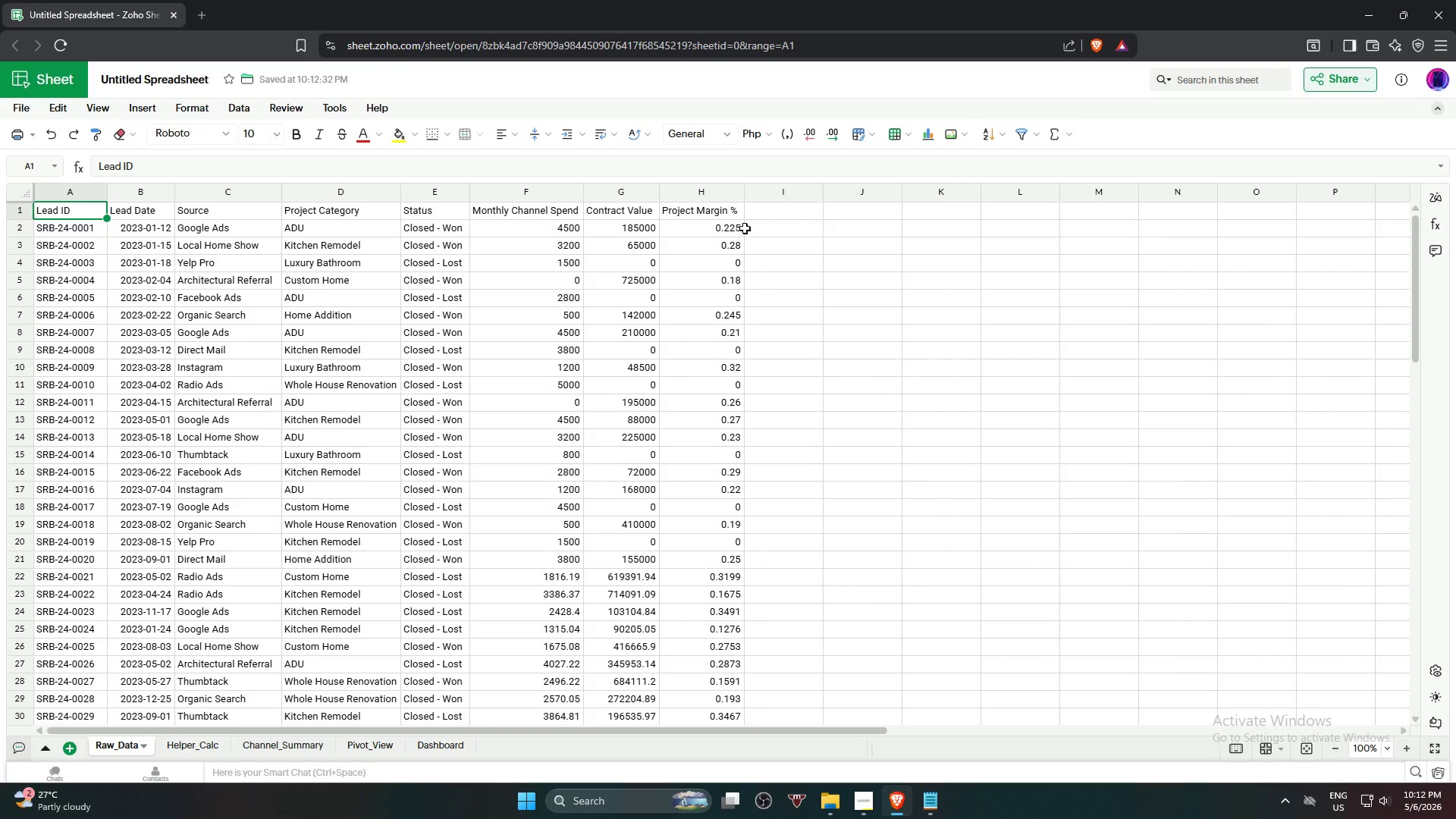 
hold_key(key=ShiftLeft, duration=0.48)
left_click([701, 212])
 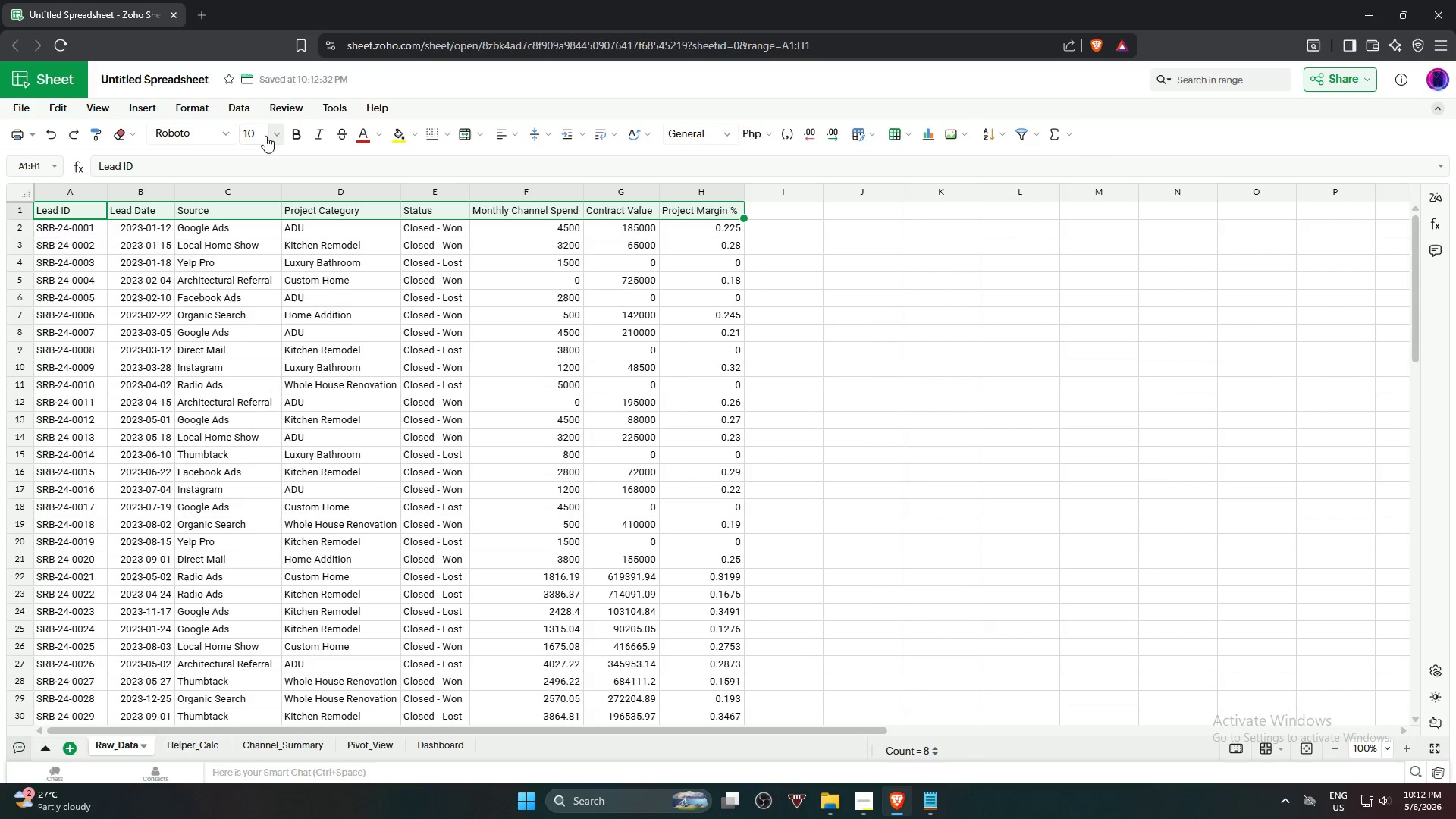 
left_click([267, 137])
 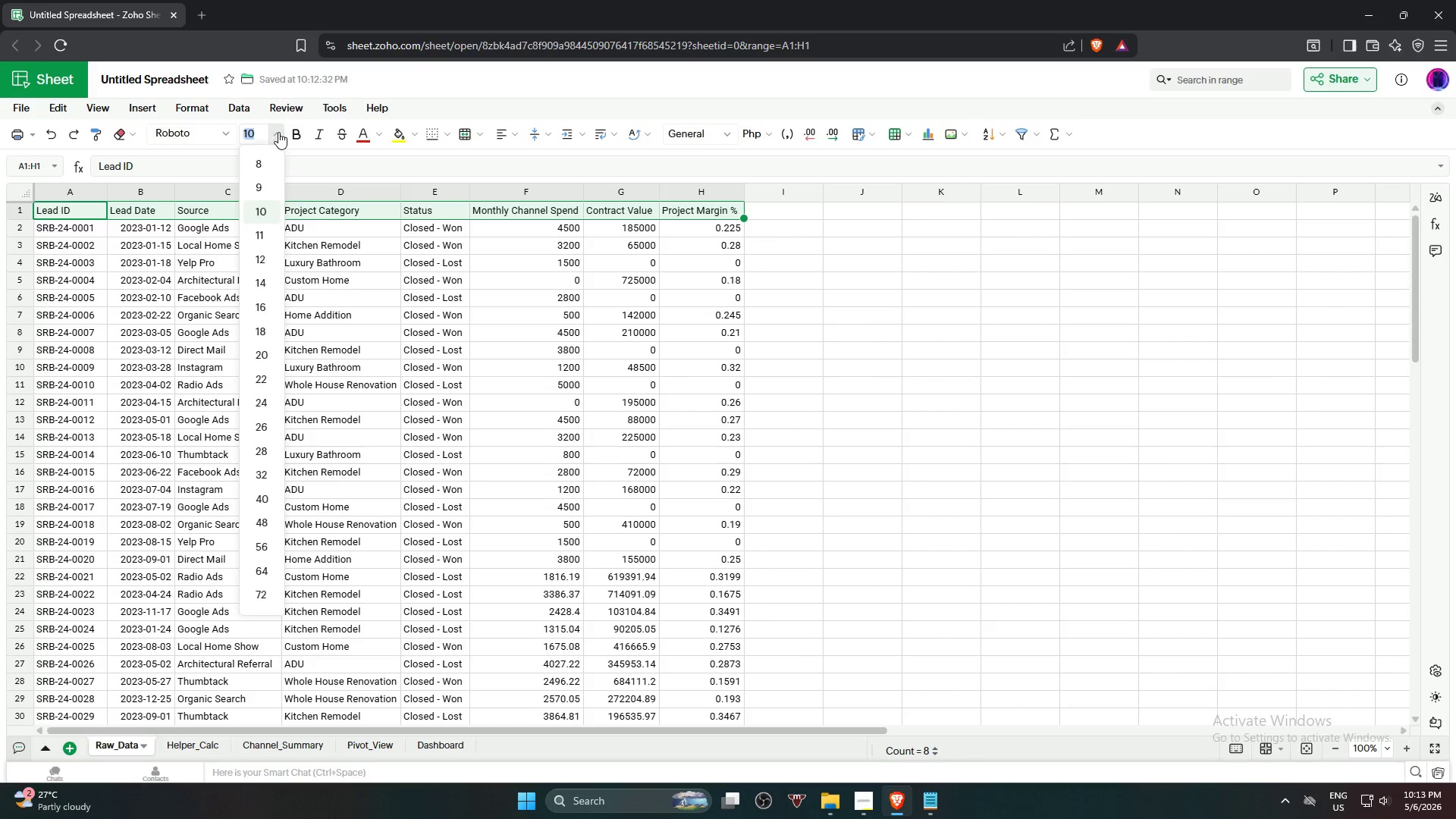 
left_click([270, 256])
 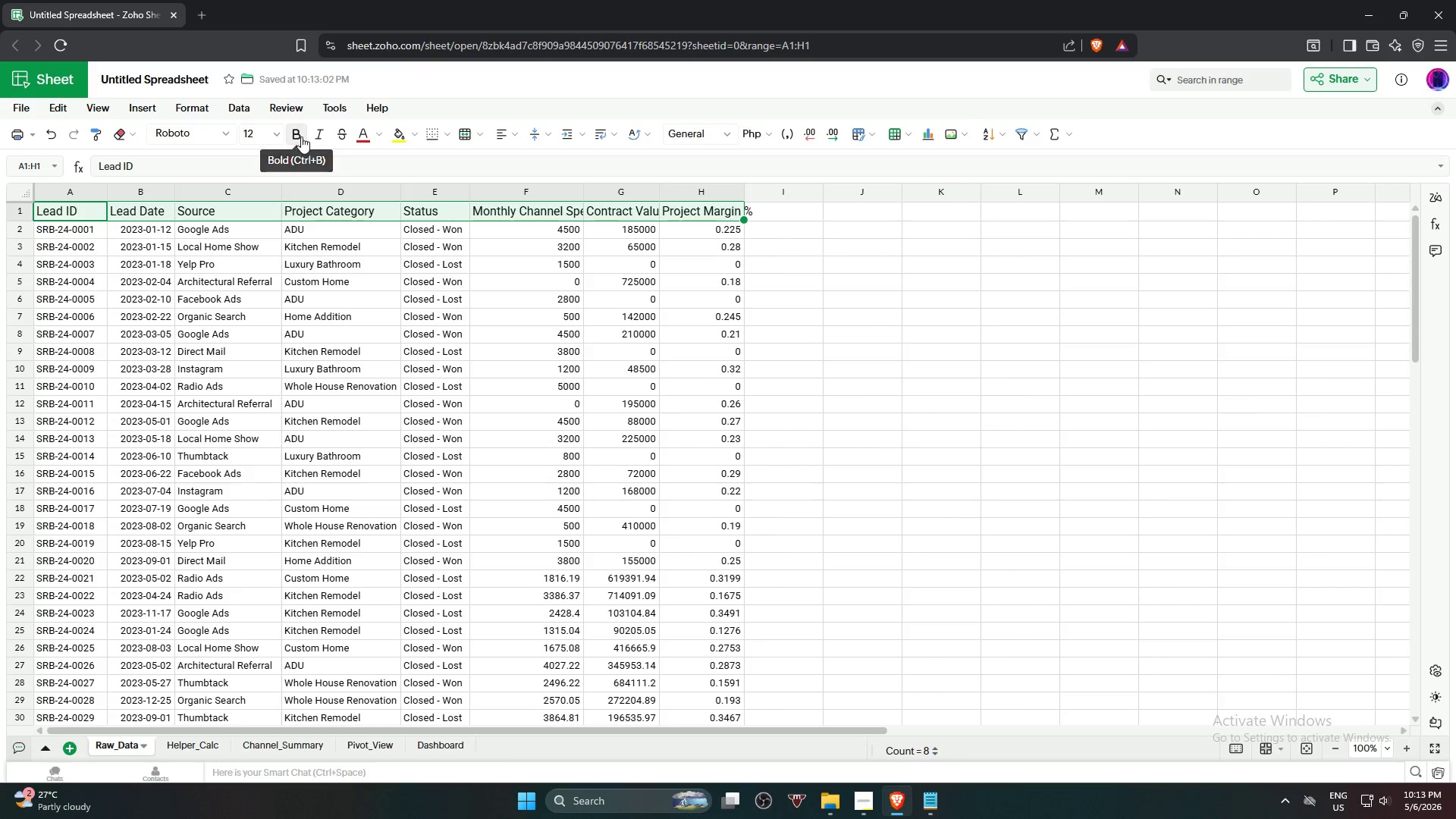 
double_click([317, 132])
 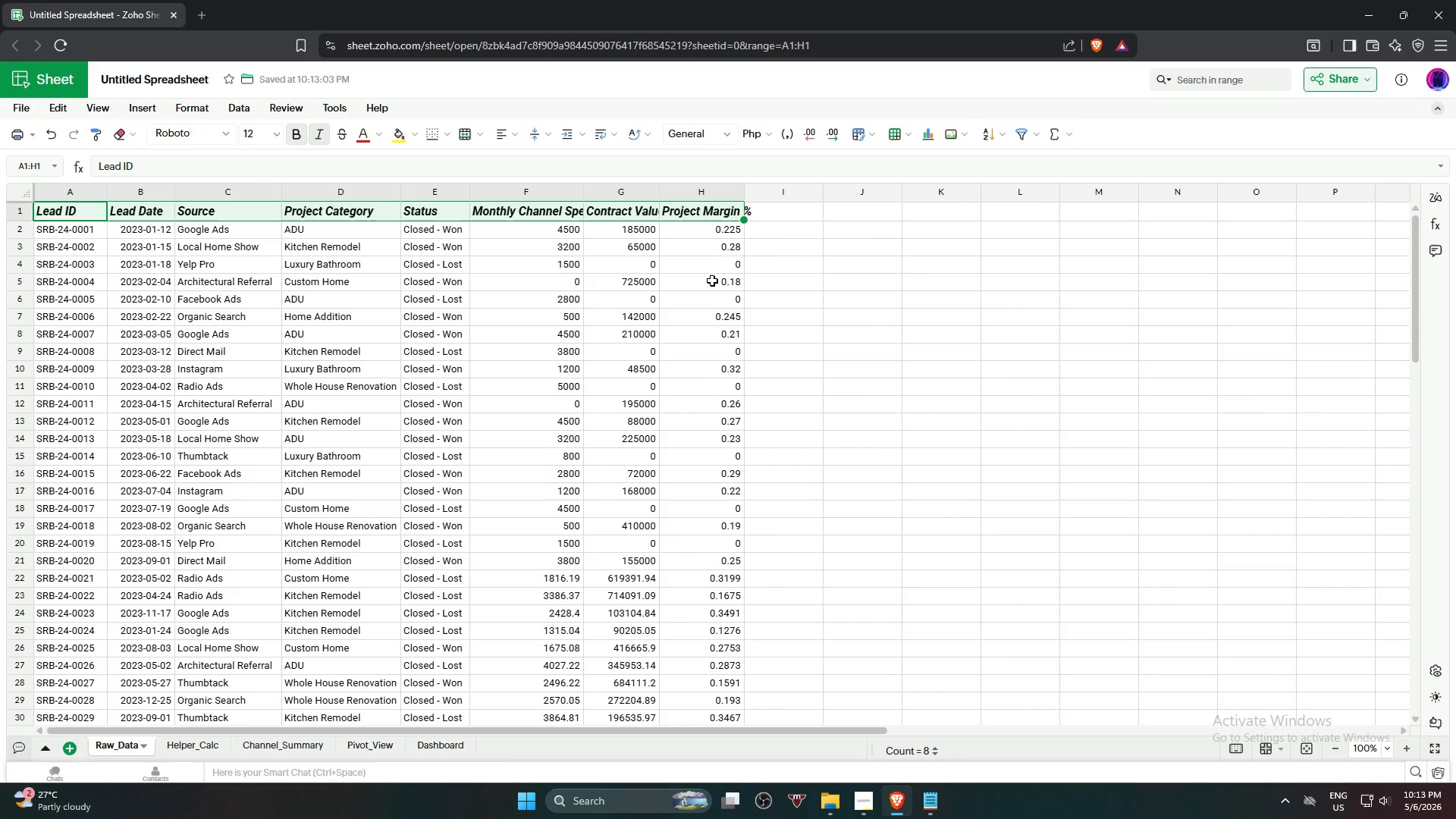 
key(Control+A)
 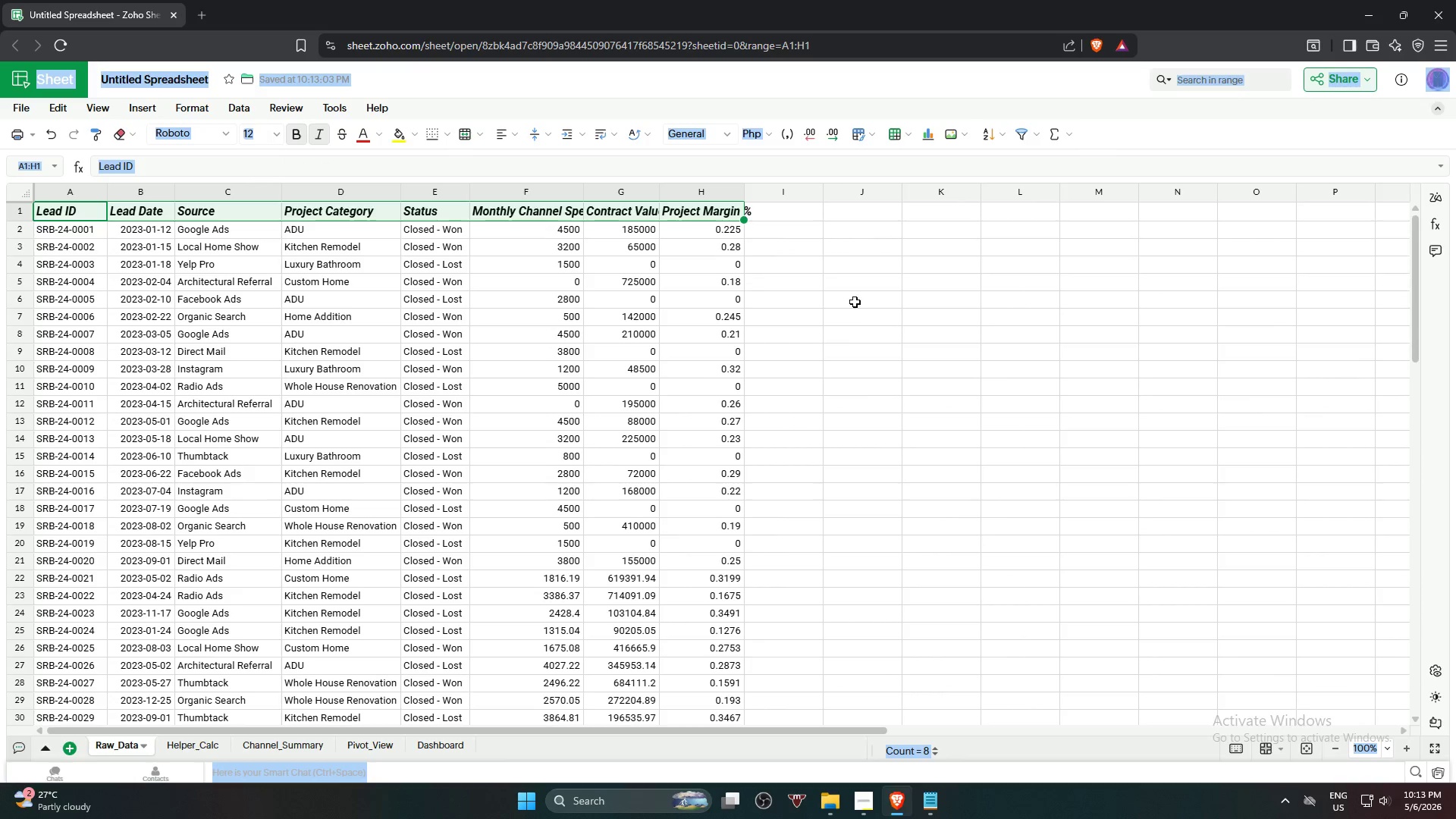 
left_click([1003, 334])
 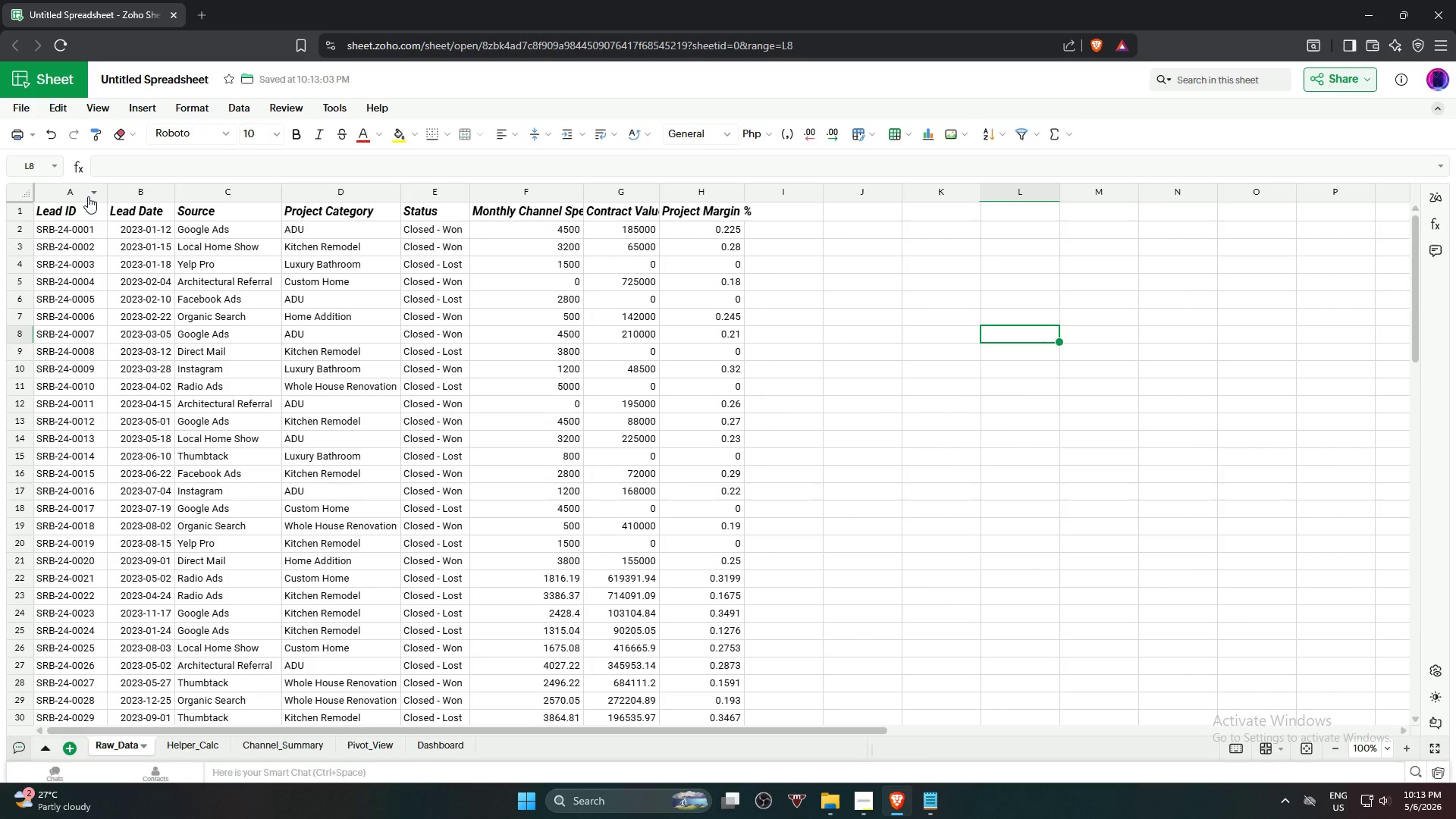 
left_click([74, 206])
 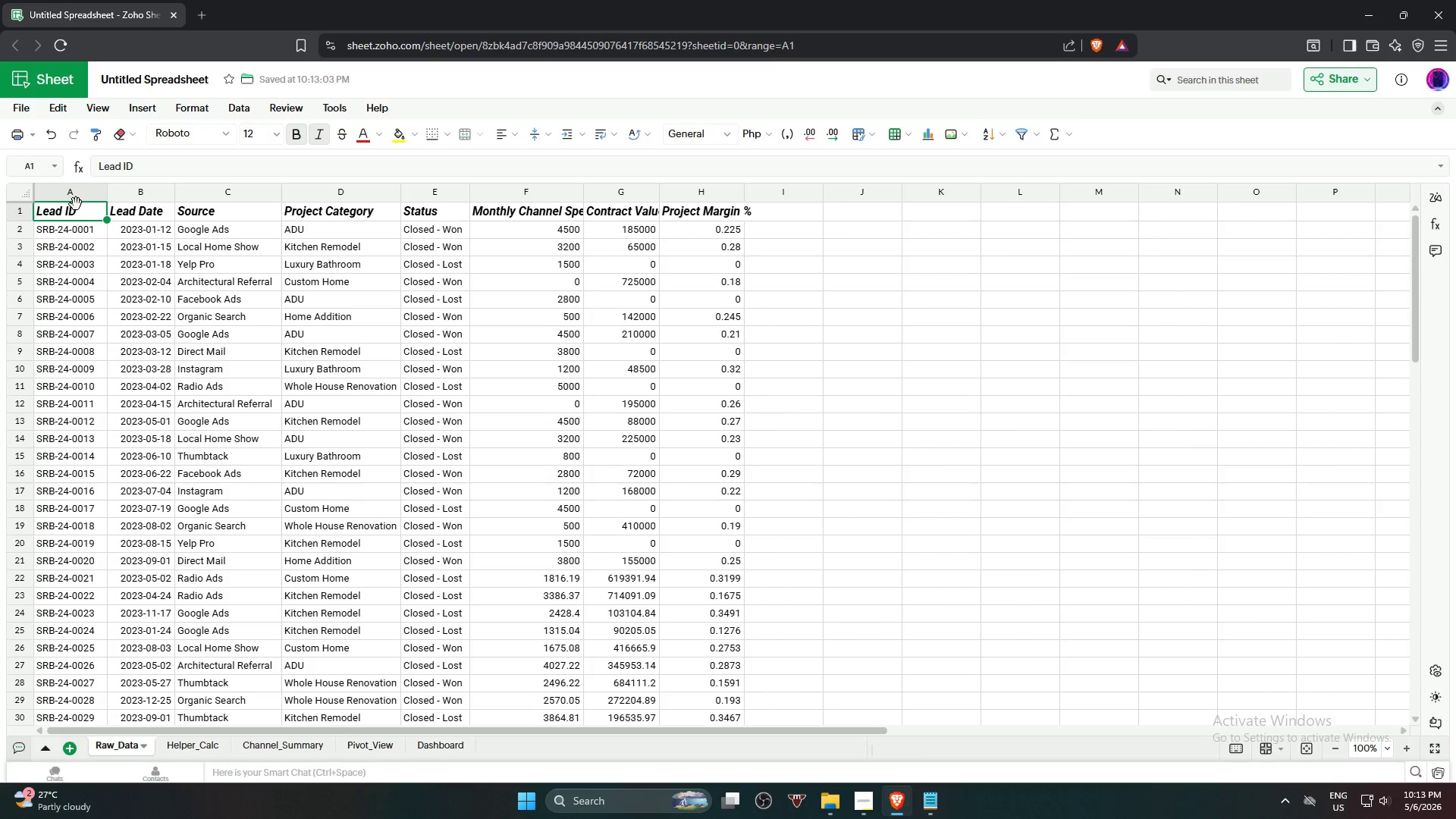 
key(Control+A)
 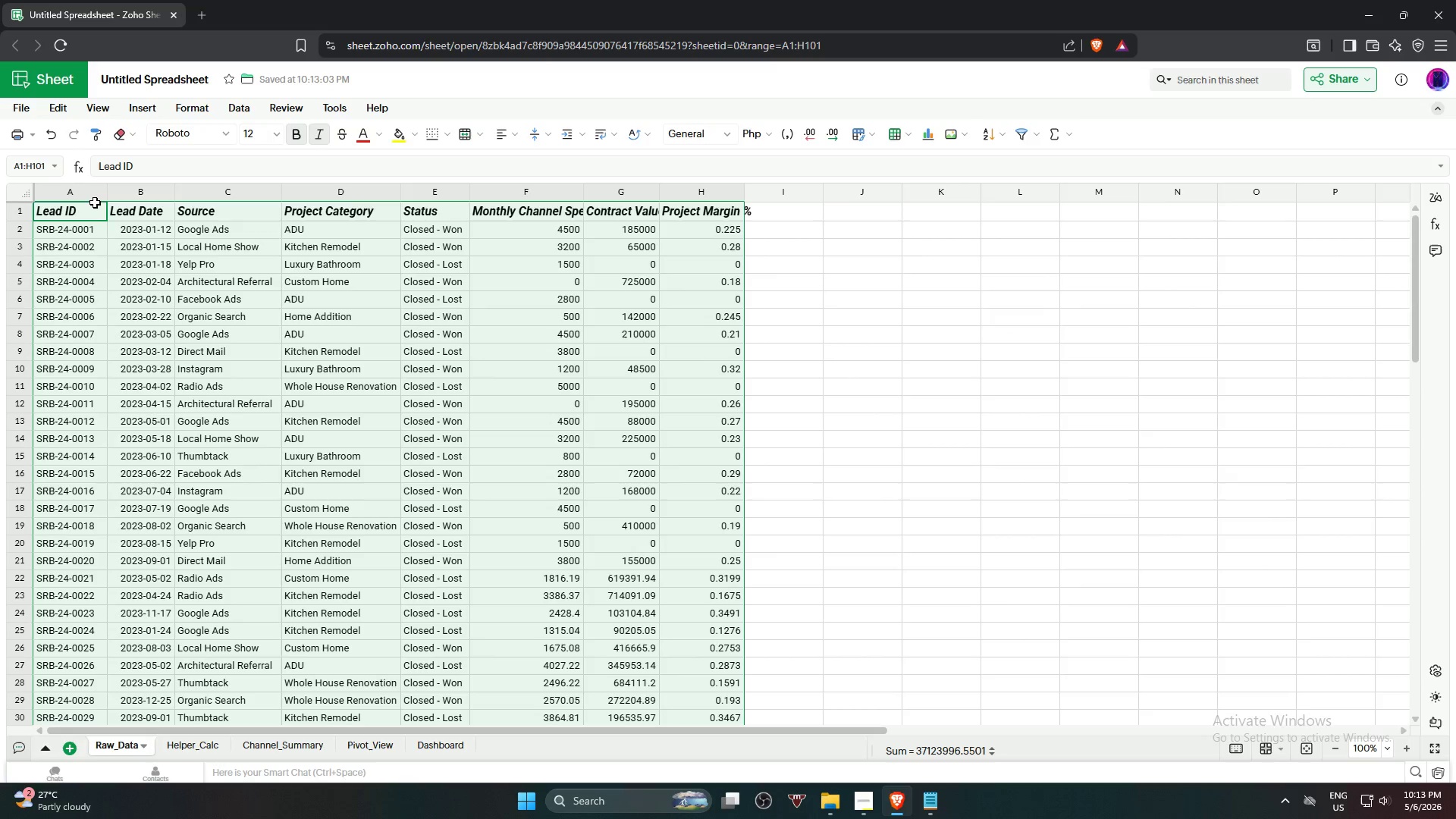 
key(Alt+Control+T)
 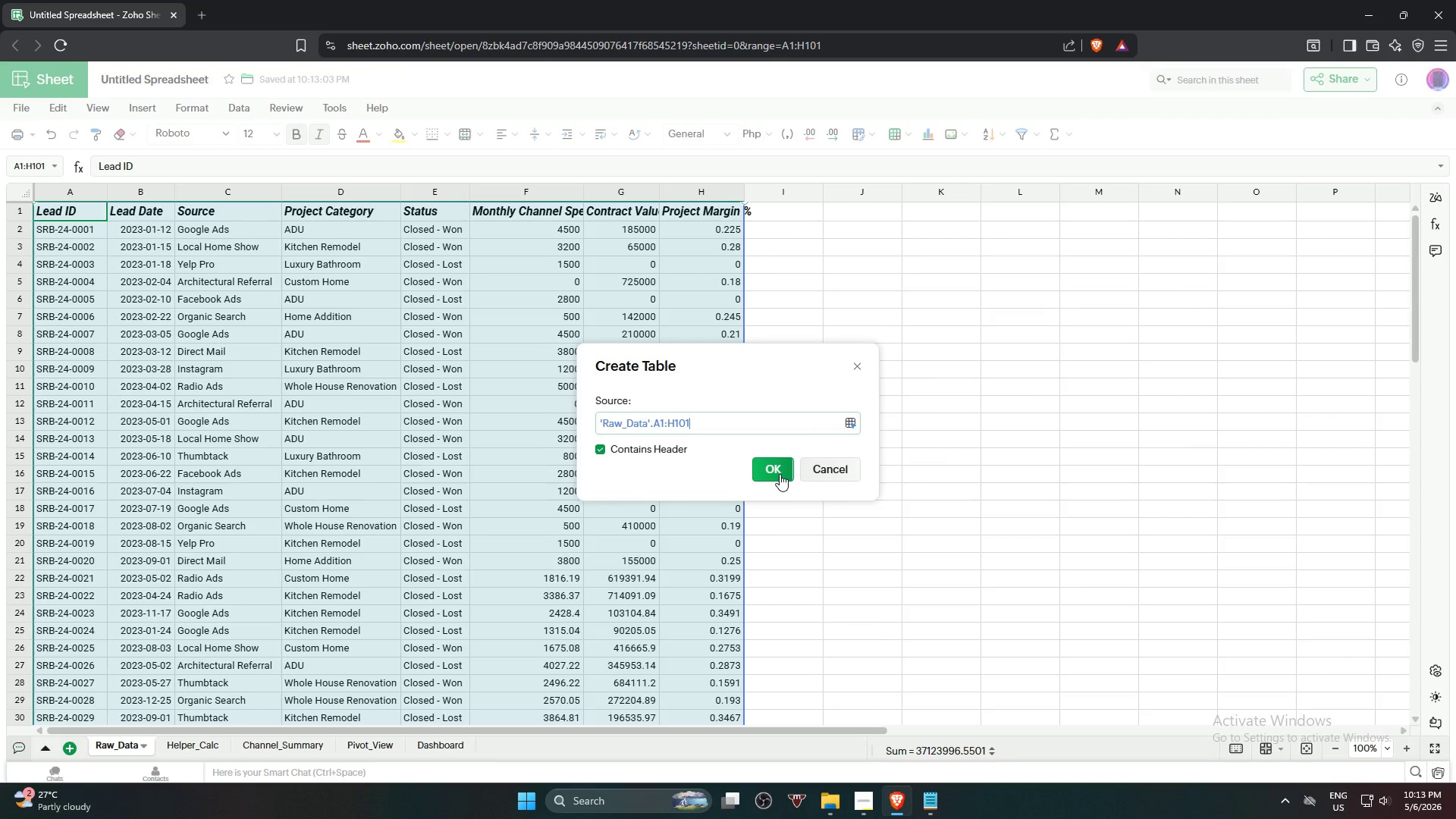 
left_click([780, 474])
 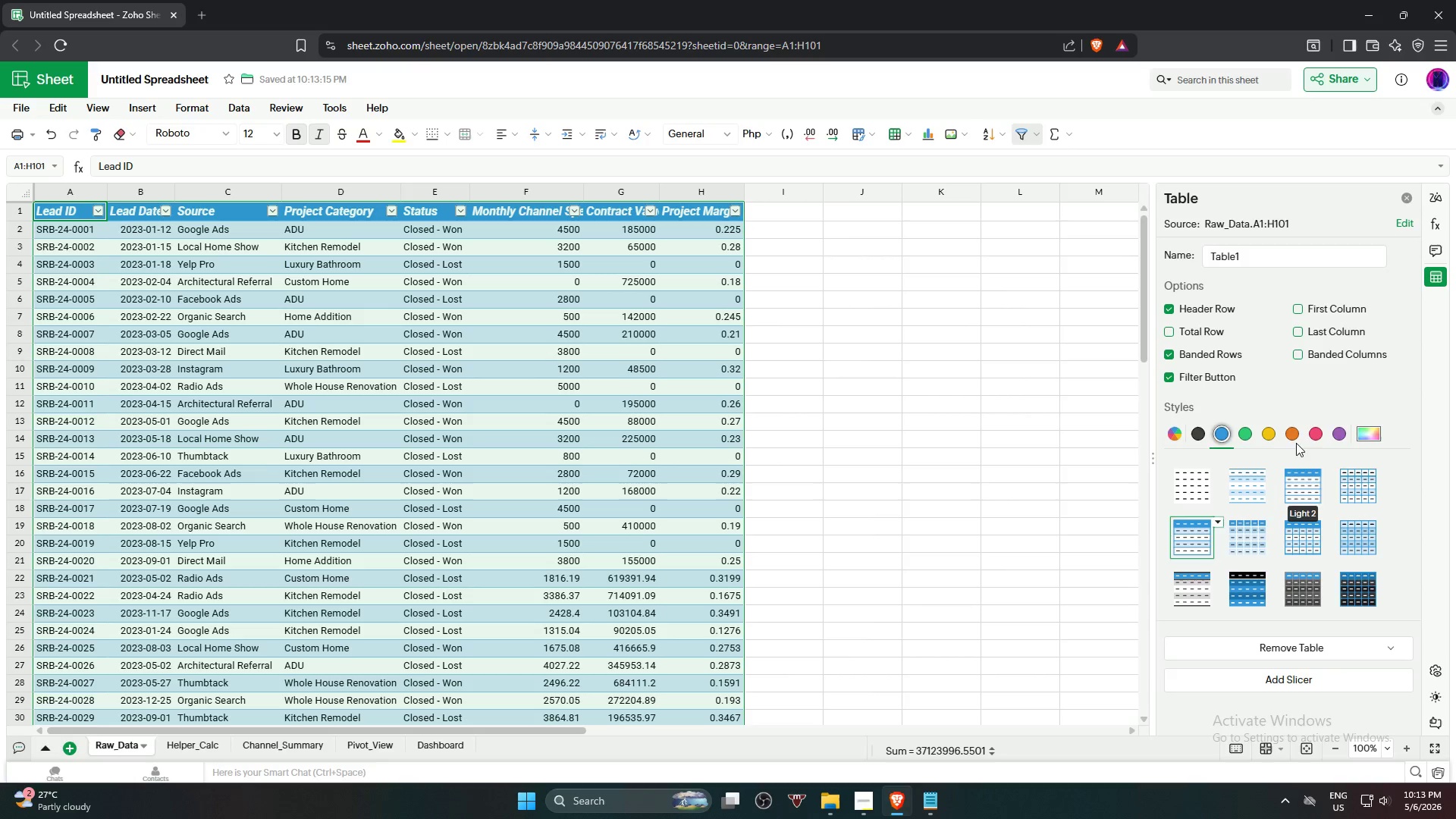 
left_click([1299, 434])
 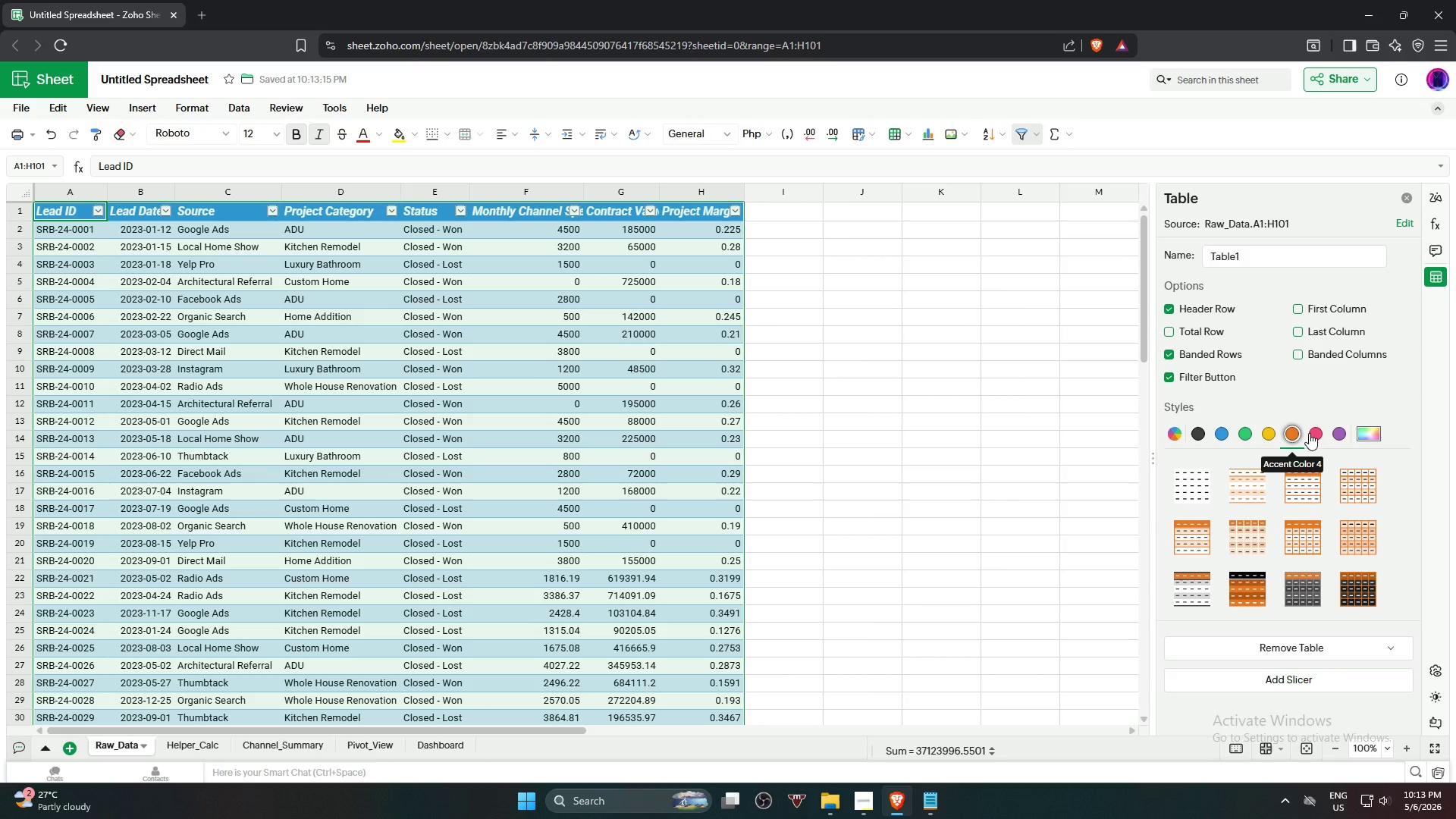 
left_click([1317, 433])
 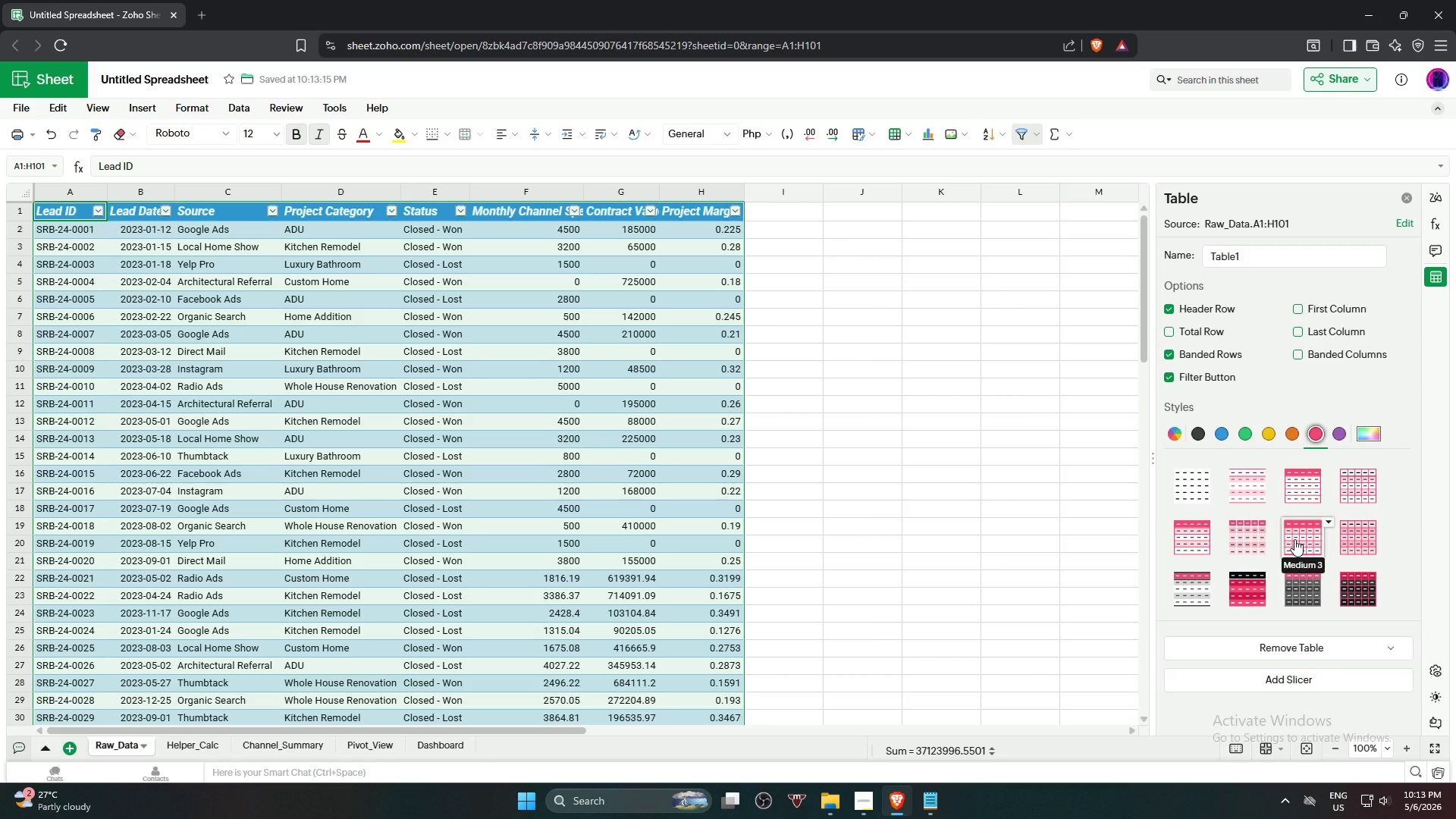 
left_click([1294, 539])
 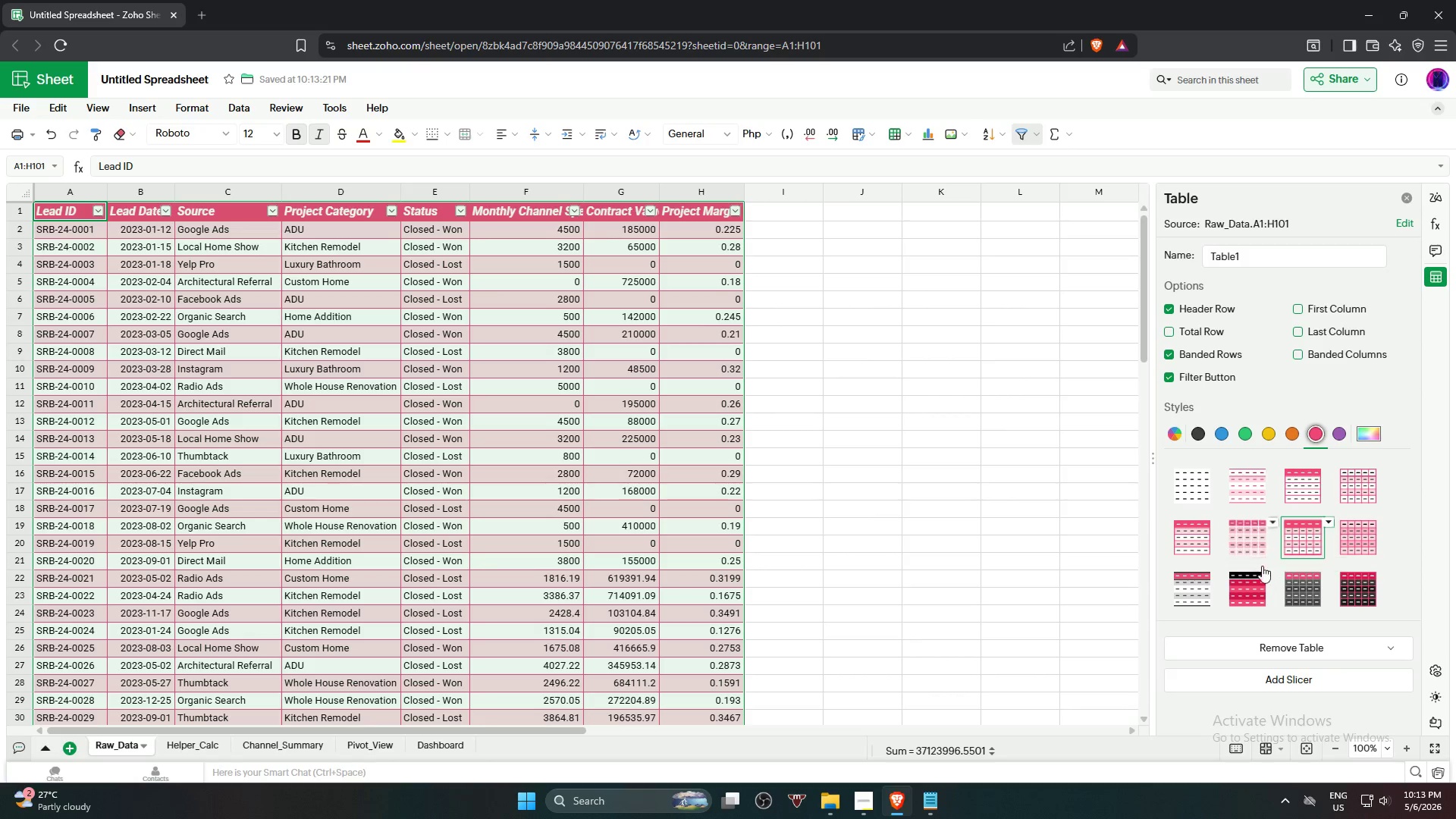 
mouse_move([1236, 572])
 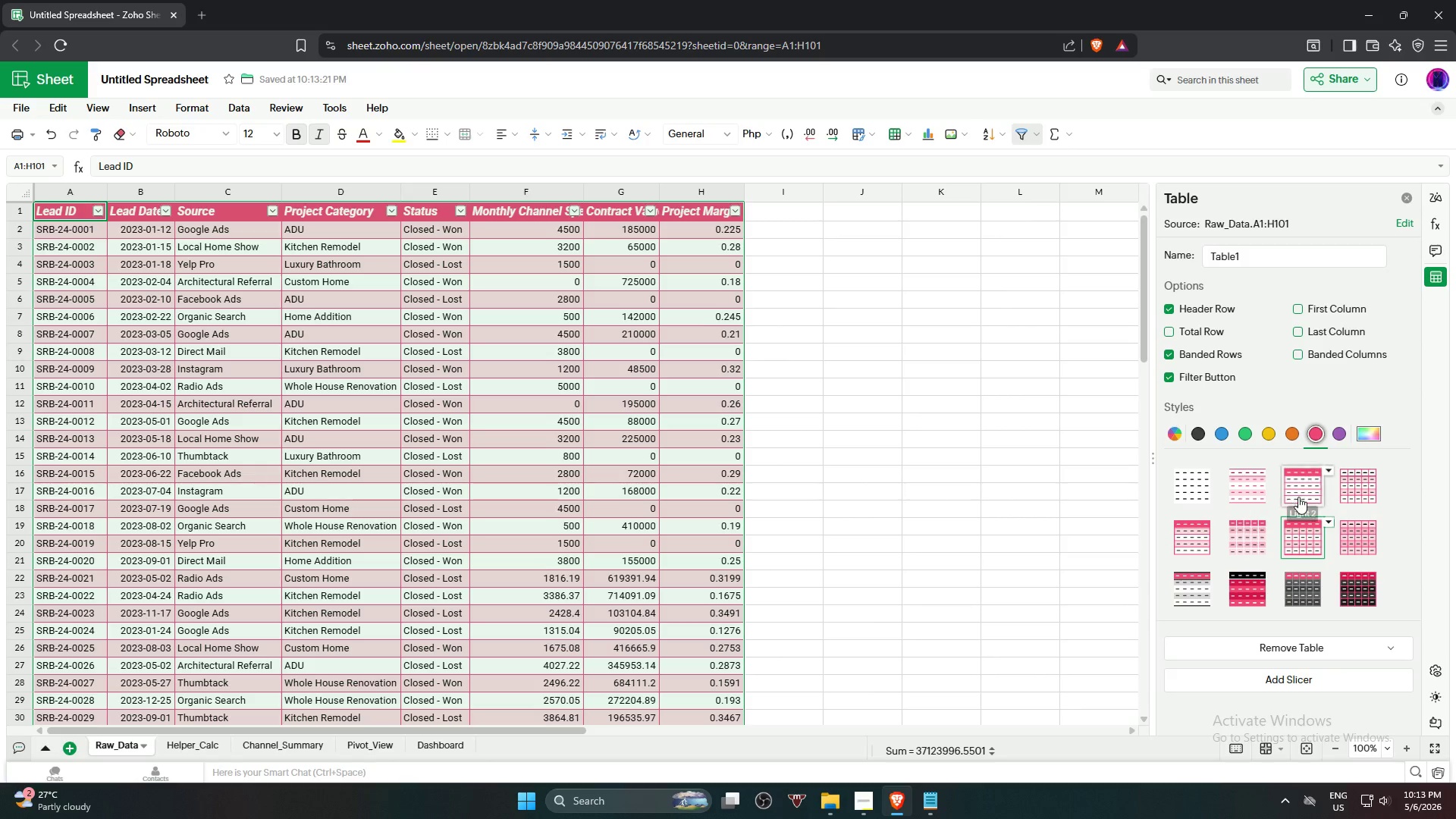 
left_click([1299, 496])
 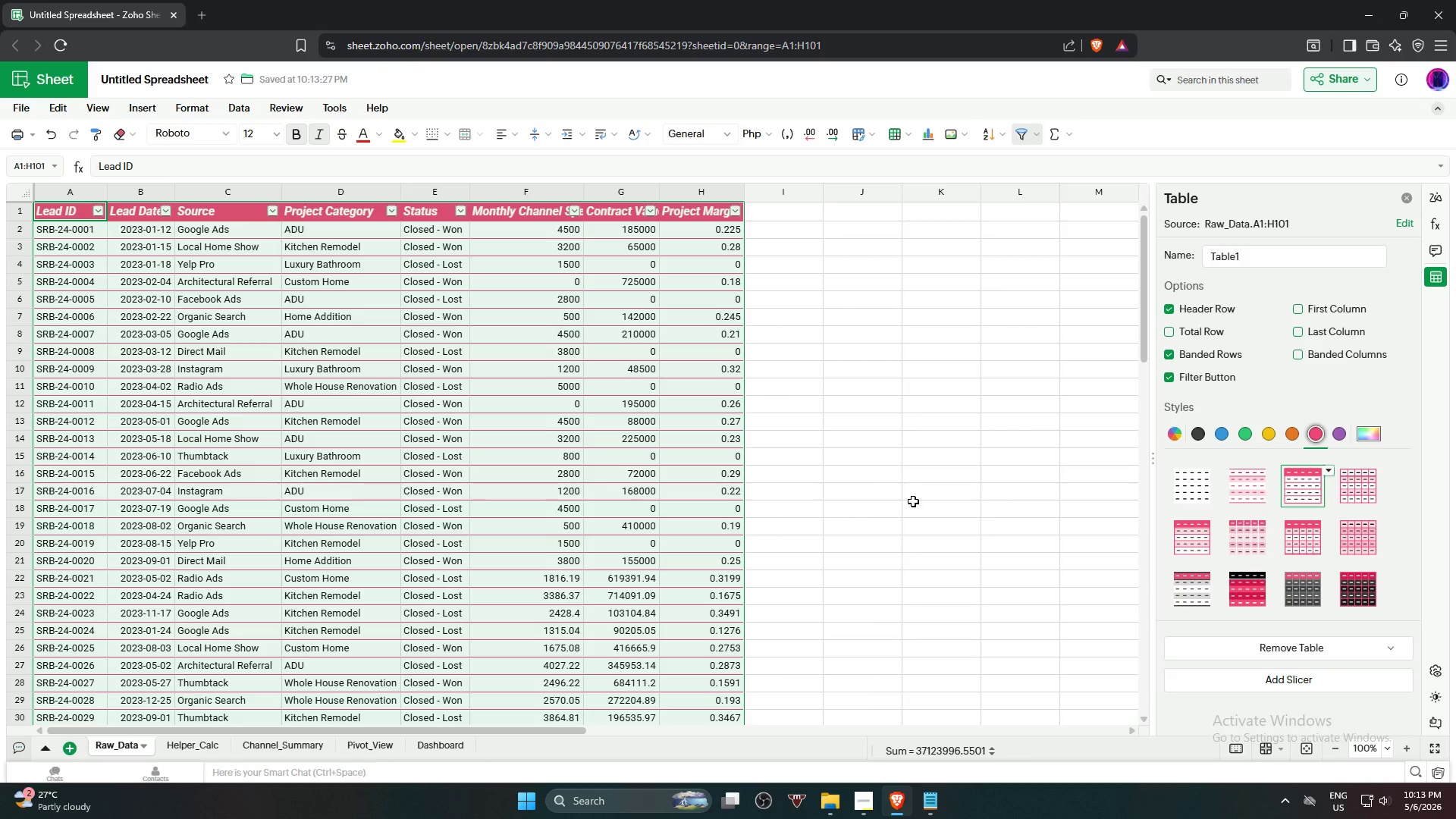 
wait(12.39)
 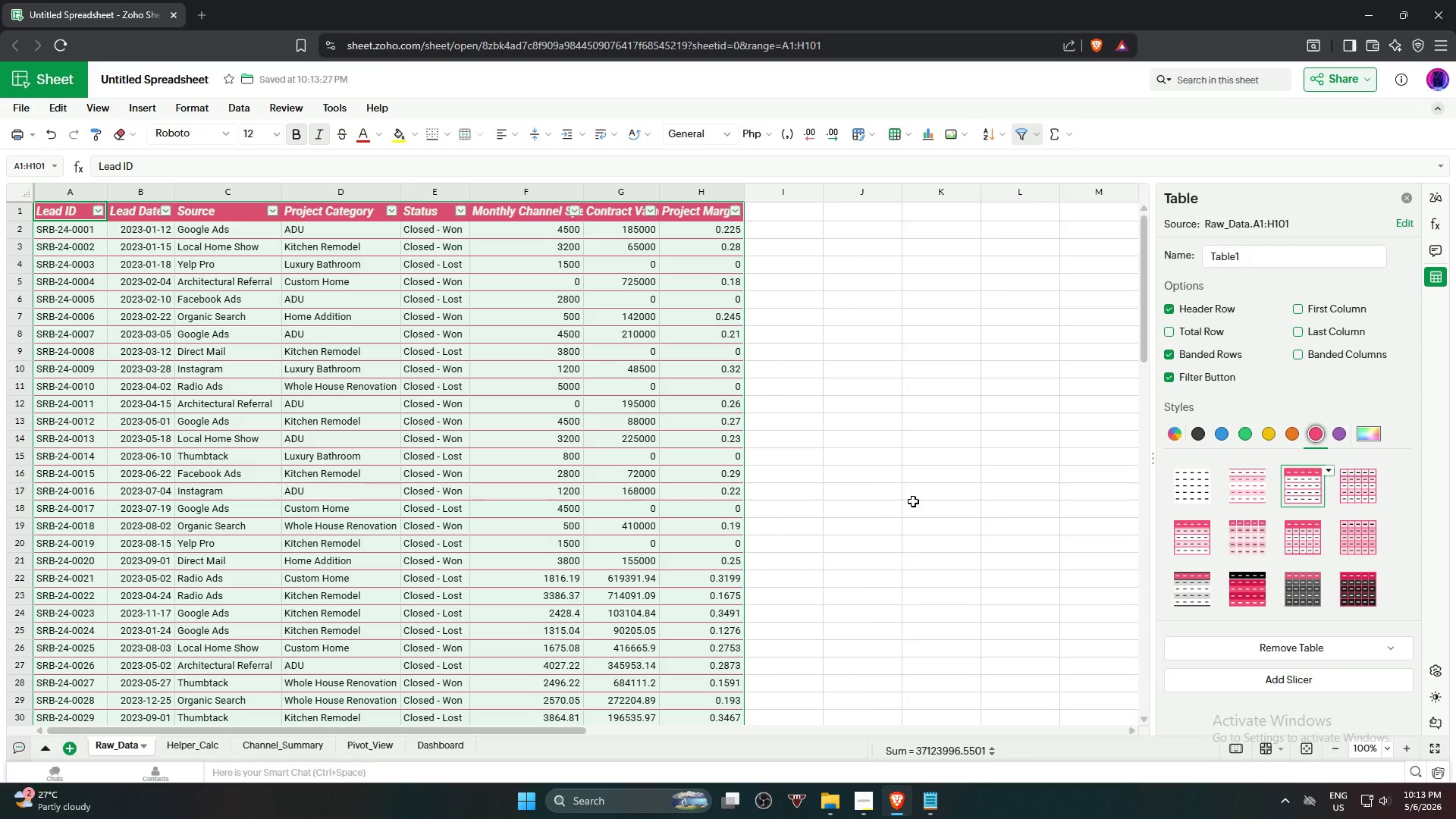 
left_click([840, 497])
 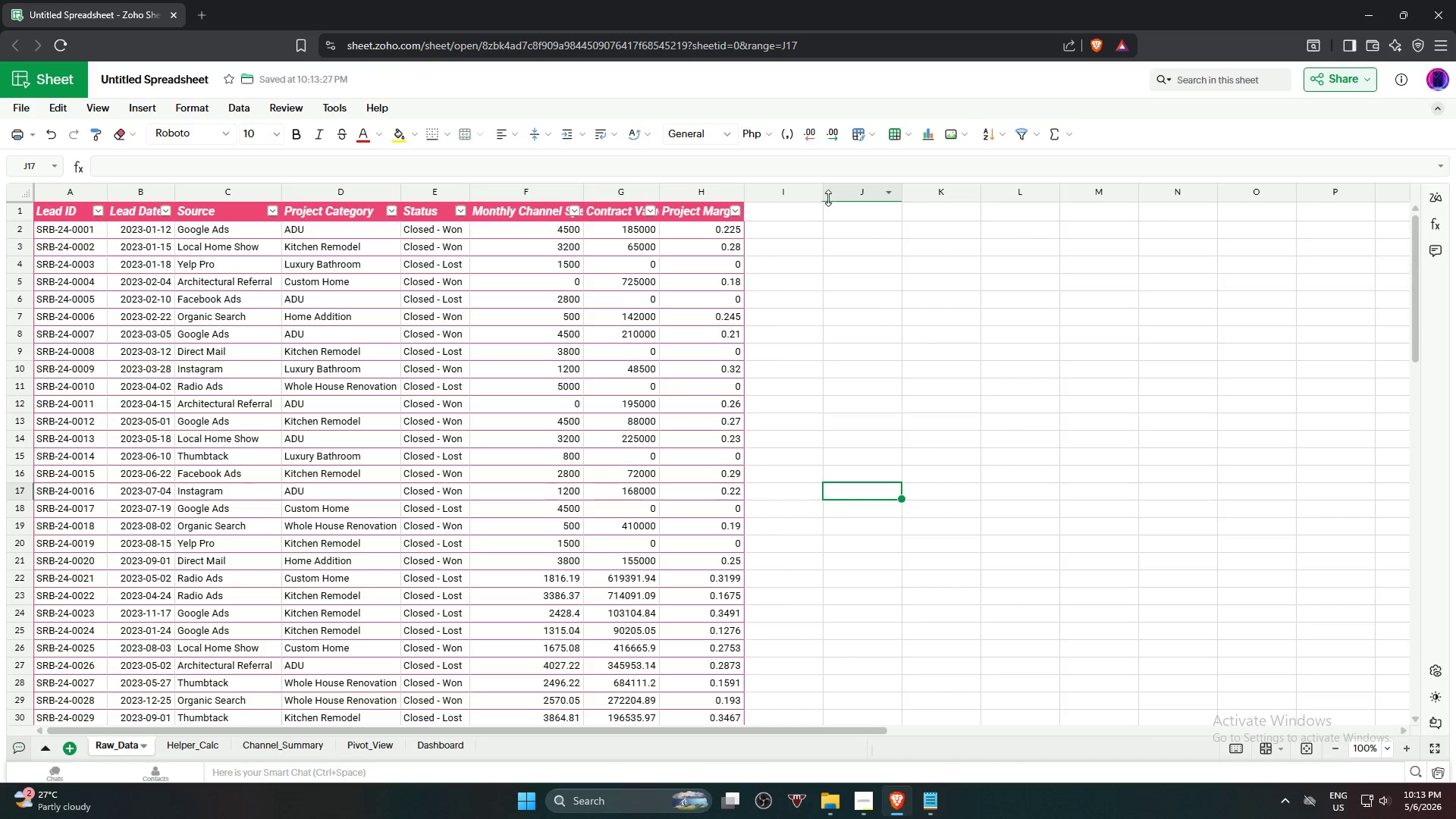 
left_click_drag(start_coordinate=[745, 195], to_coordinate=[755, 195])
 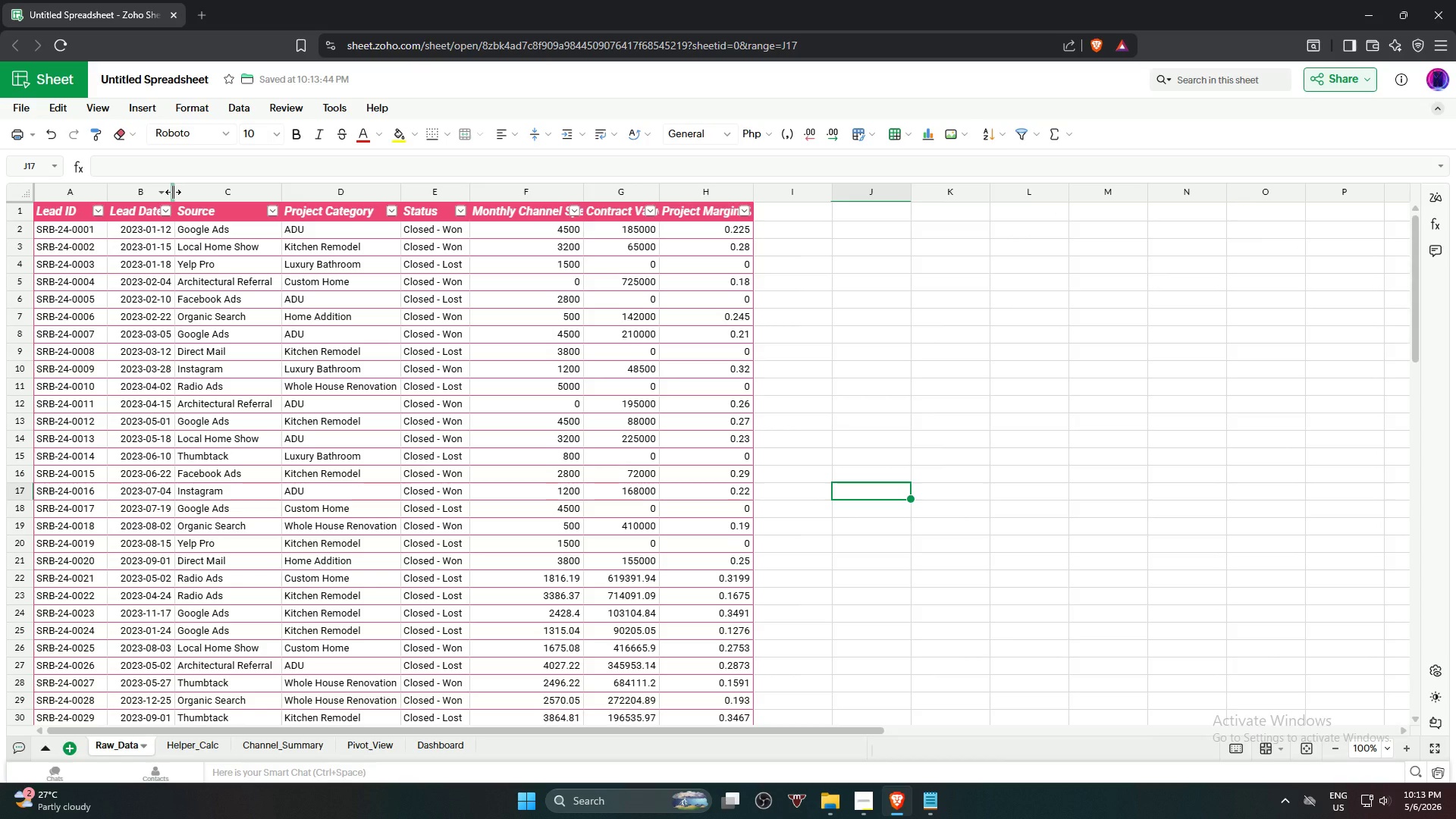 
left_click_drag(start_coordinate=[172, 194], to_coordinate=[190, 194])
 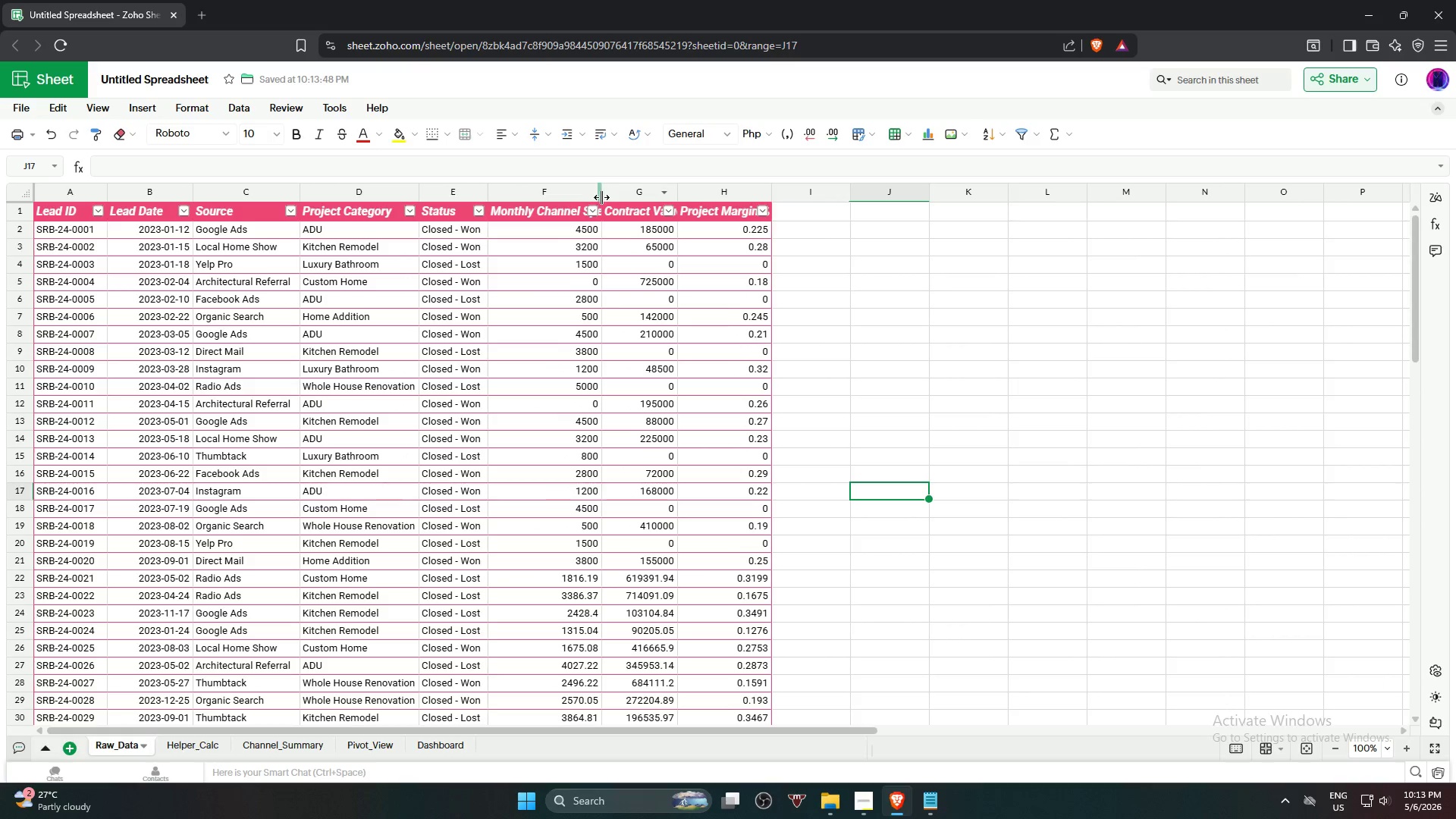 
wait(5.8)
 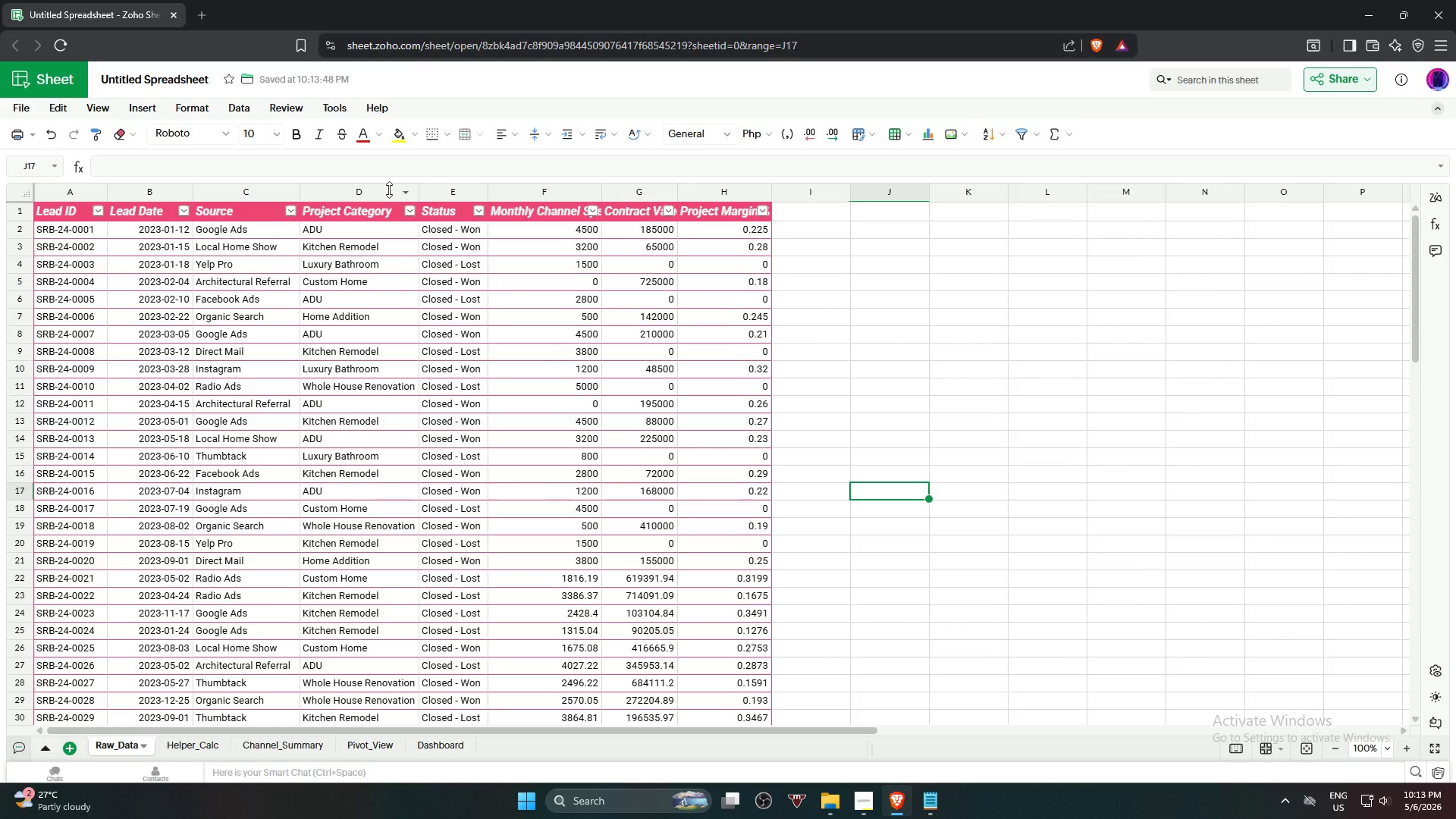 
left_click_drag(start_coordinate=[601, 196], to_coordinate=[626, 193])
 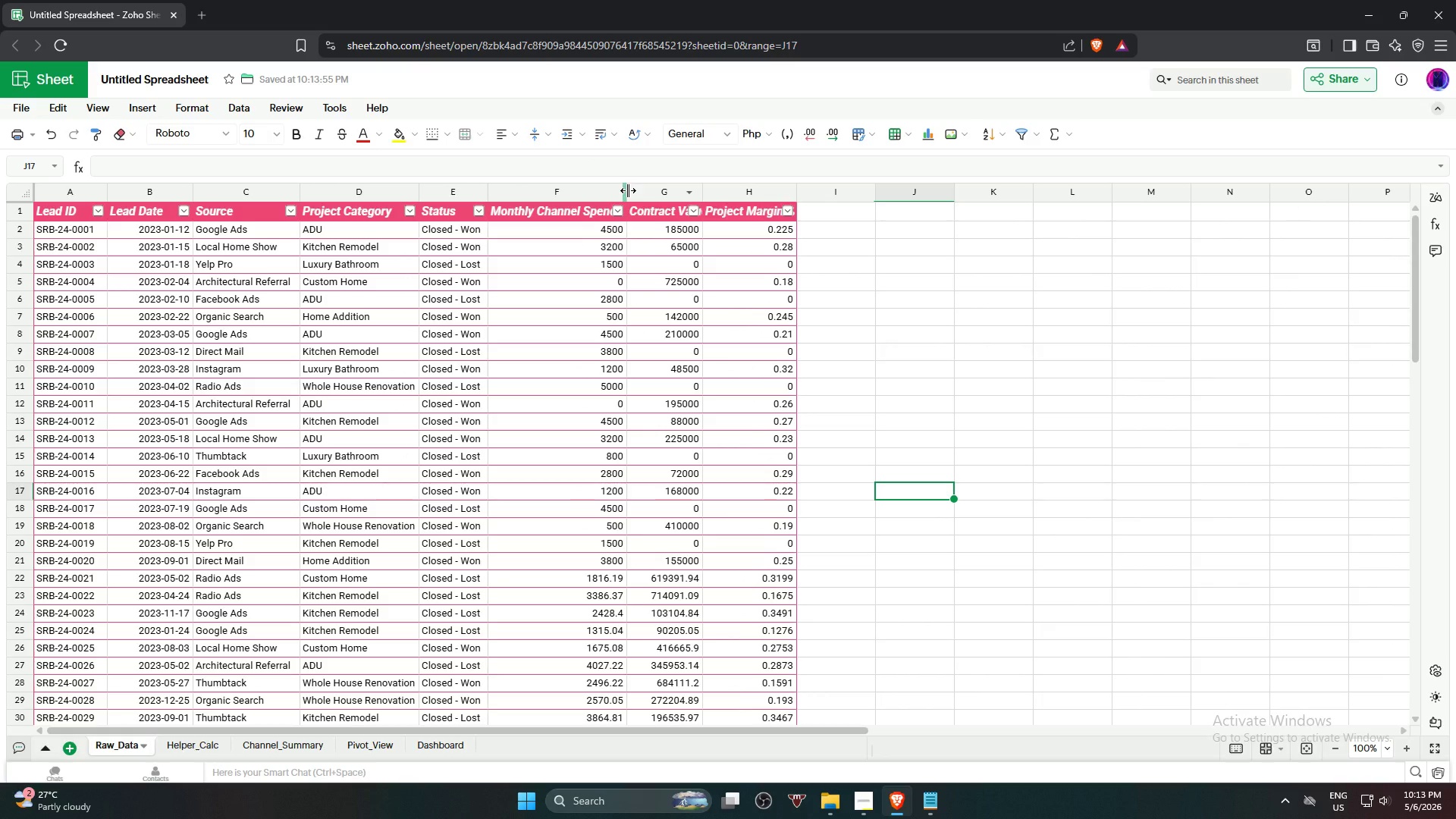 
left_click_drag(start_coordinate=[627, 190], to_coordinate=[644, 190])
 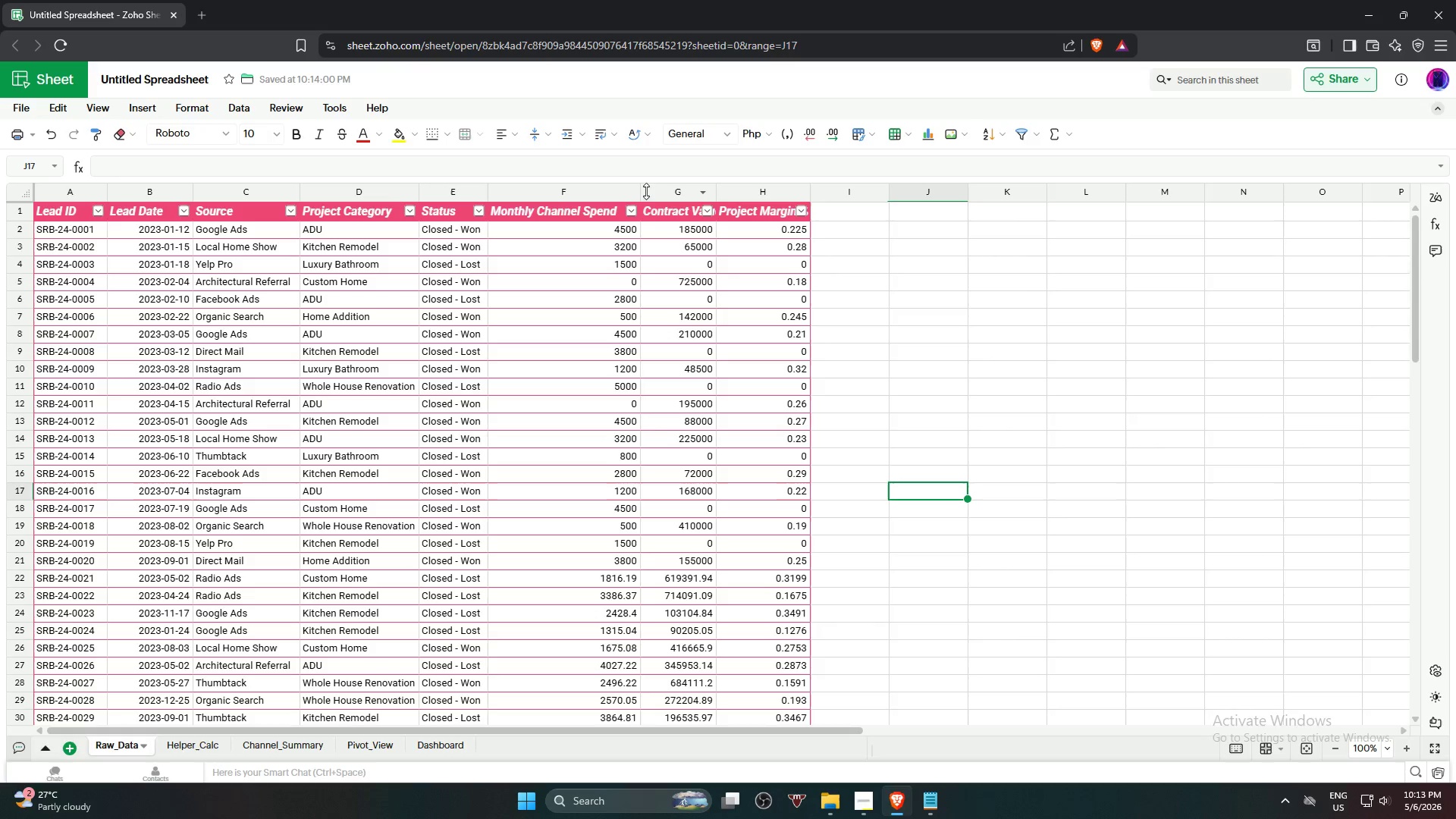 
left_click_drag(start_coordinate=[714, 192], to_coordinate=[726, 193])
 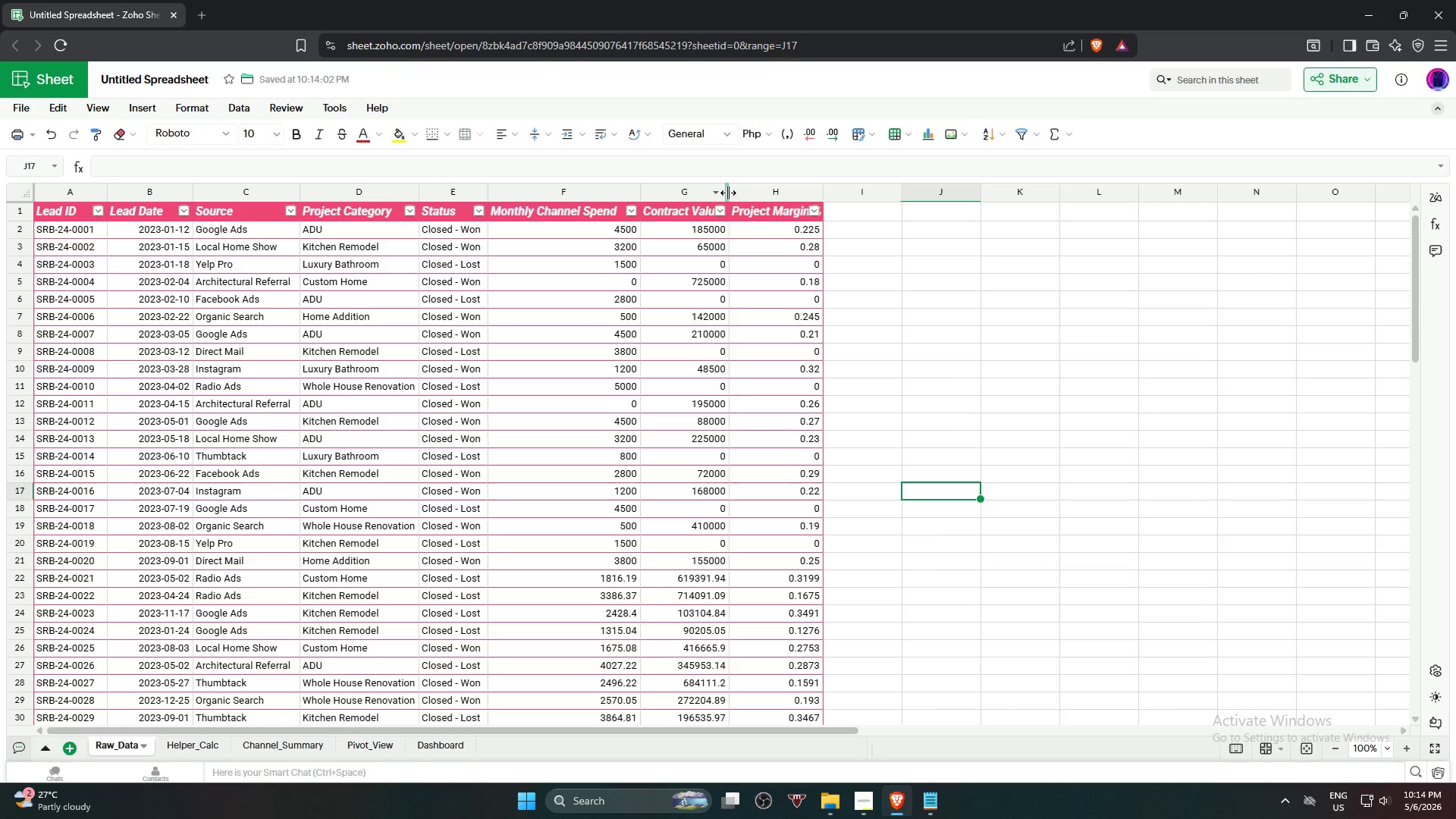 
left_click_drag(start_coordinate=[729, 193], to_coordinate=[745, 192])
 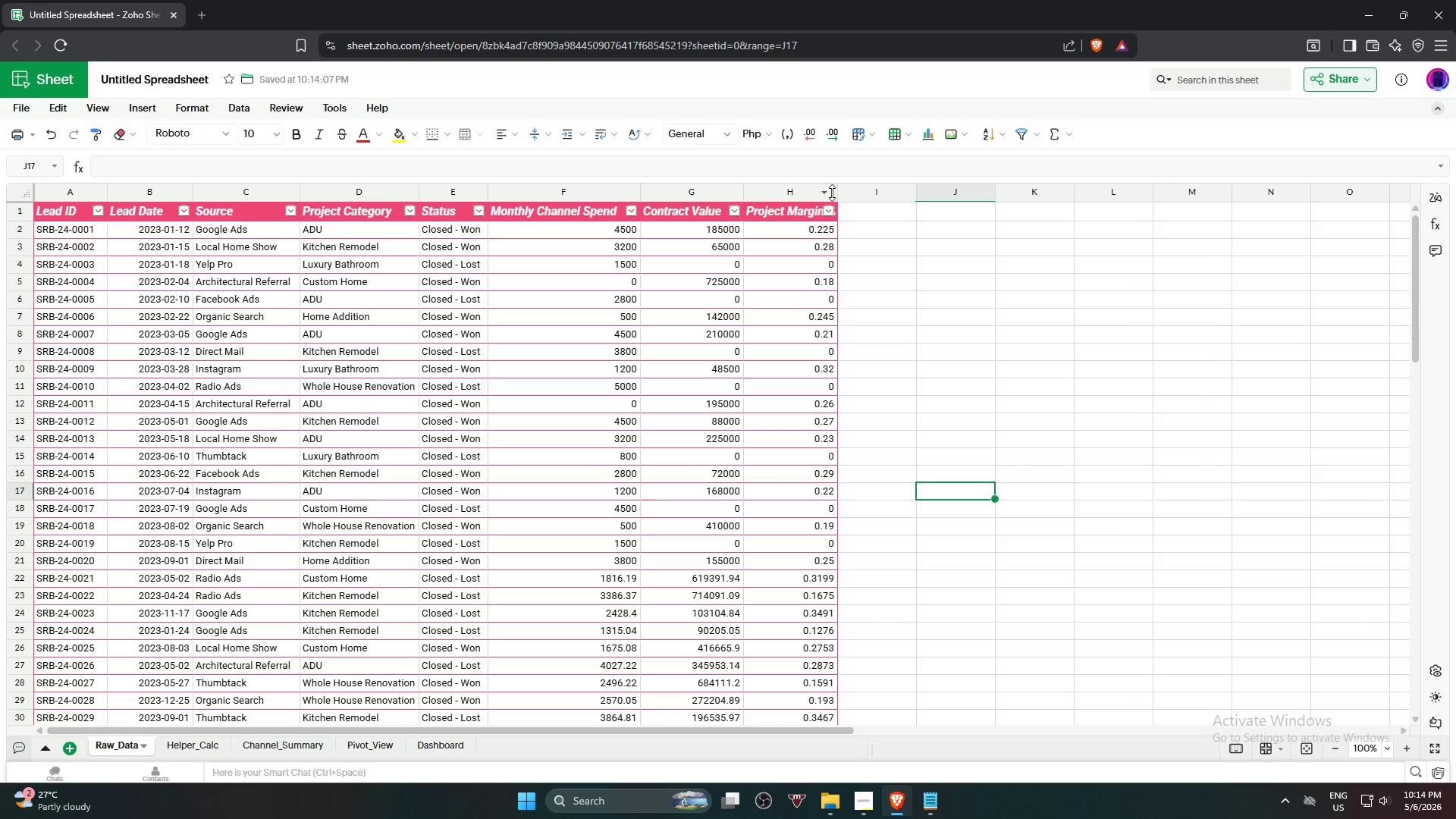 
left_click_drag(start_coordinate=[839, 190], to_coordinate=[852, 190])
 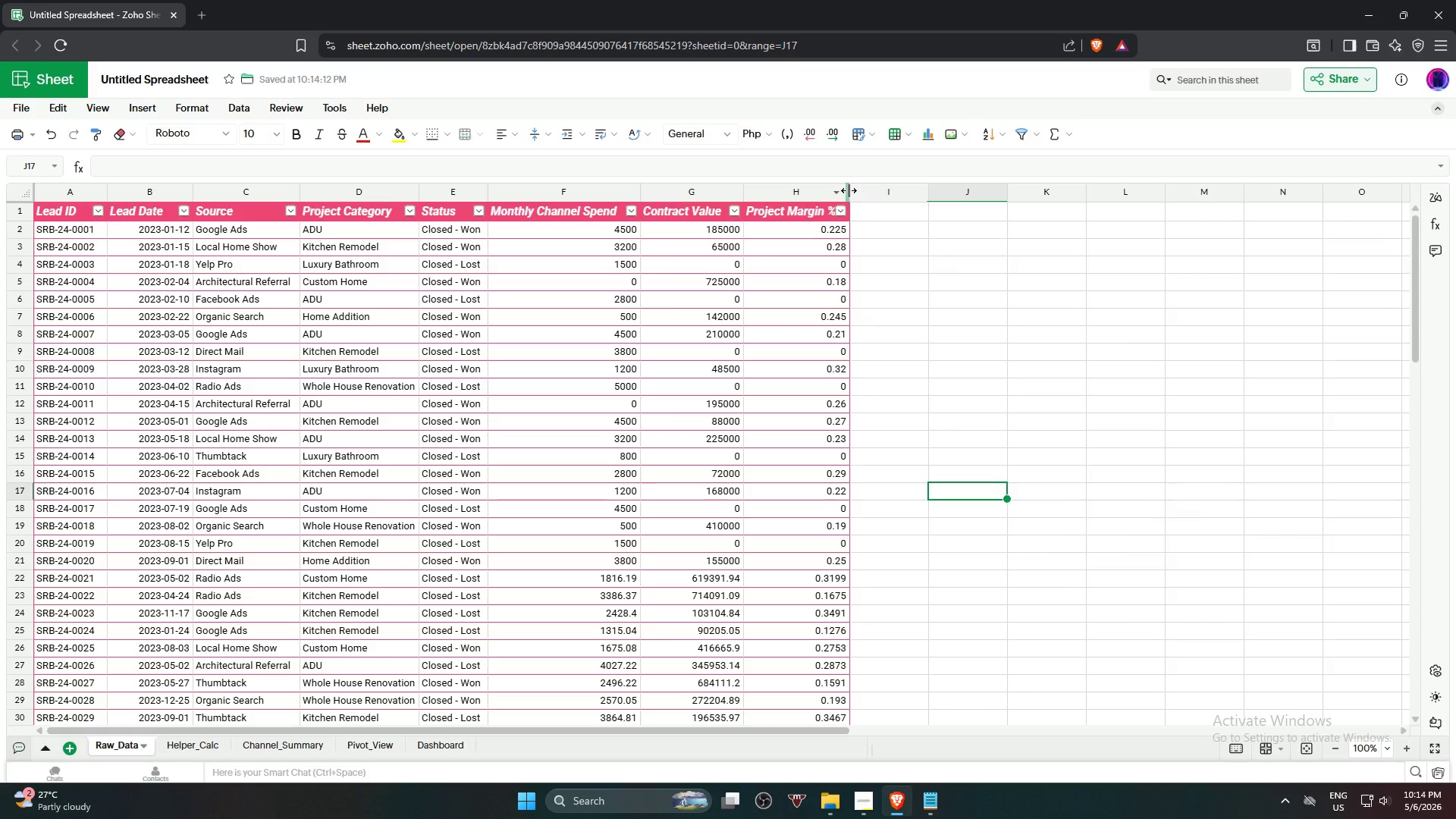 
left_click_drag(start_coordinate=[849, 190], to_coordinate=[861, 191])
 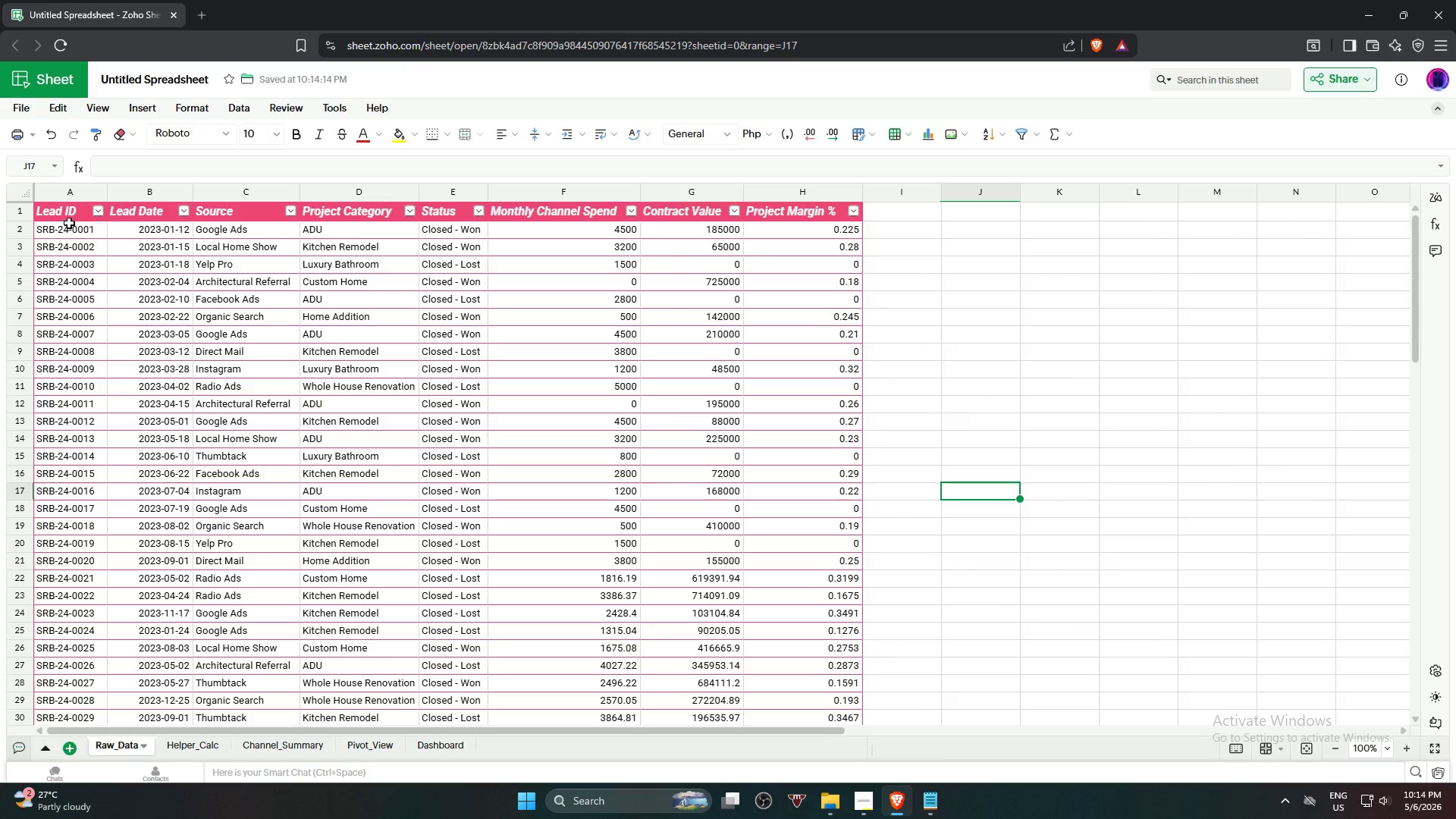 
left_click([64, 231])
 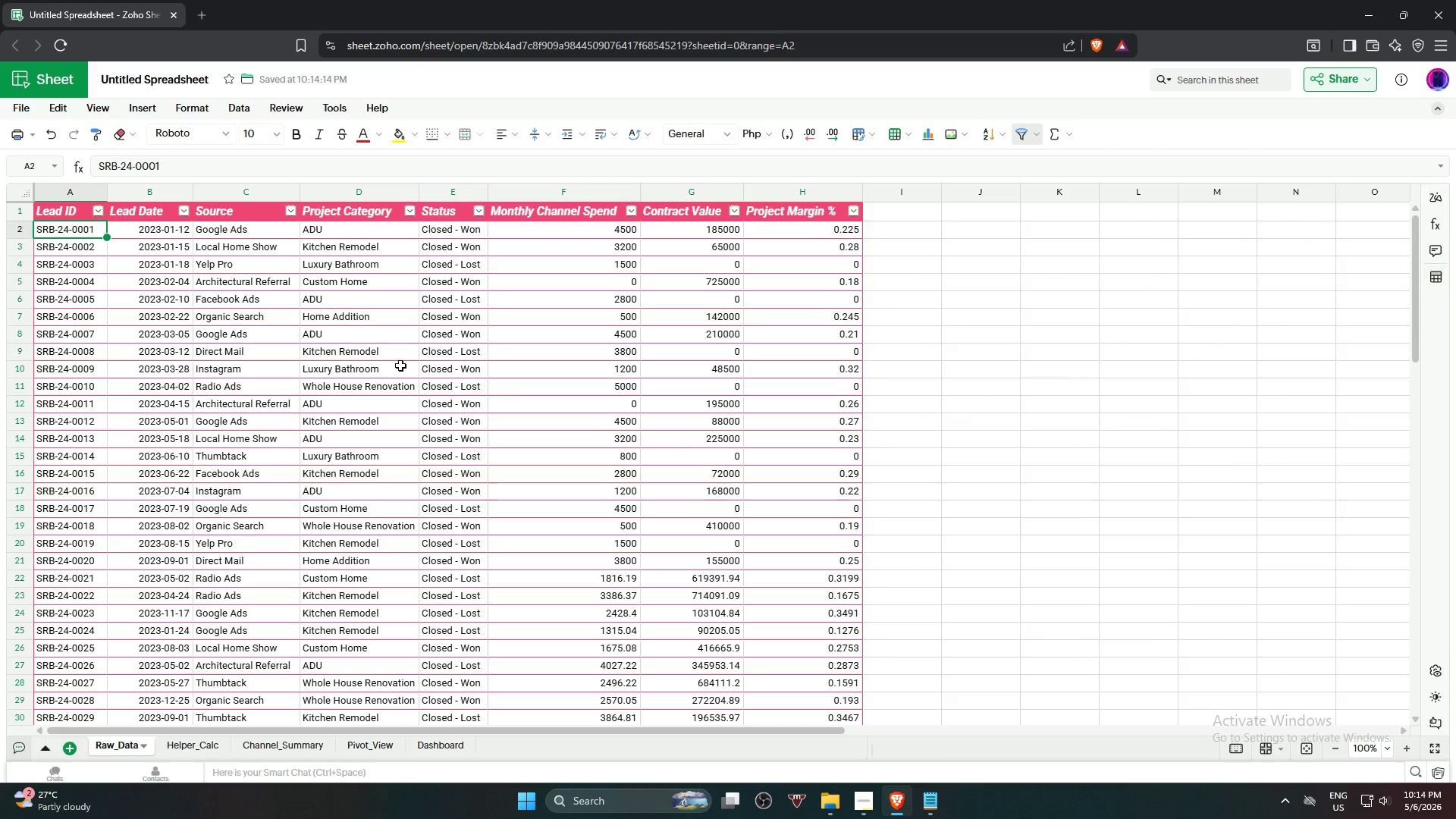 
hold_key(key=ShiftLeft, duration=1.0)
 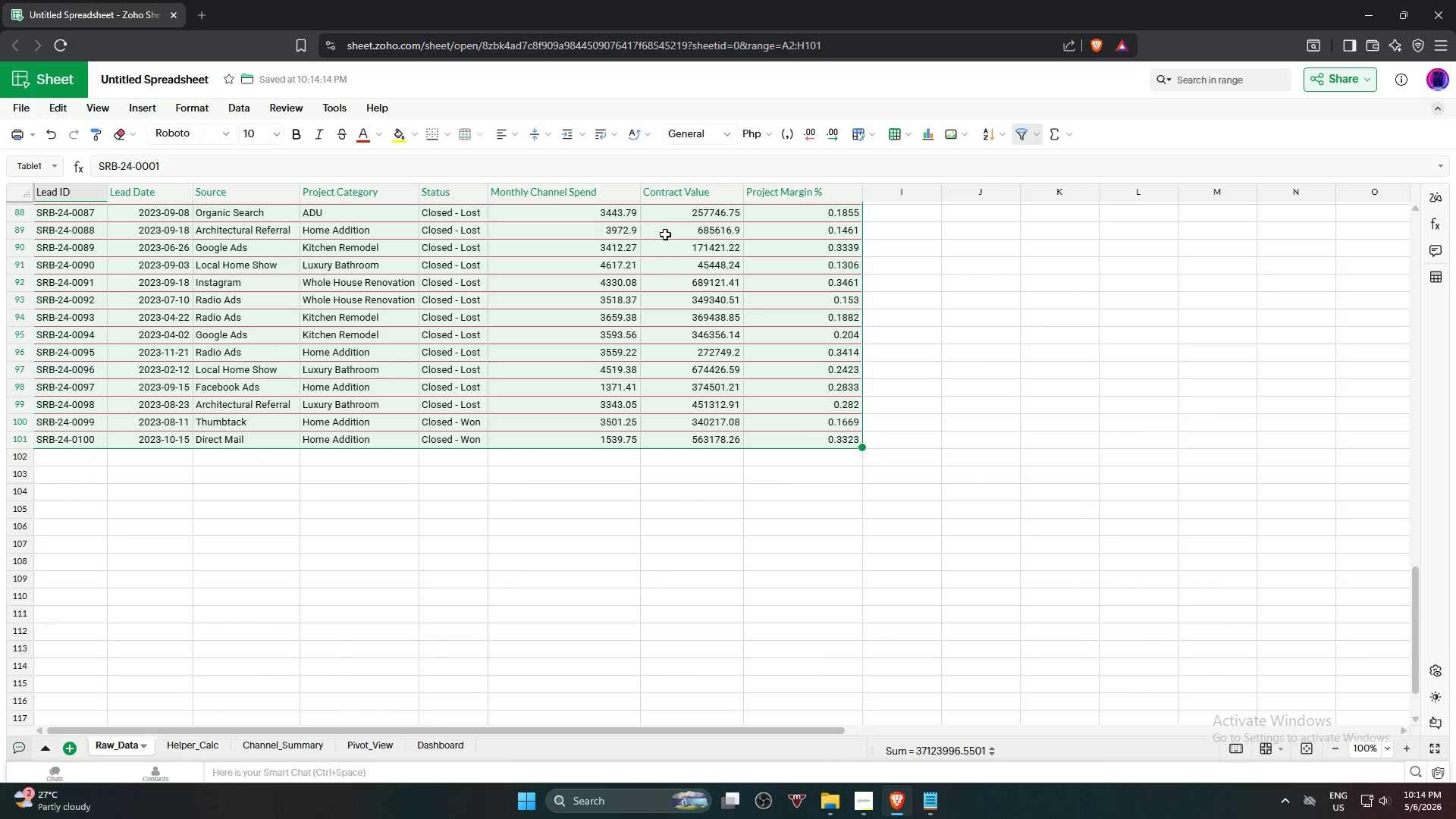 
scroll: coordinate [747, 425], scroll_direction: down, amount: 20.0
 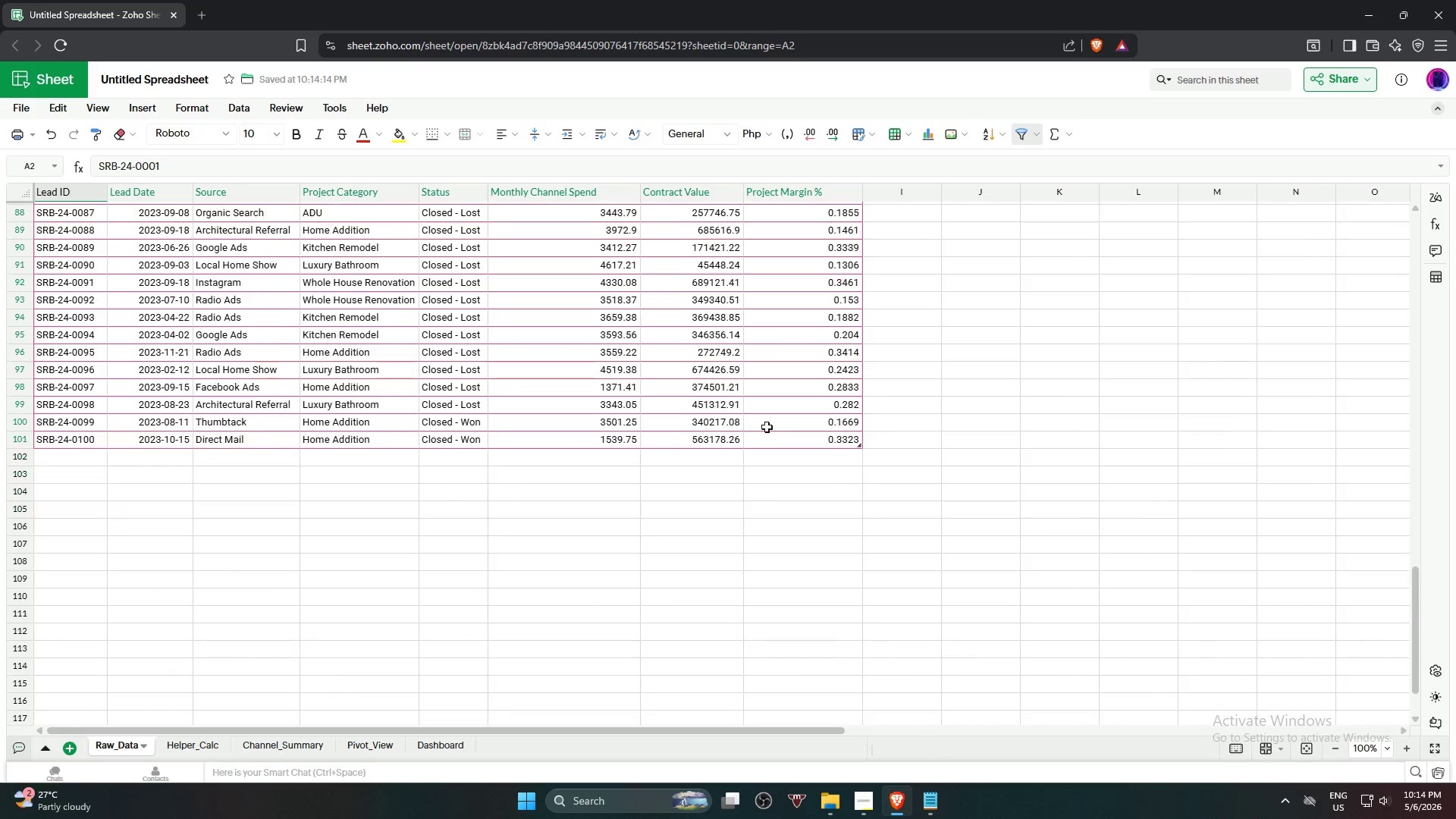 
left_click([814, 441])
 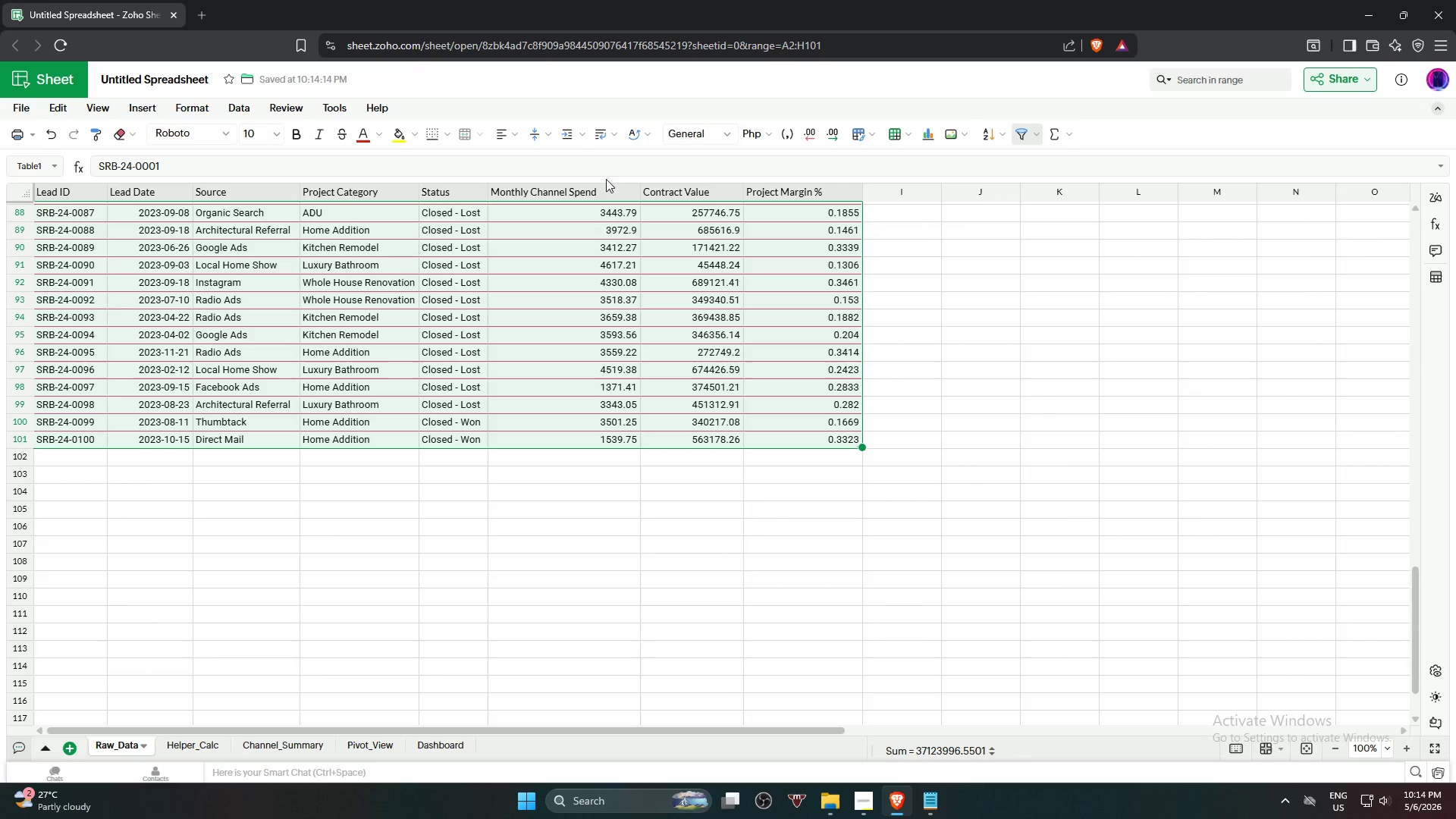 
left_click([446, 135])
 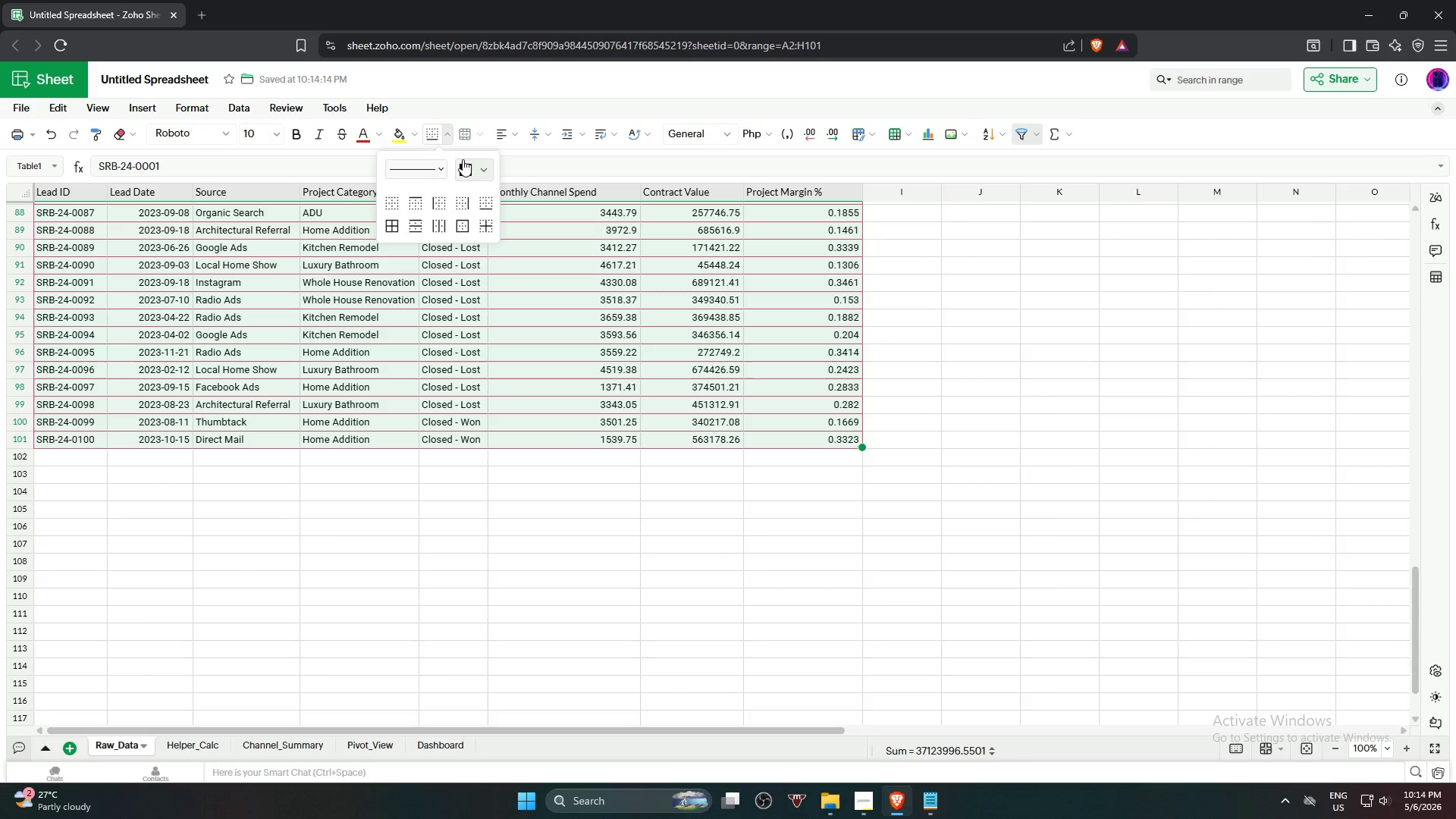 
left_click([482, 170])
 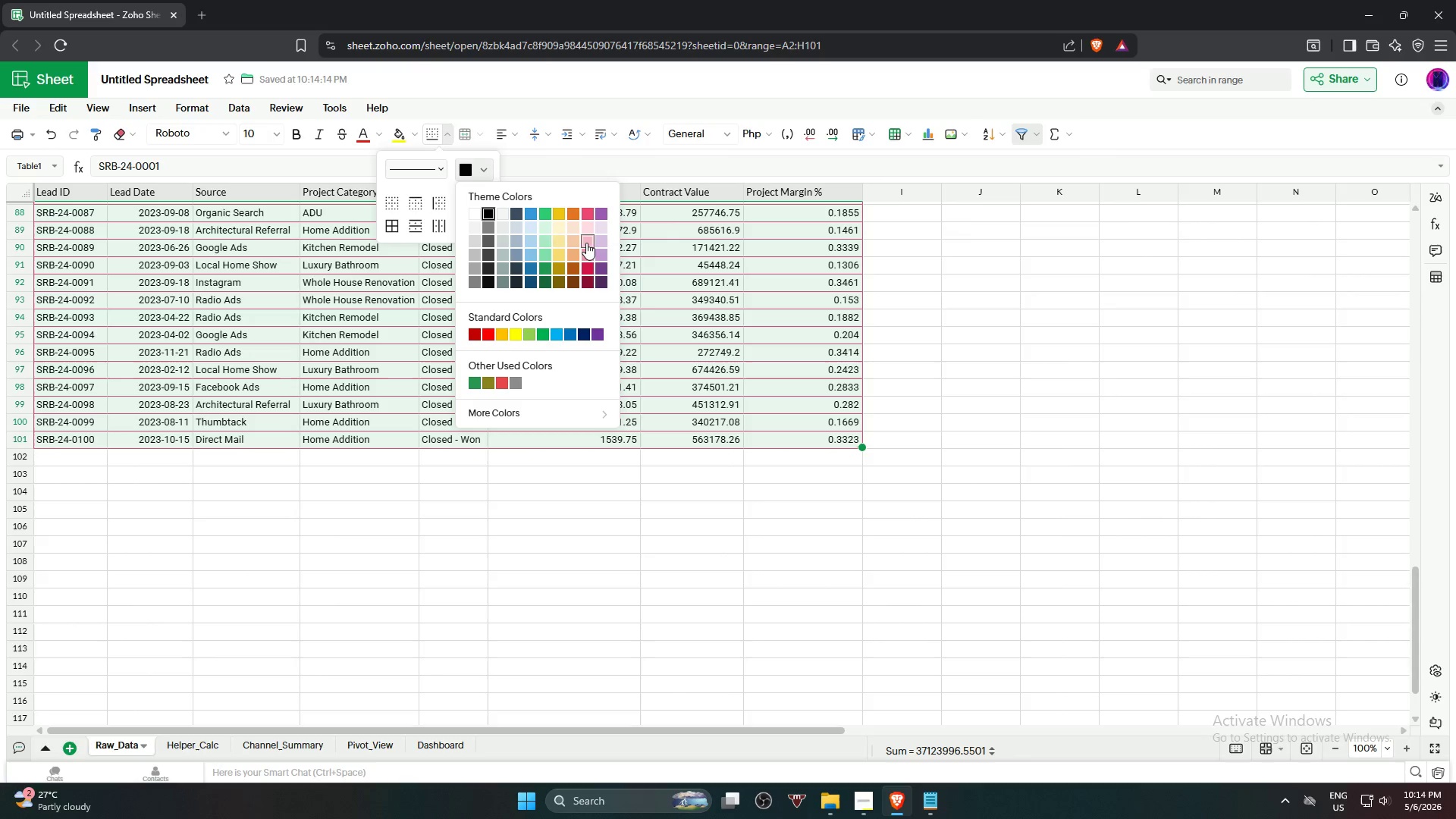 
wait(7.16)
 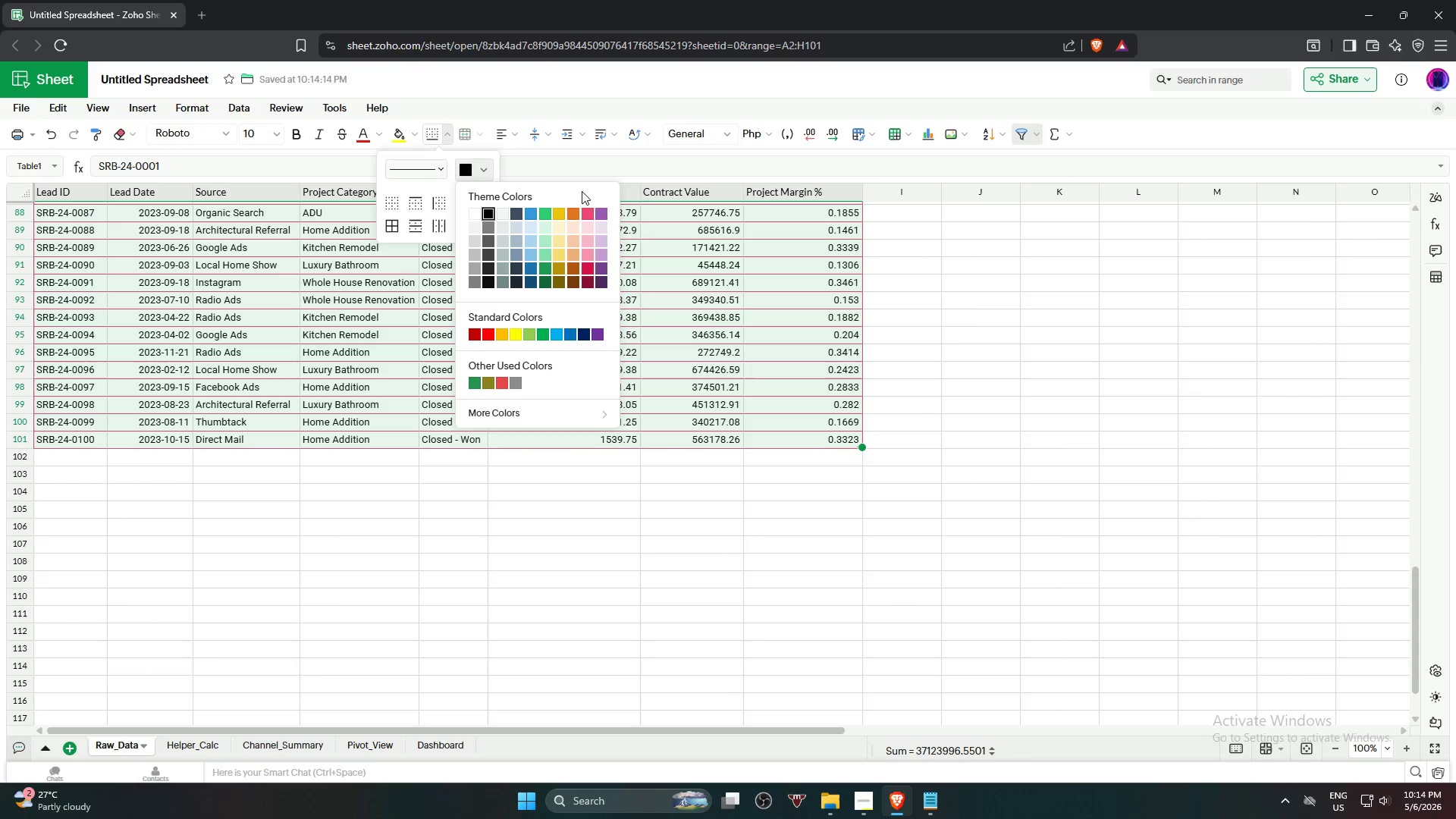 
left_click([590, 268])
 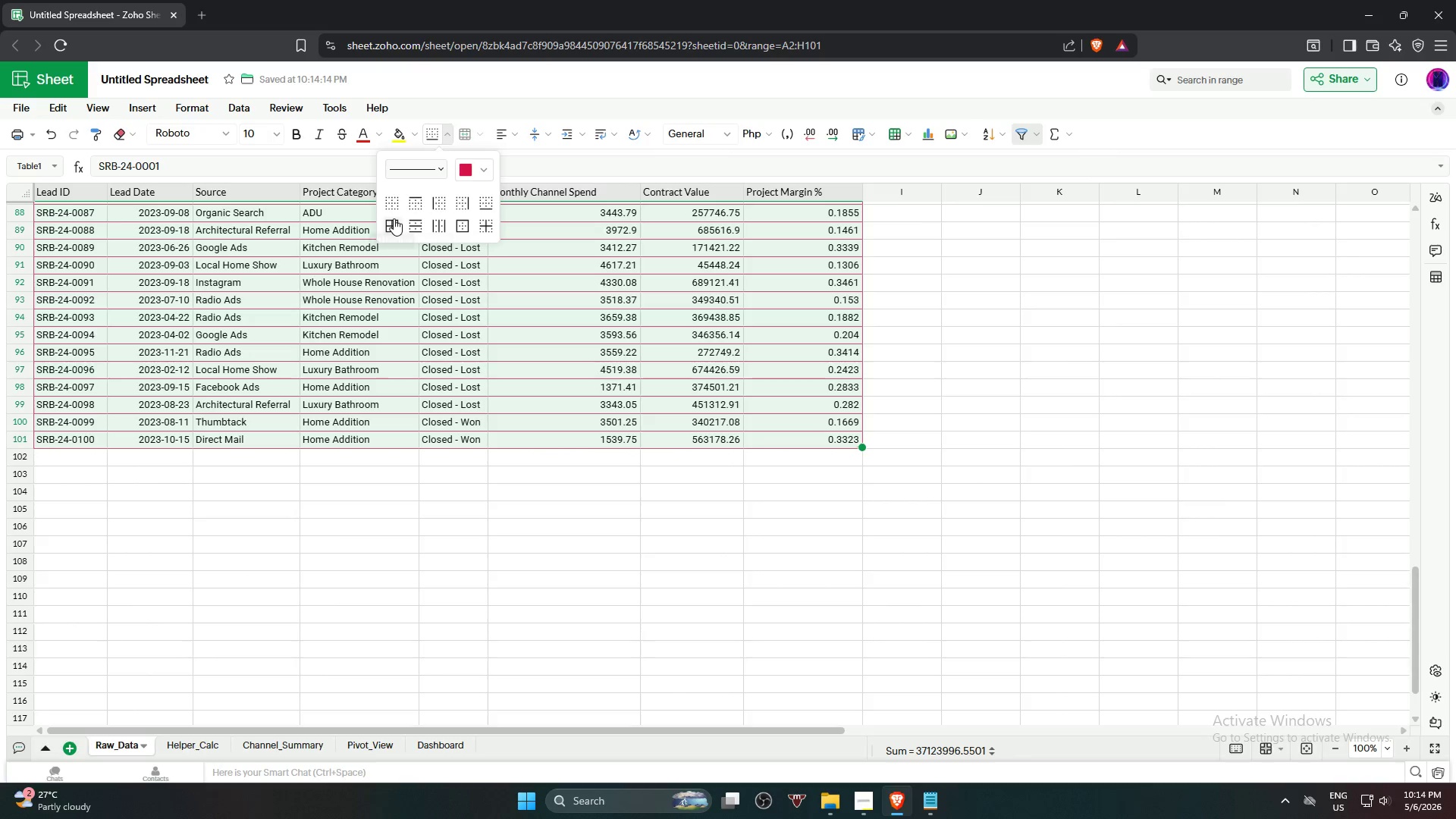 
left_click([394, 218])
 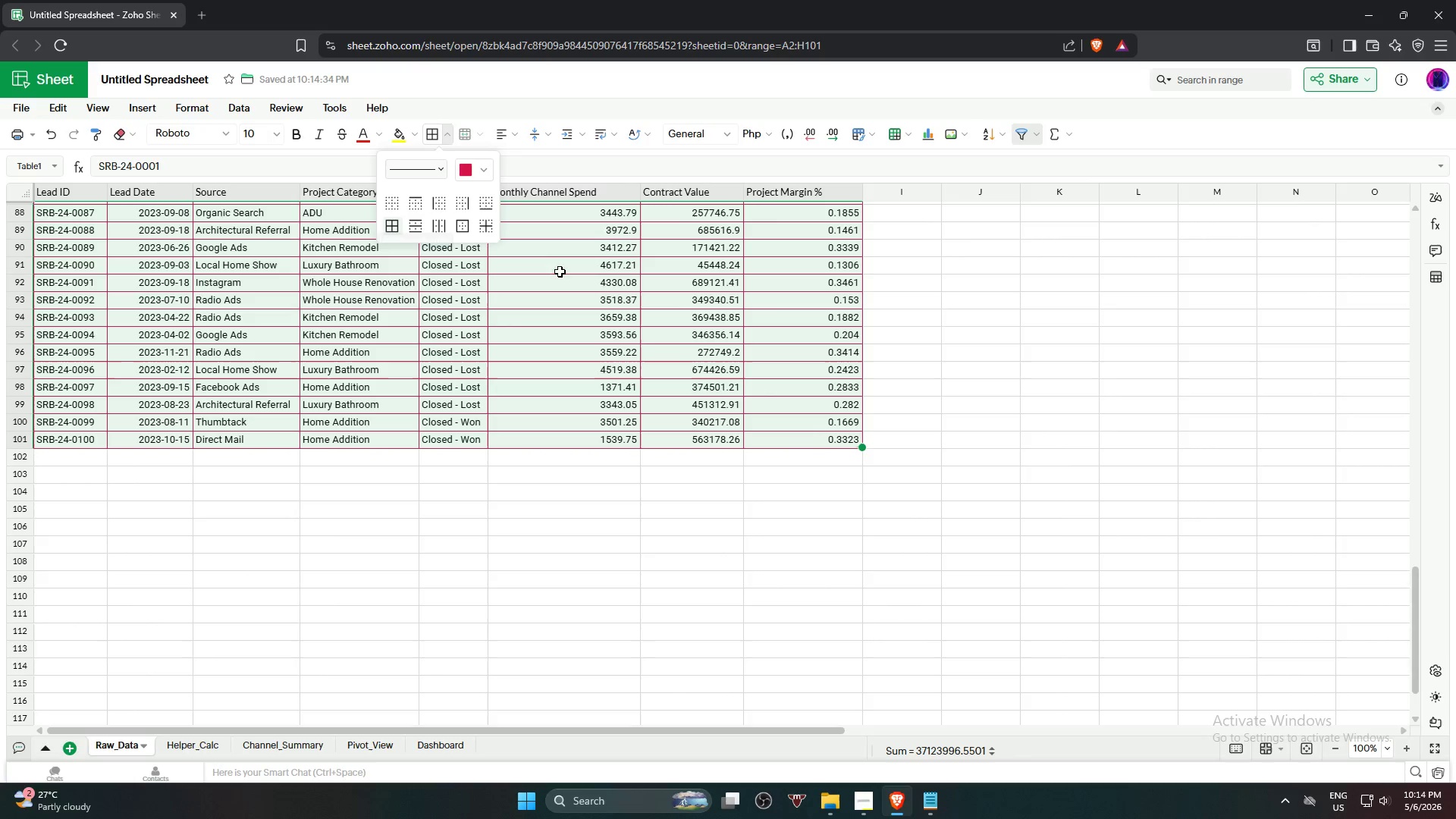 
left_click([964, 359])
 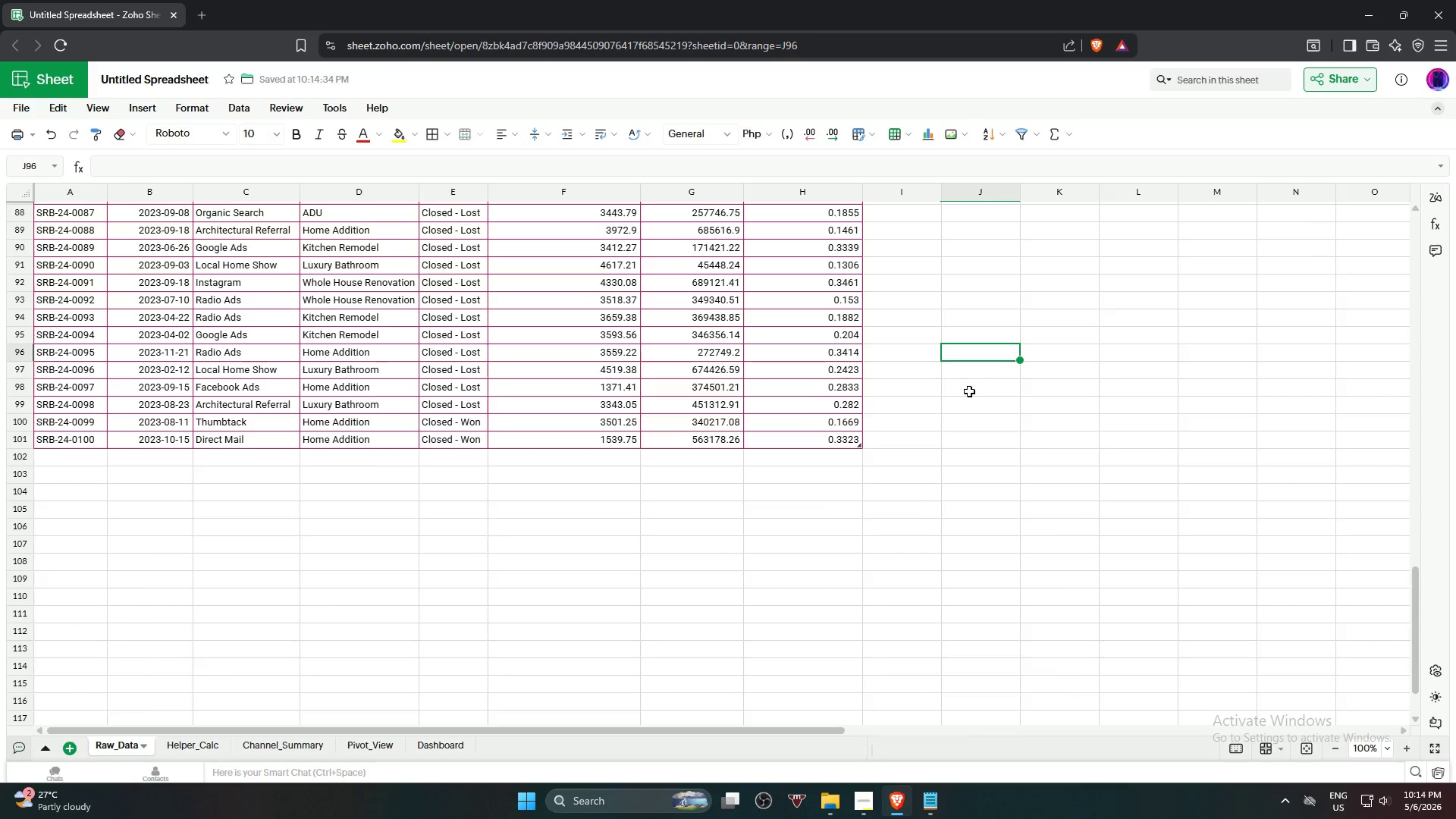 
scroll: coordinate [954, 411], scroll_direction: up, amount: 26.0
 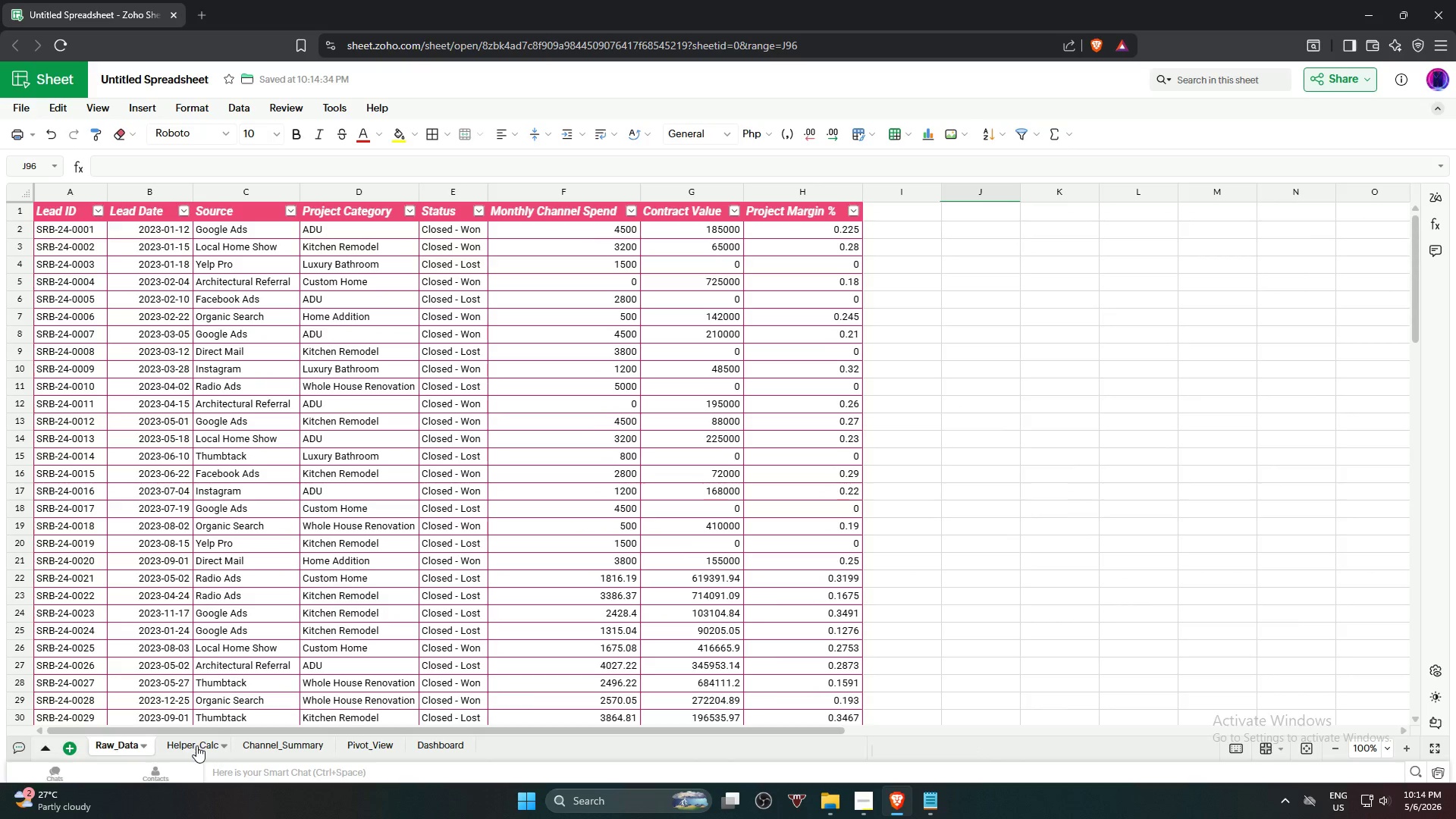 
left_click([196, 745])
 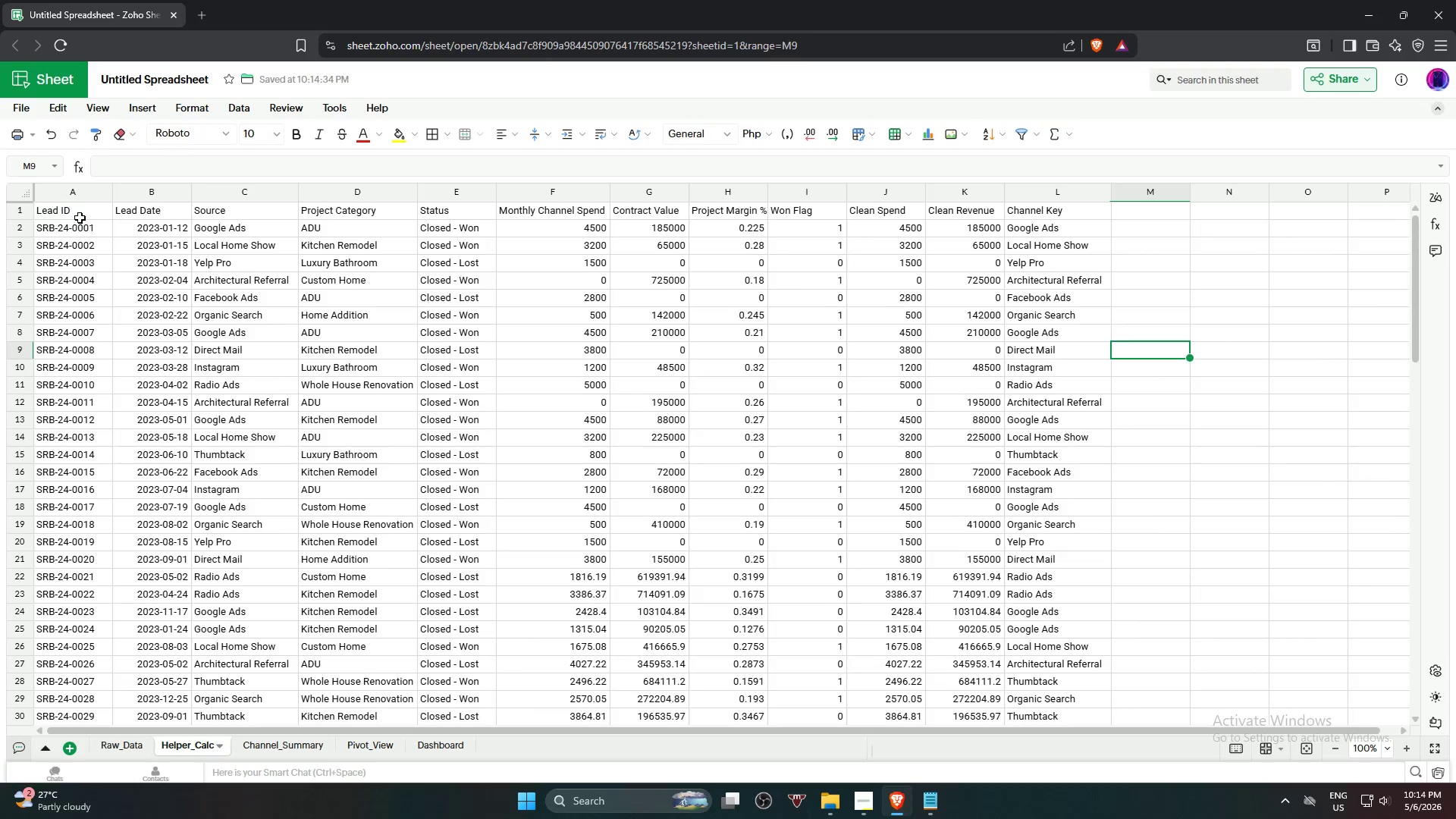 
left_click([79, 217])
 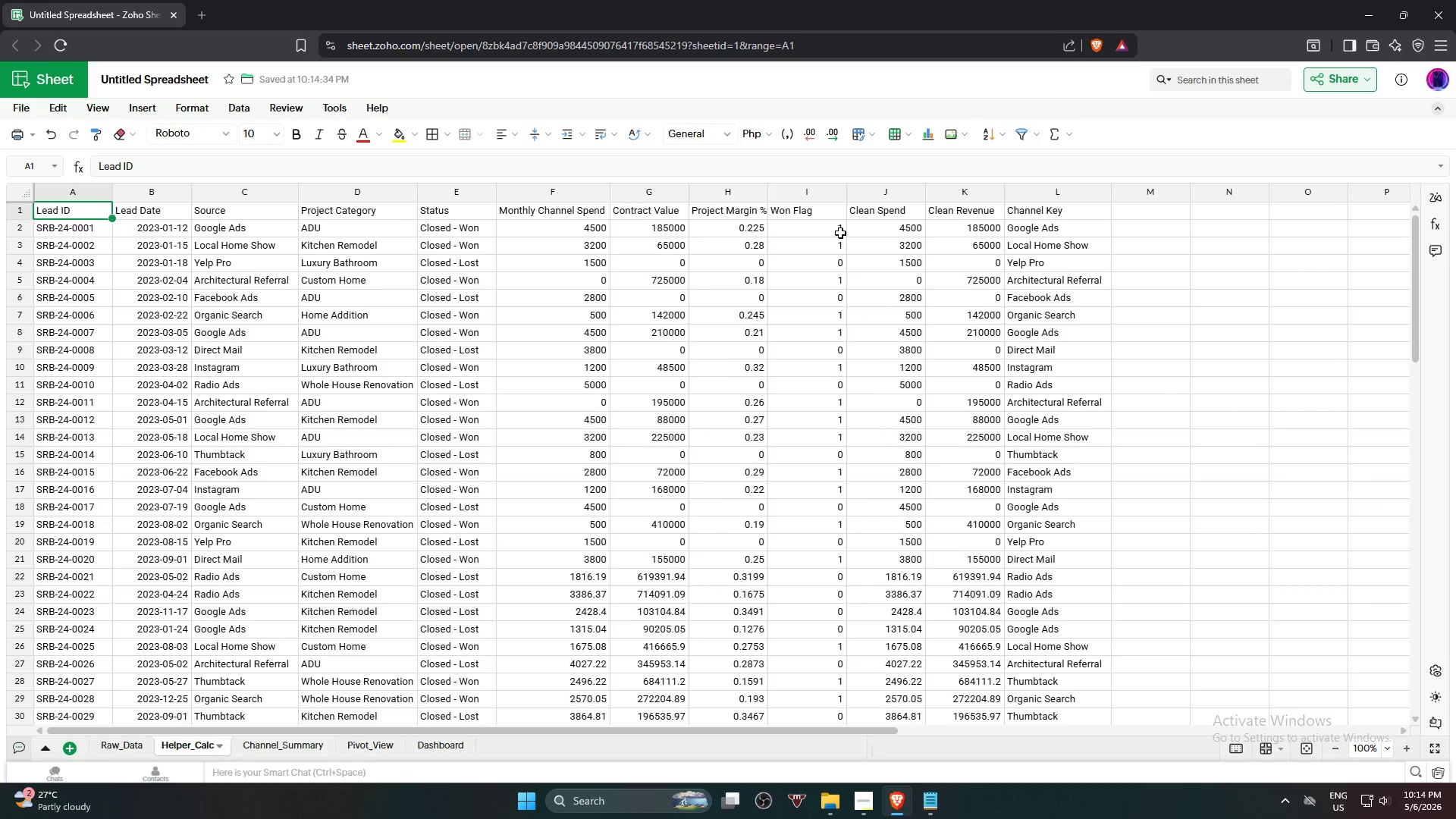 
hold_key(key=ShiftLeft, duration=1.0)
left_click([1036, 212])
 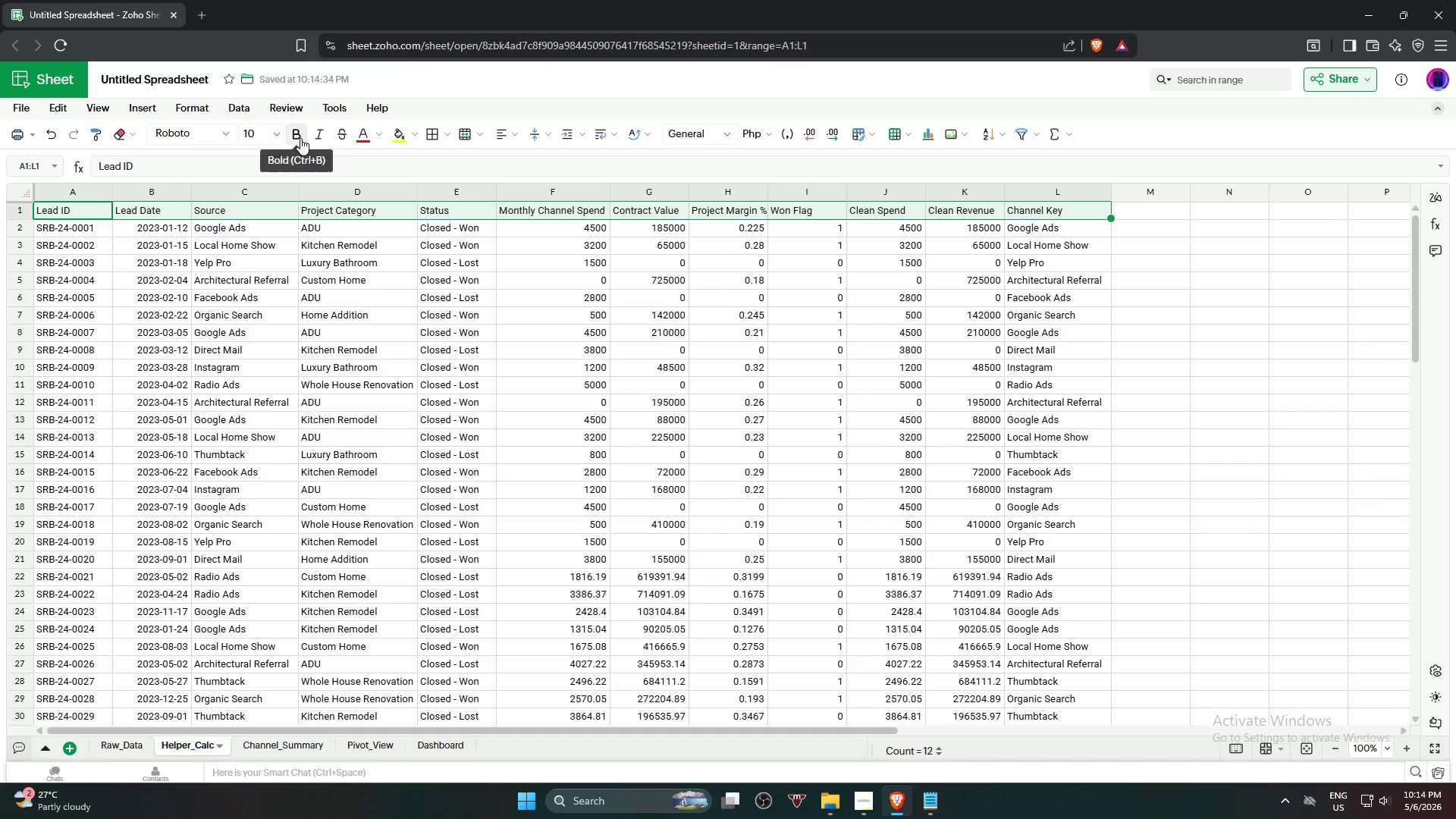 
double_click([318, 136])
 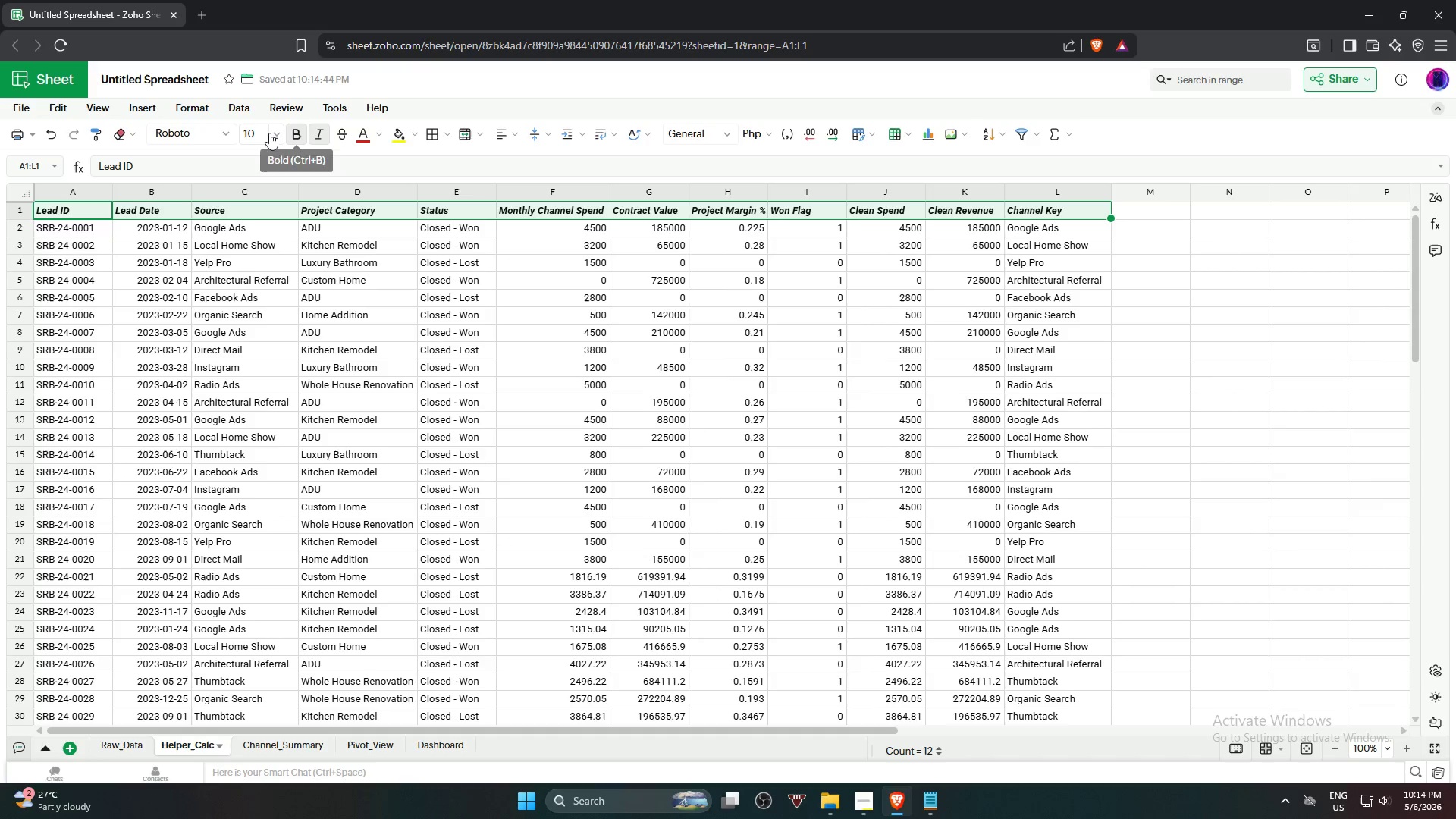 
left_click([274, 133])
 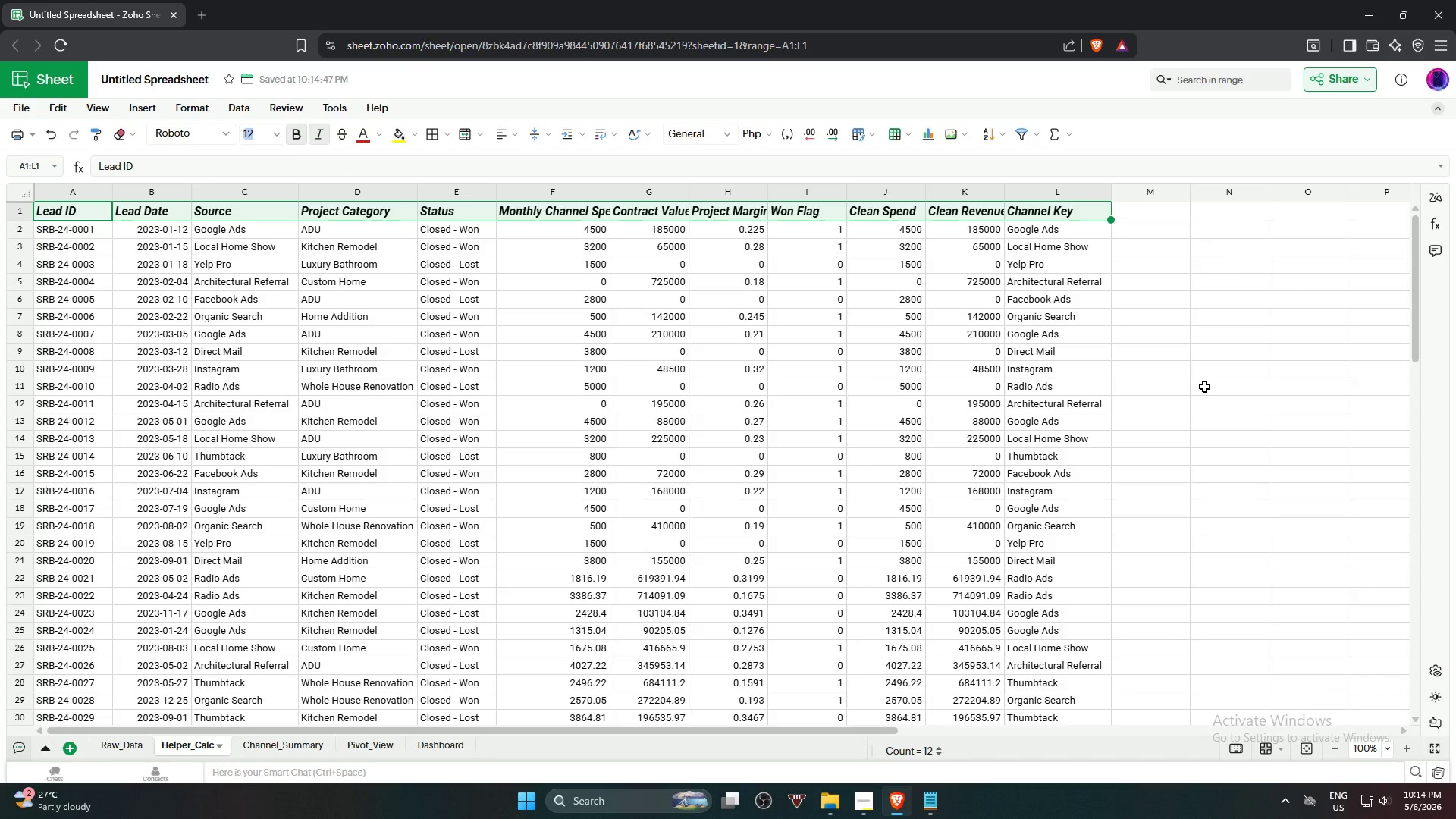 
key(Control+A)
 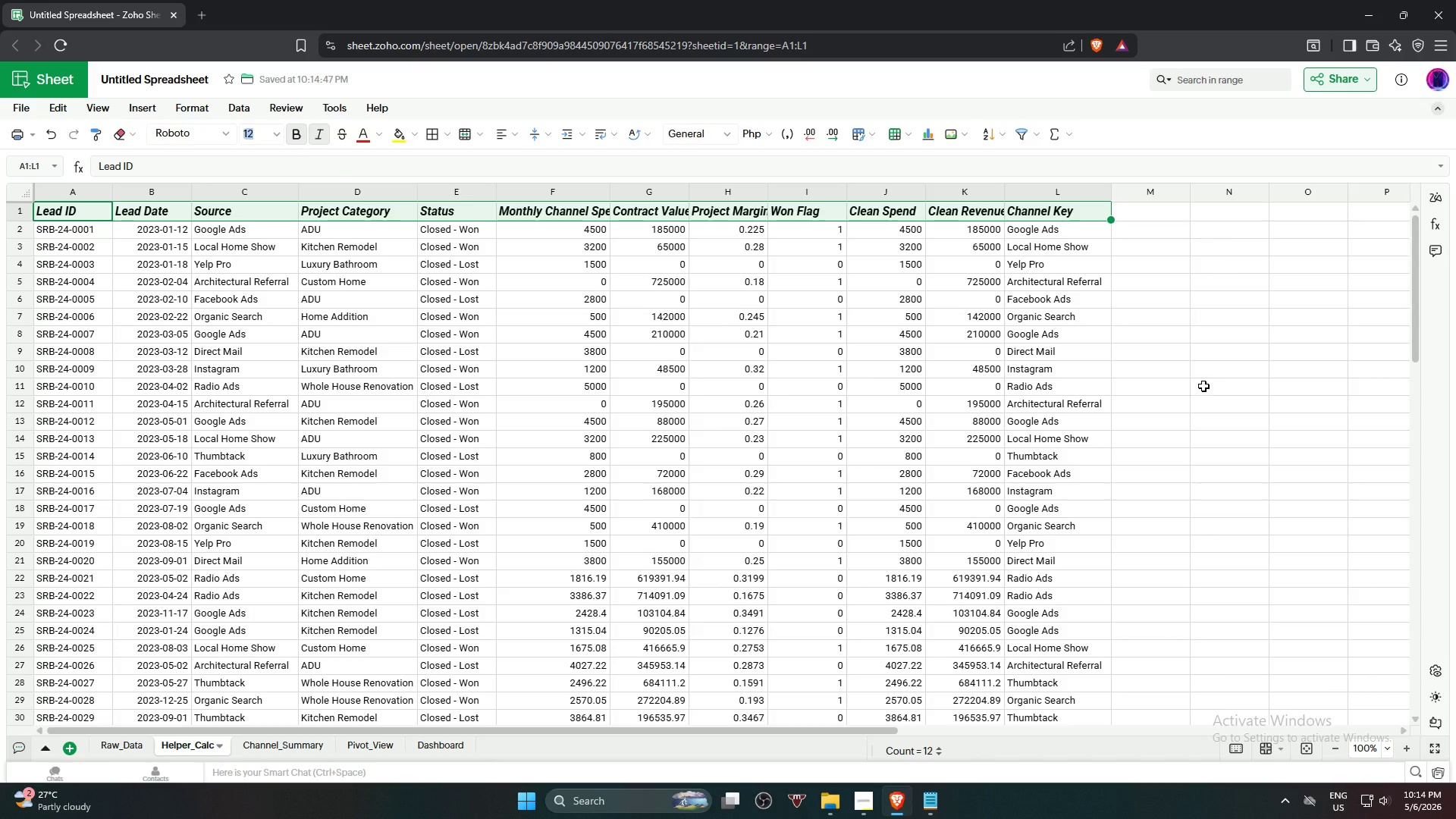 
left_click([1203, 386])
 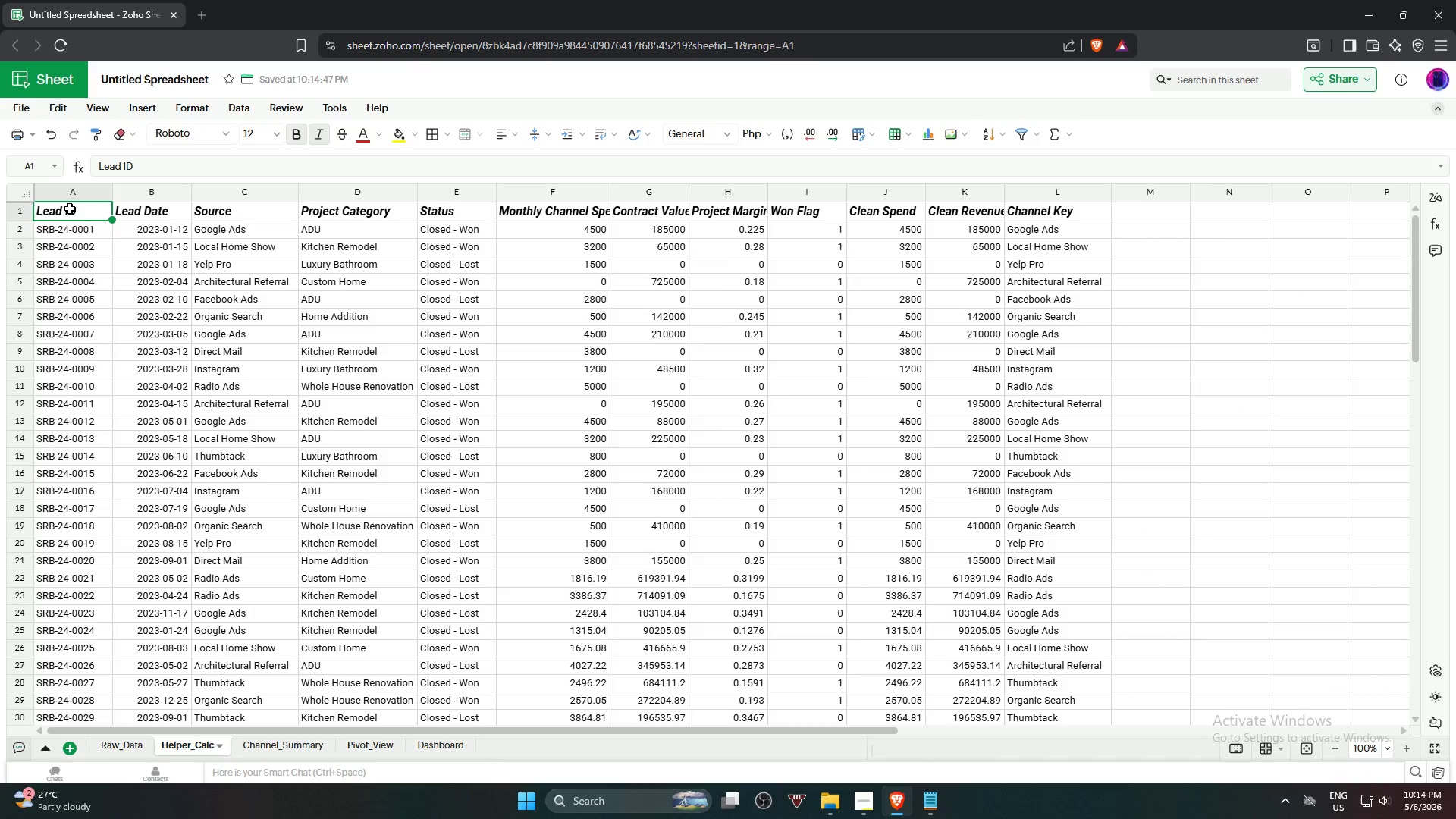 
key(Control+A)
 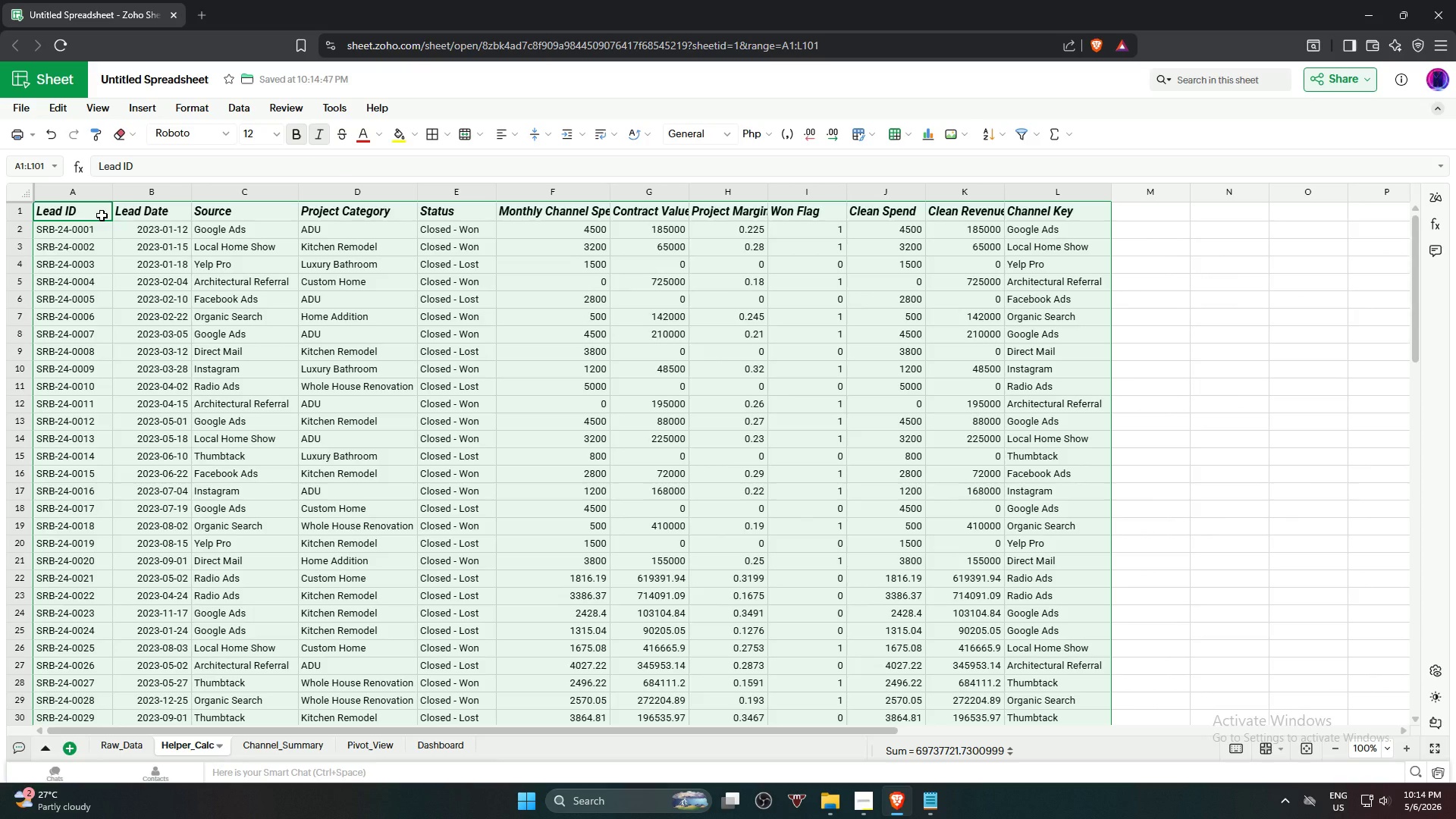 
key(Alt+Control+T)
 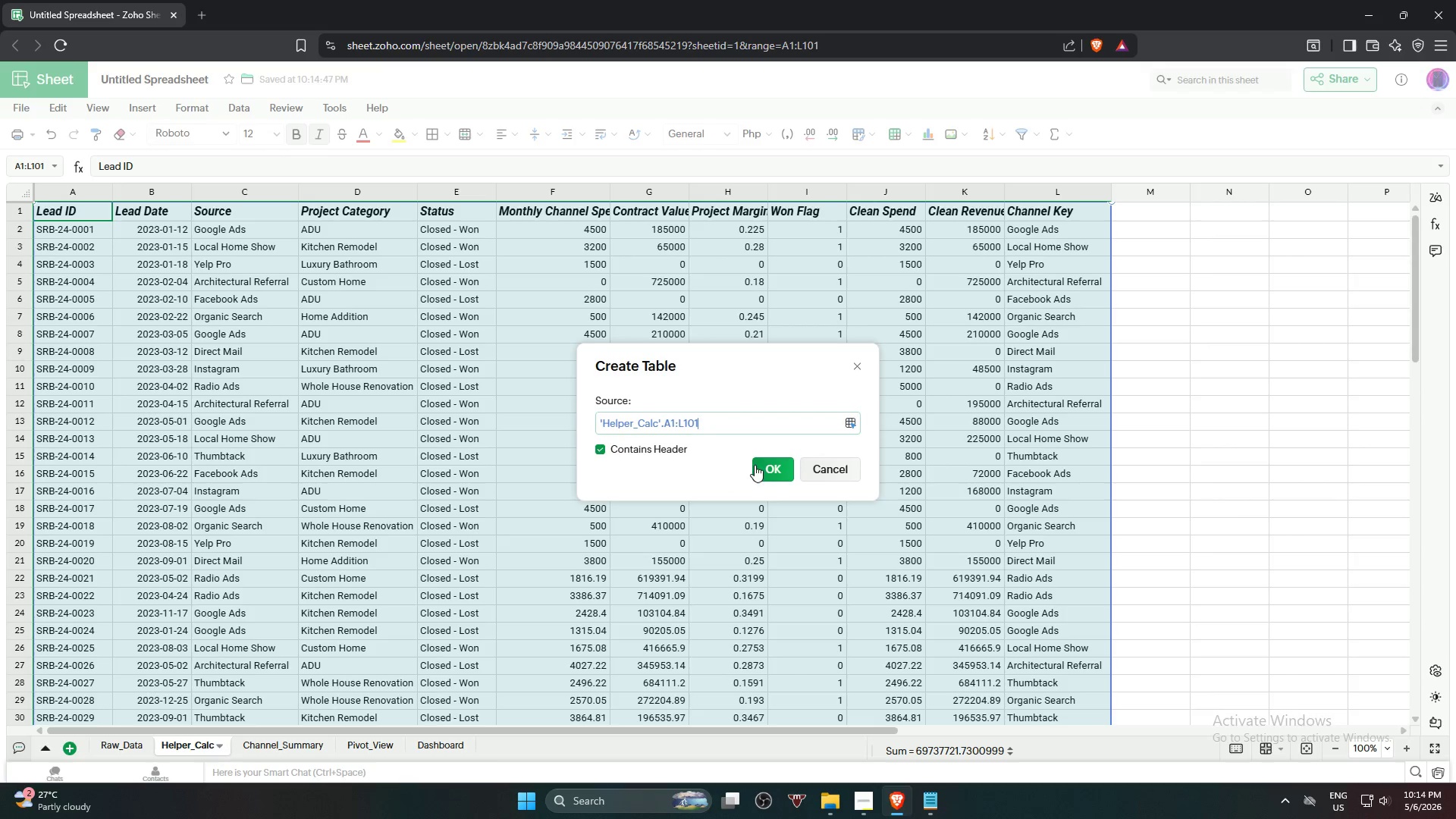 
left_click([764, 469])
 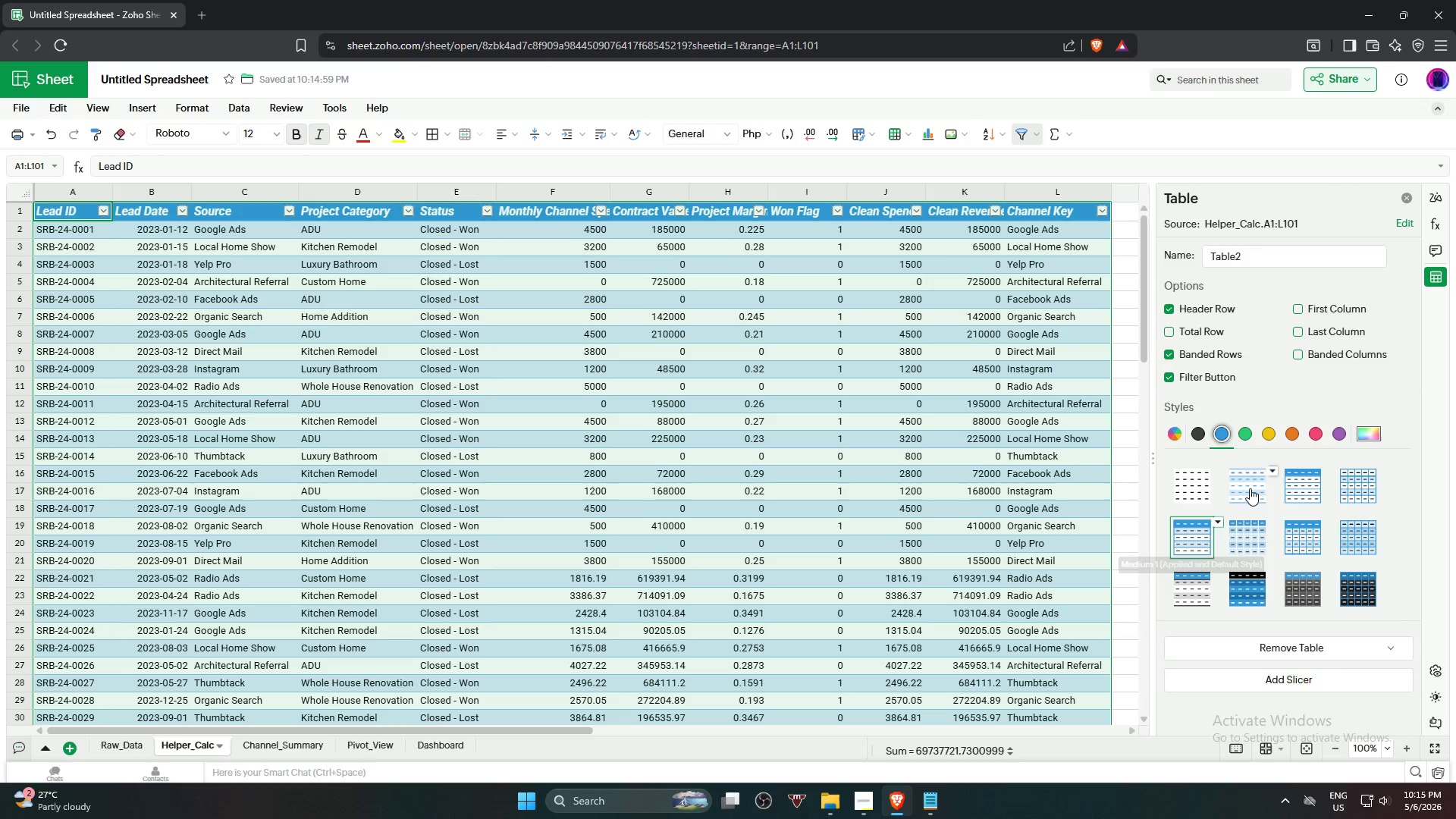 
left_click([1318, 437])
 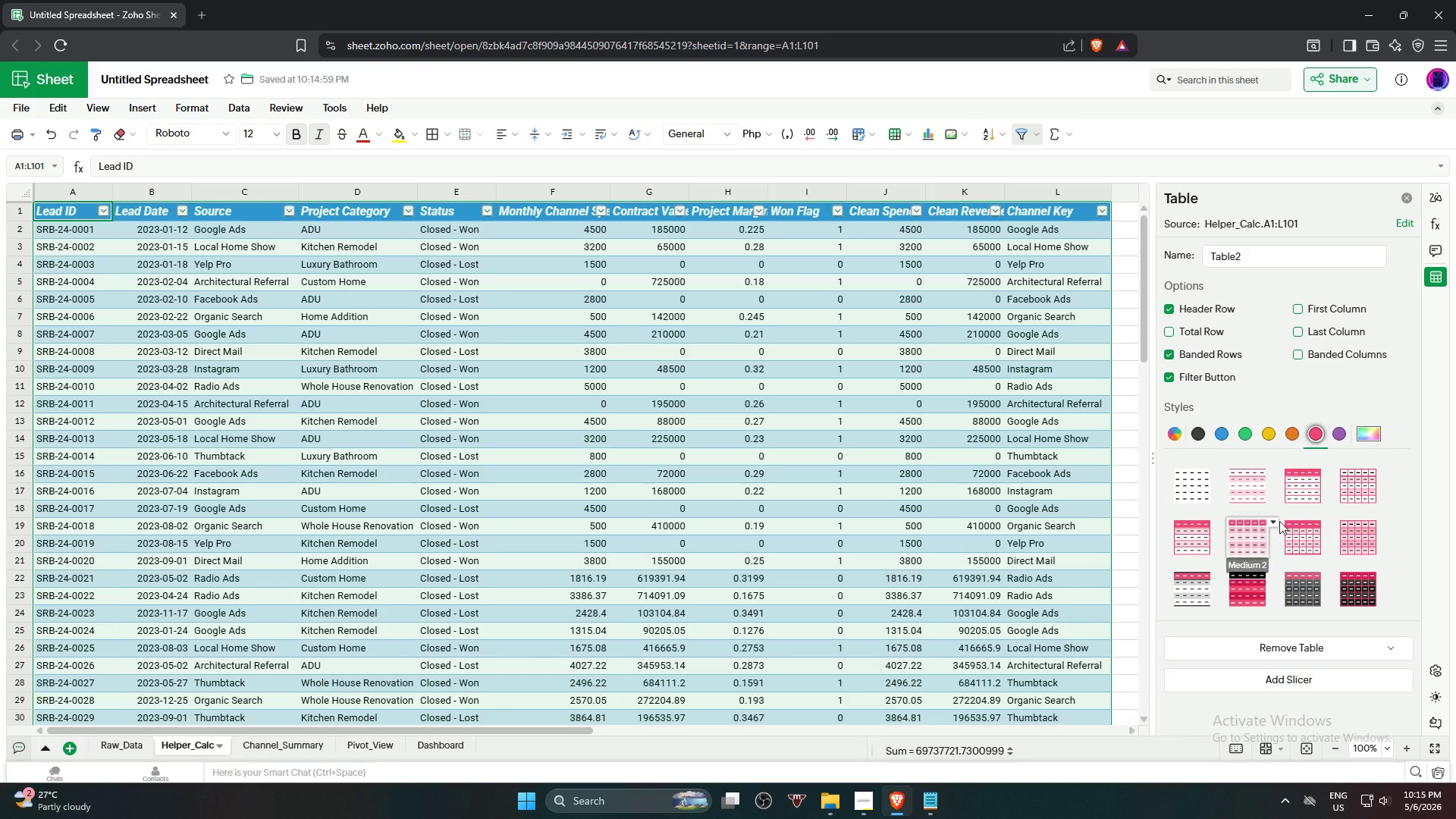 
left_click([1303, 495])
 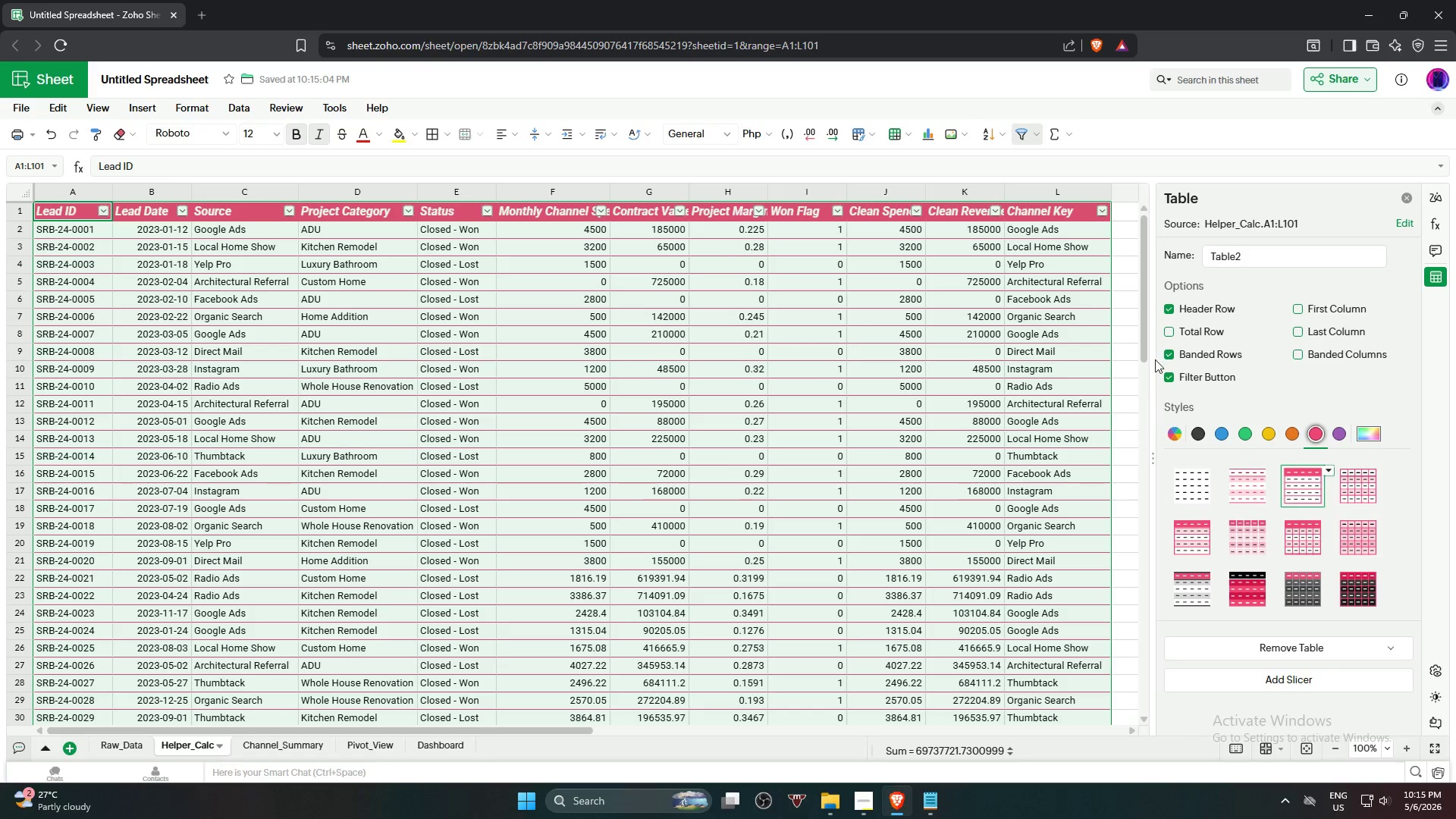 
left_click([1128, 383])
 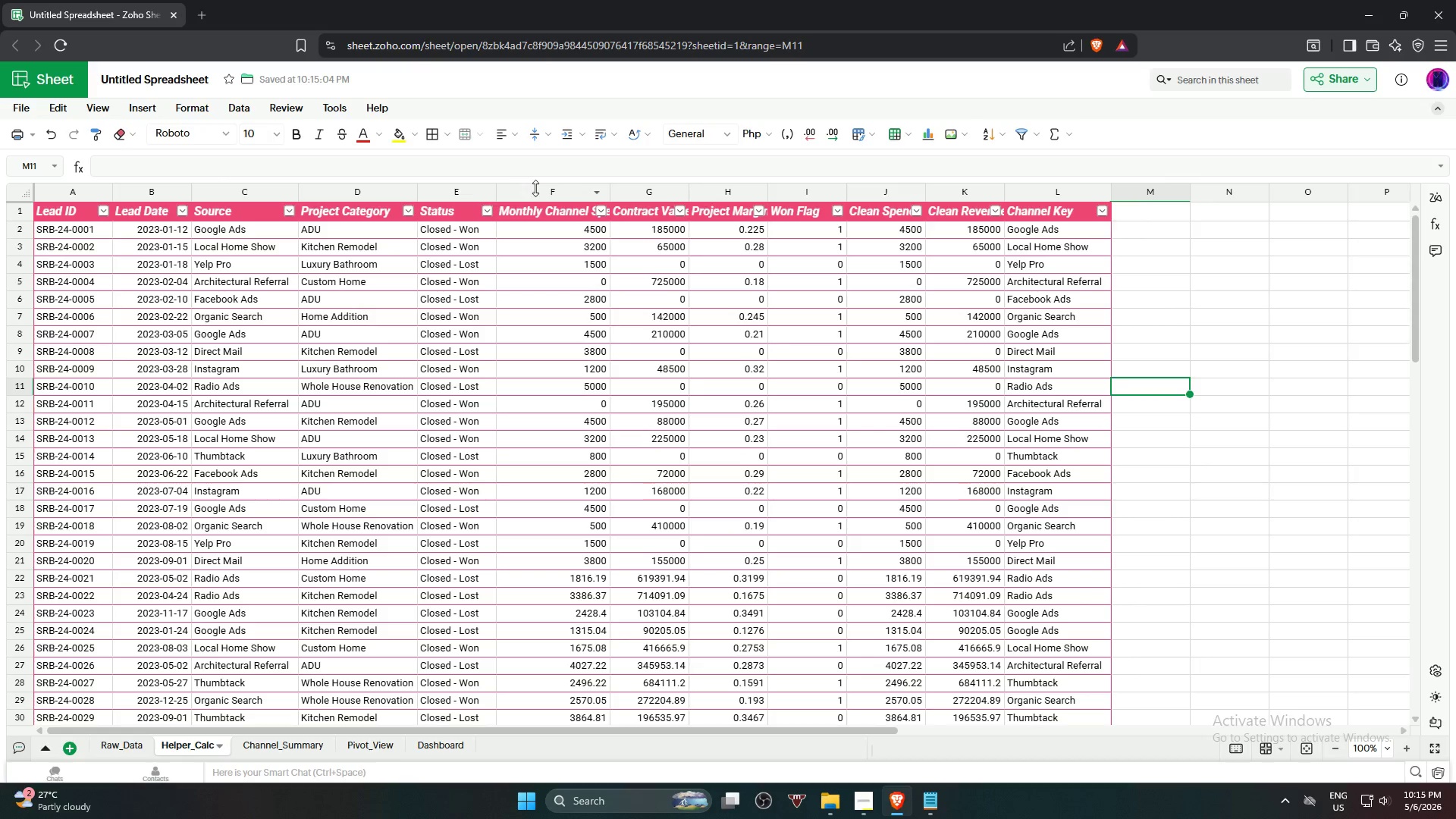 
wait(5.5)
 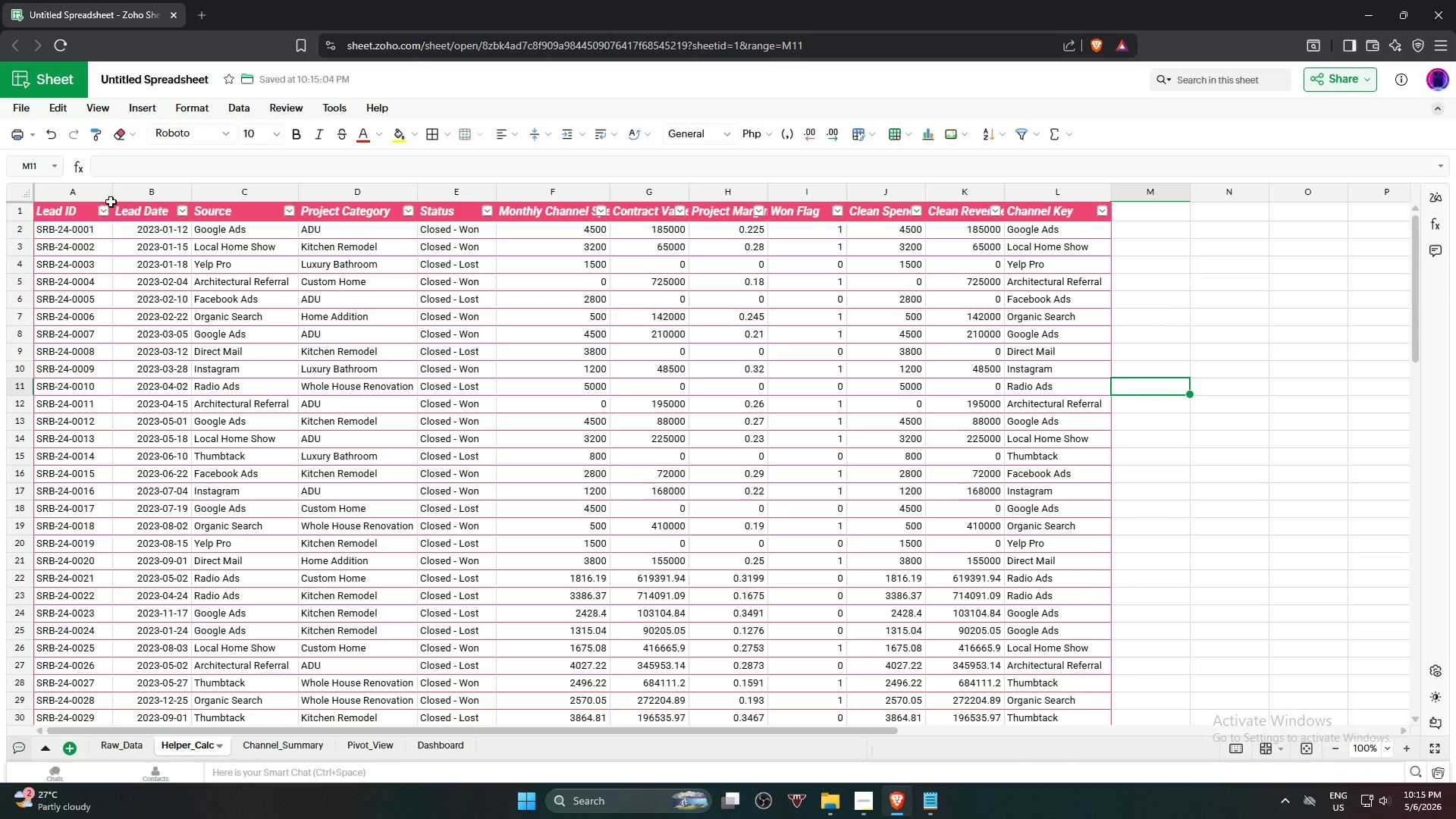 
left_click_drag(start_coordinate=[610, 190], to_coordinate=[632, 190])
 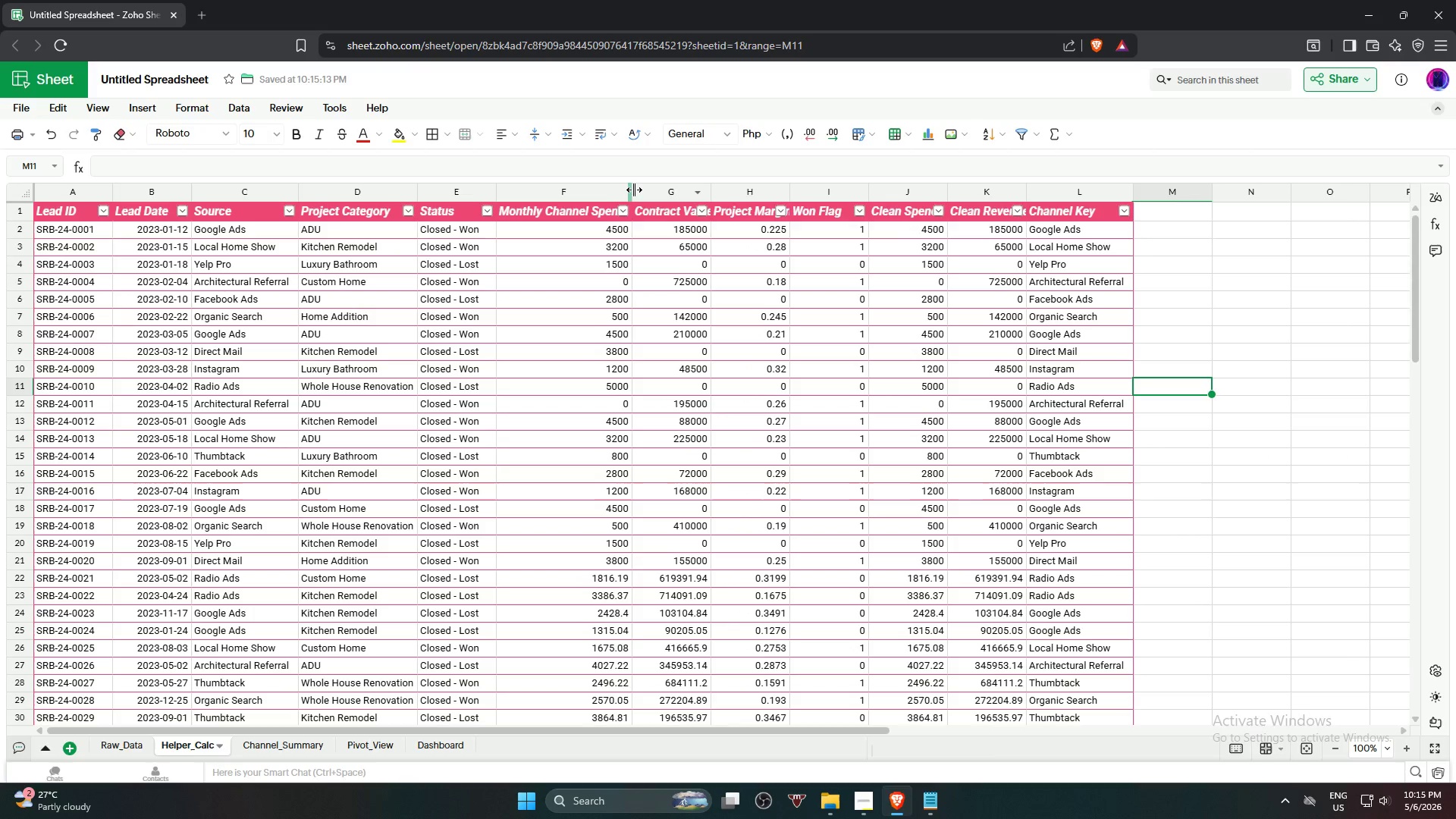 
left_click_drag(start_coordinate=[634, 190], to_coordinate=[645, 191])
 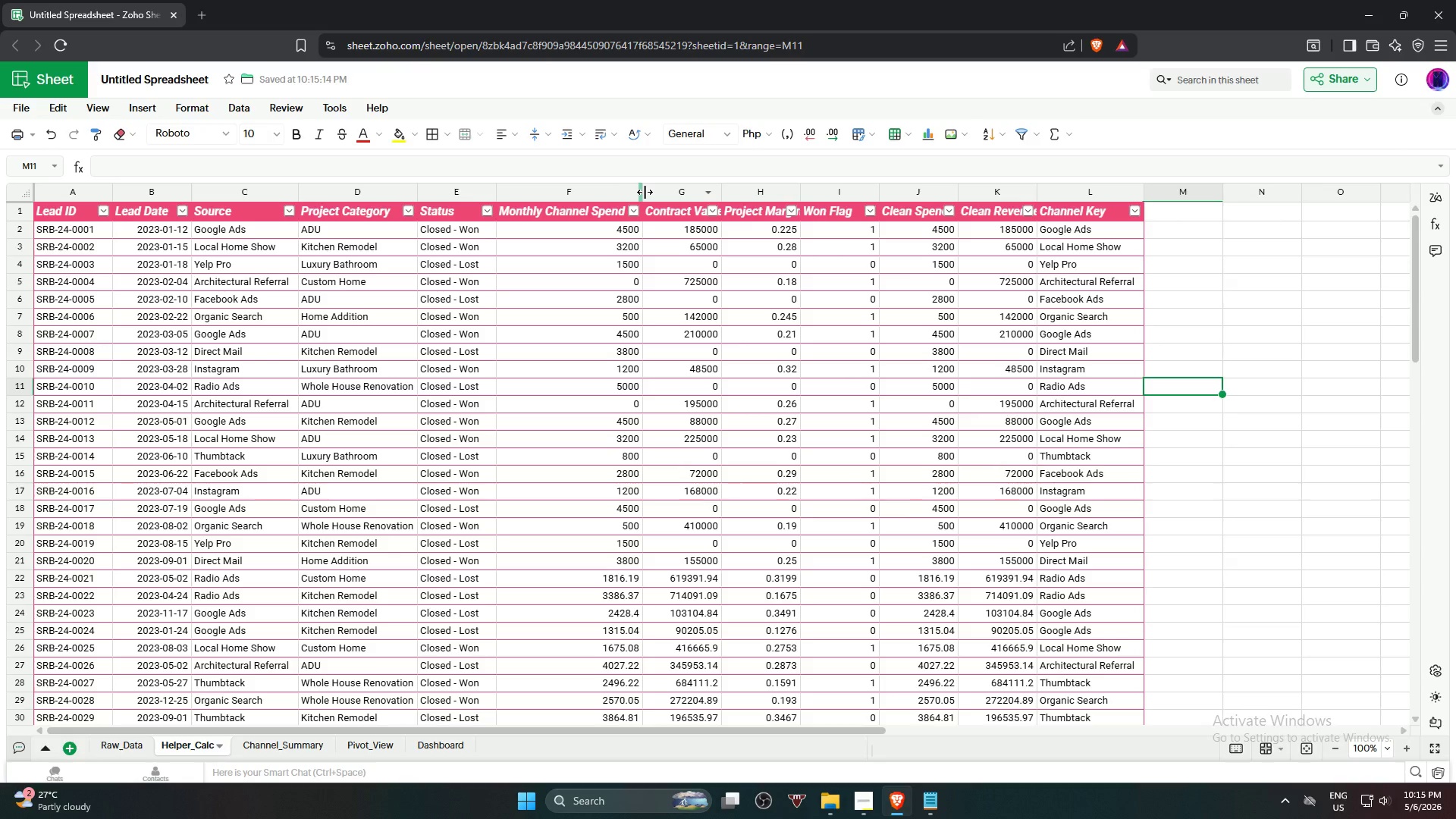 
left_click_drag(start_coordinate=[645, 192], to_coordinate=[651, 192])
 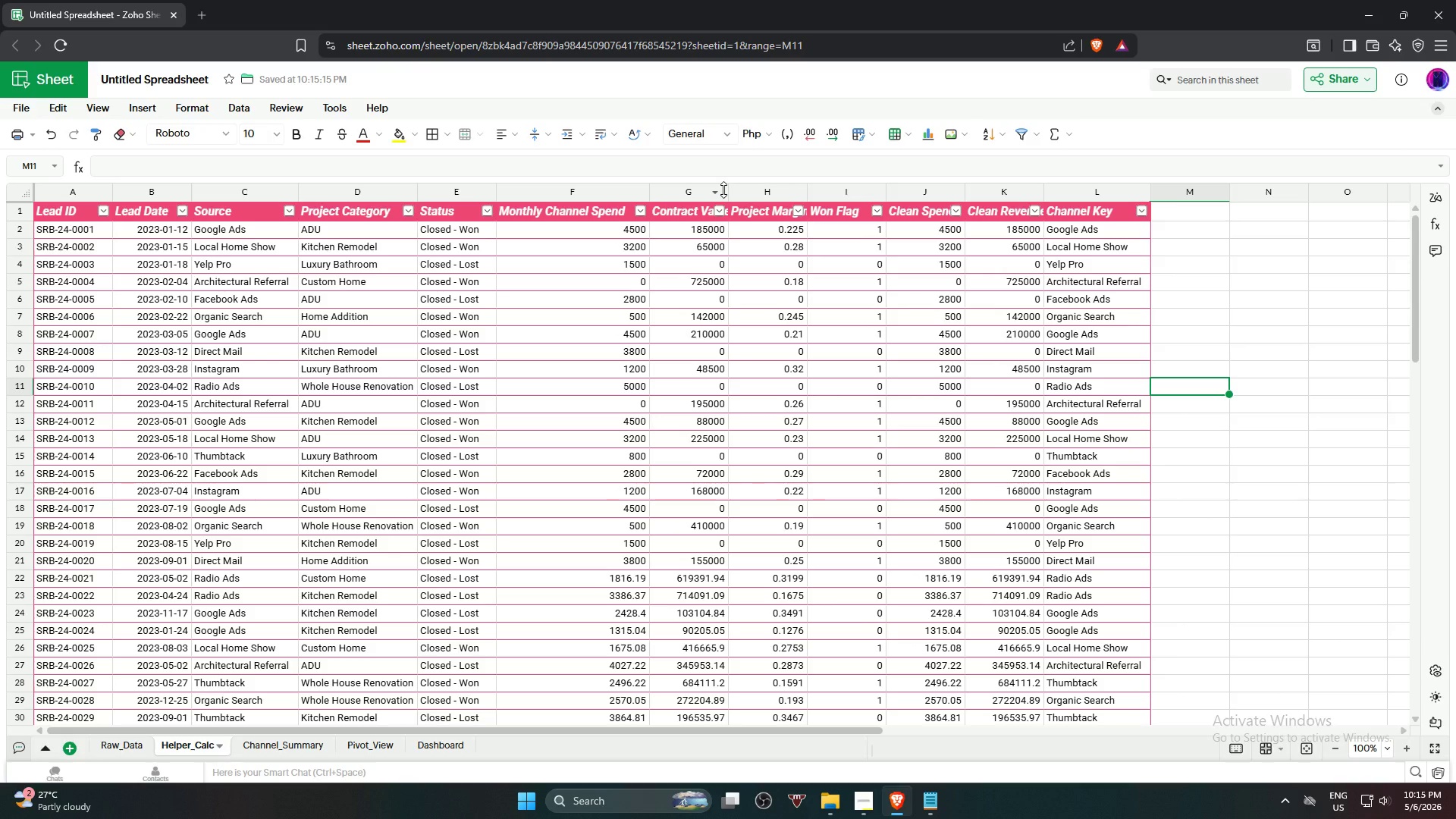 
left_click_drag(start_coordinate=[723, 190], to_coordinate=[700, 193])
 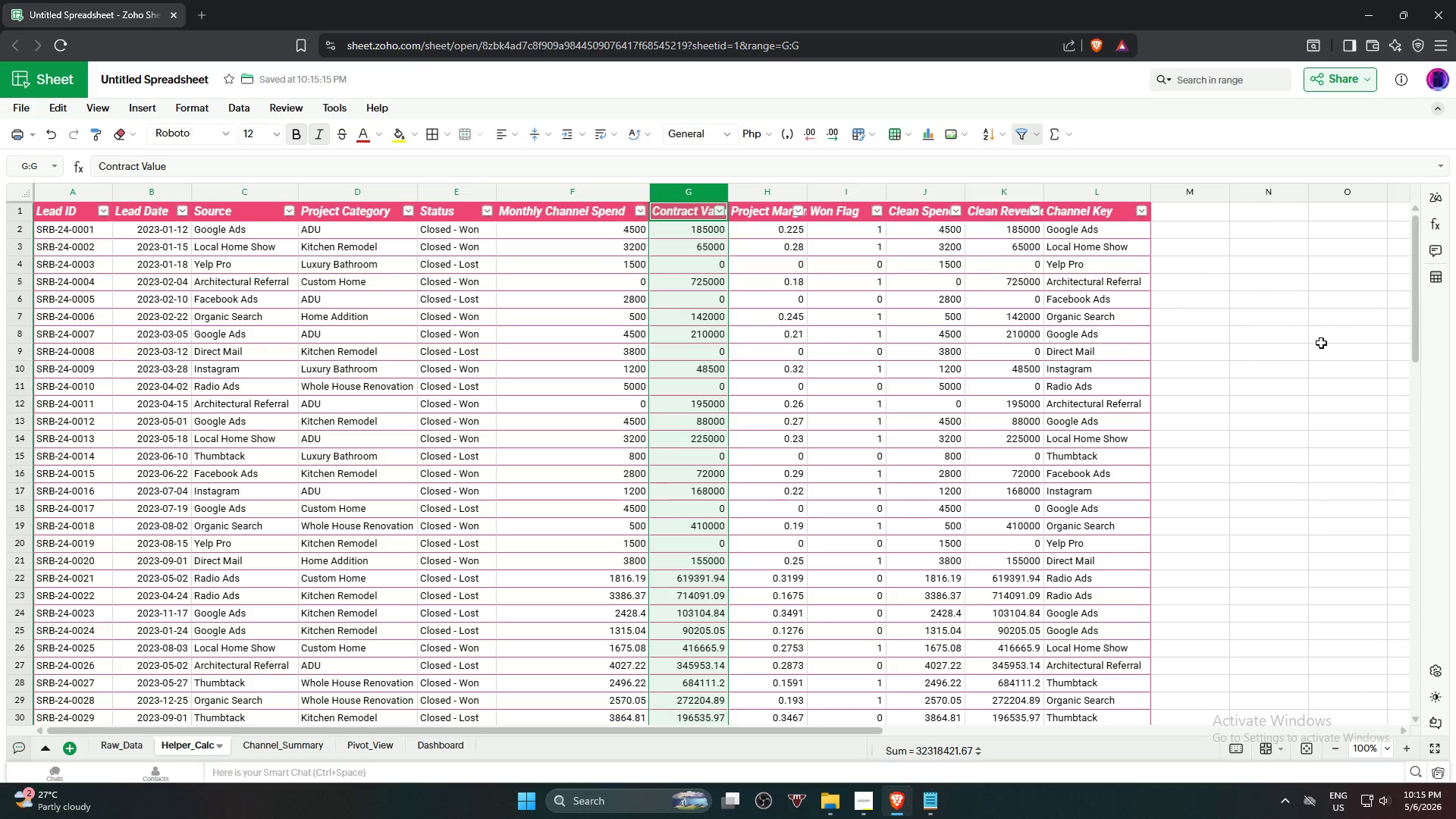 
left_click([1320, 343])
 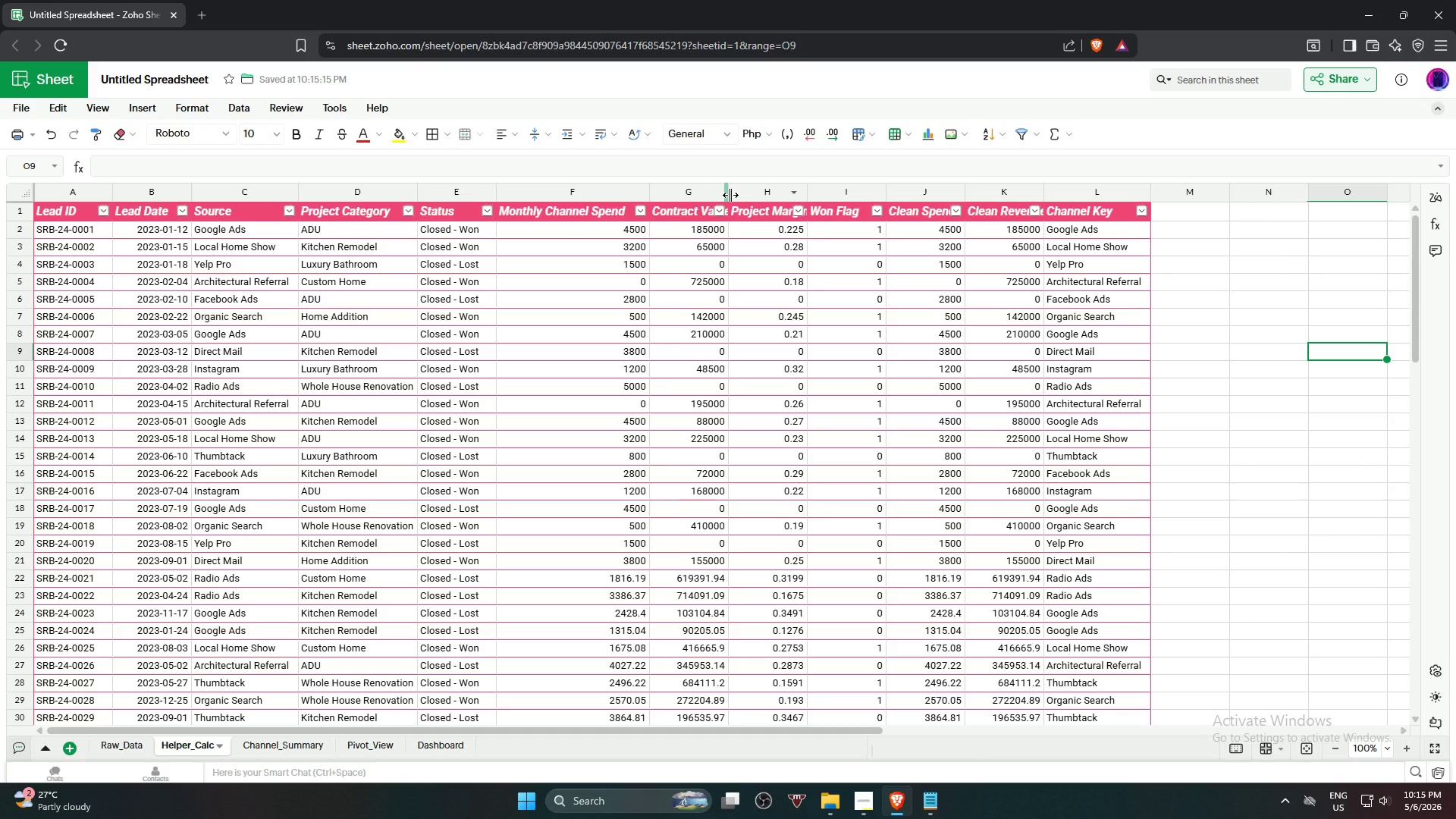 
left_click_drag(start_coordinate=[730, 193], to_coordinate=[742, 196])
 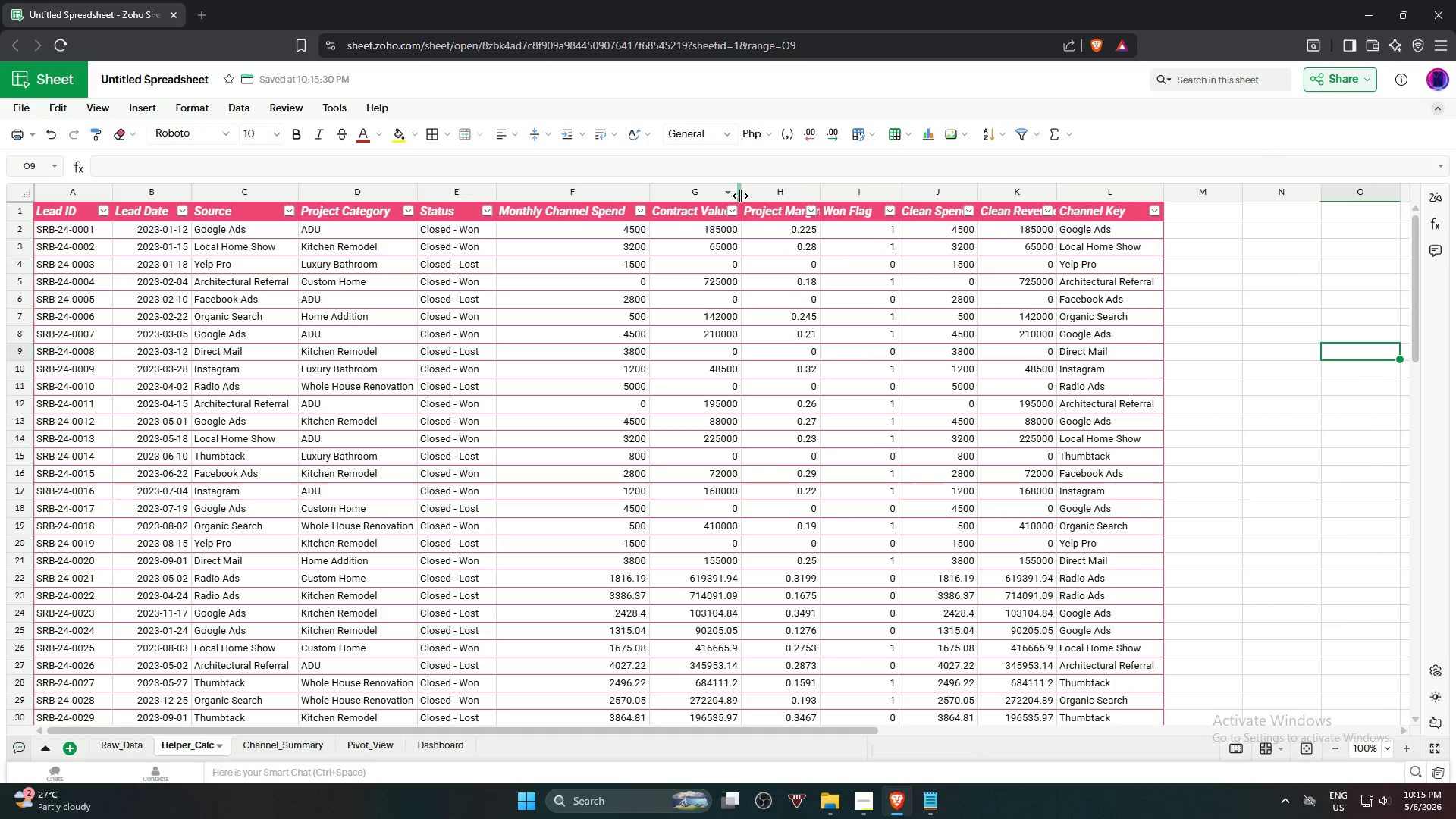 
left_click_drag(start_coordinate=[740, 196], to_coordinate=[750, 196])
 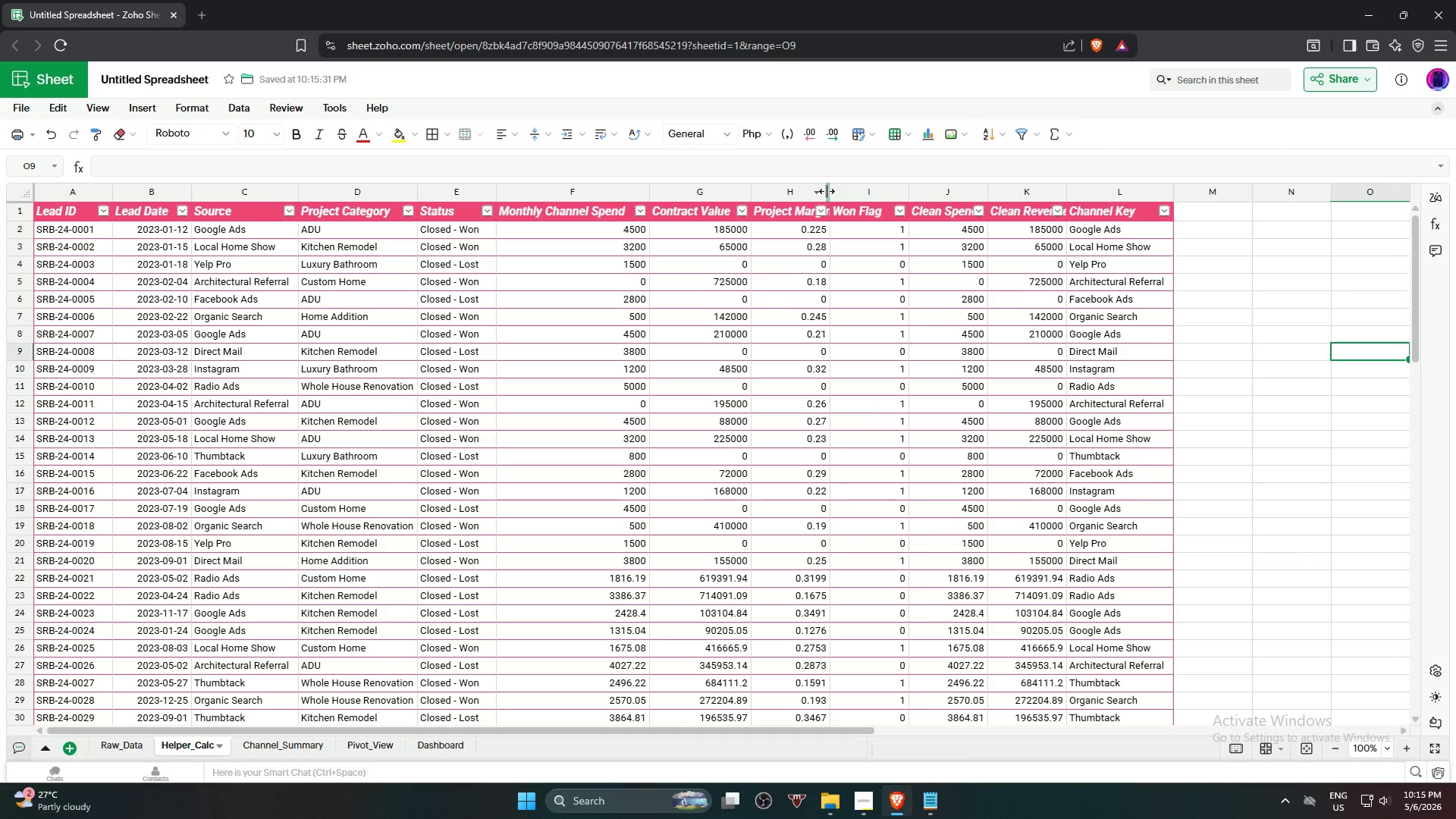 
left_click_drag(start_coordinate=[827, 191], to_coordinate=[842, 192])
 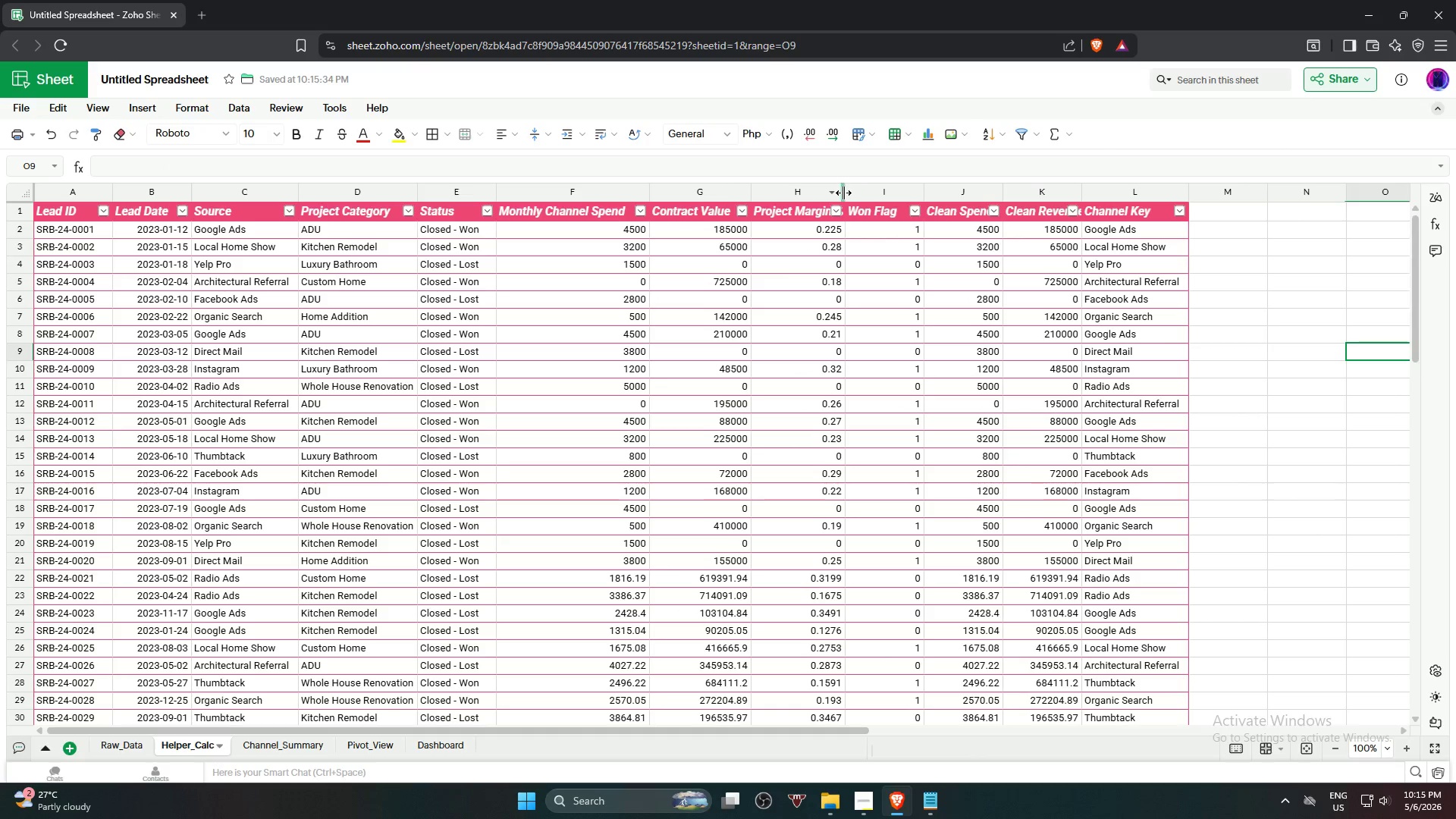 
left_click_drag(start_coordinate=[843, 193], to_coordinate=[861, 196])
 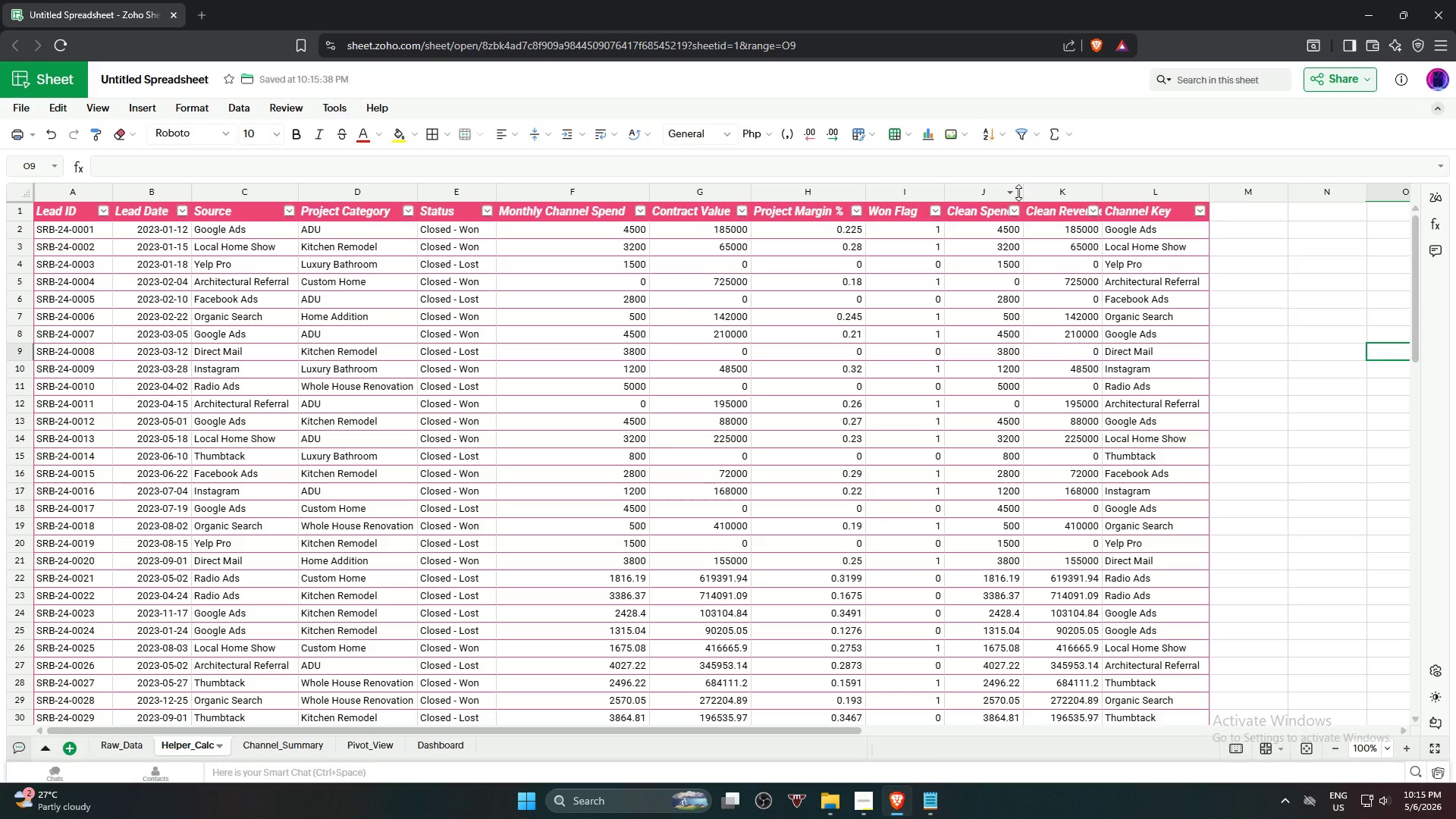 
wait(5.94)
 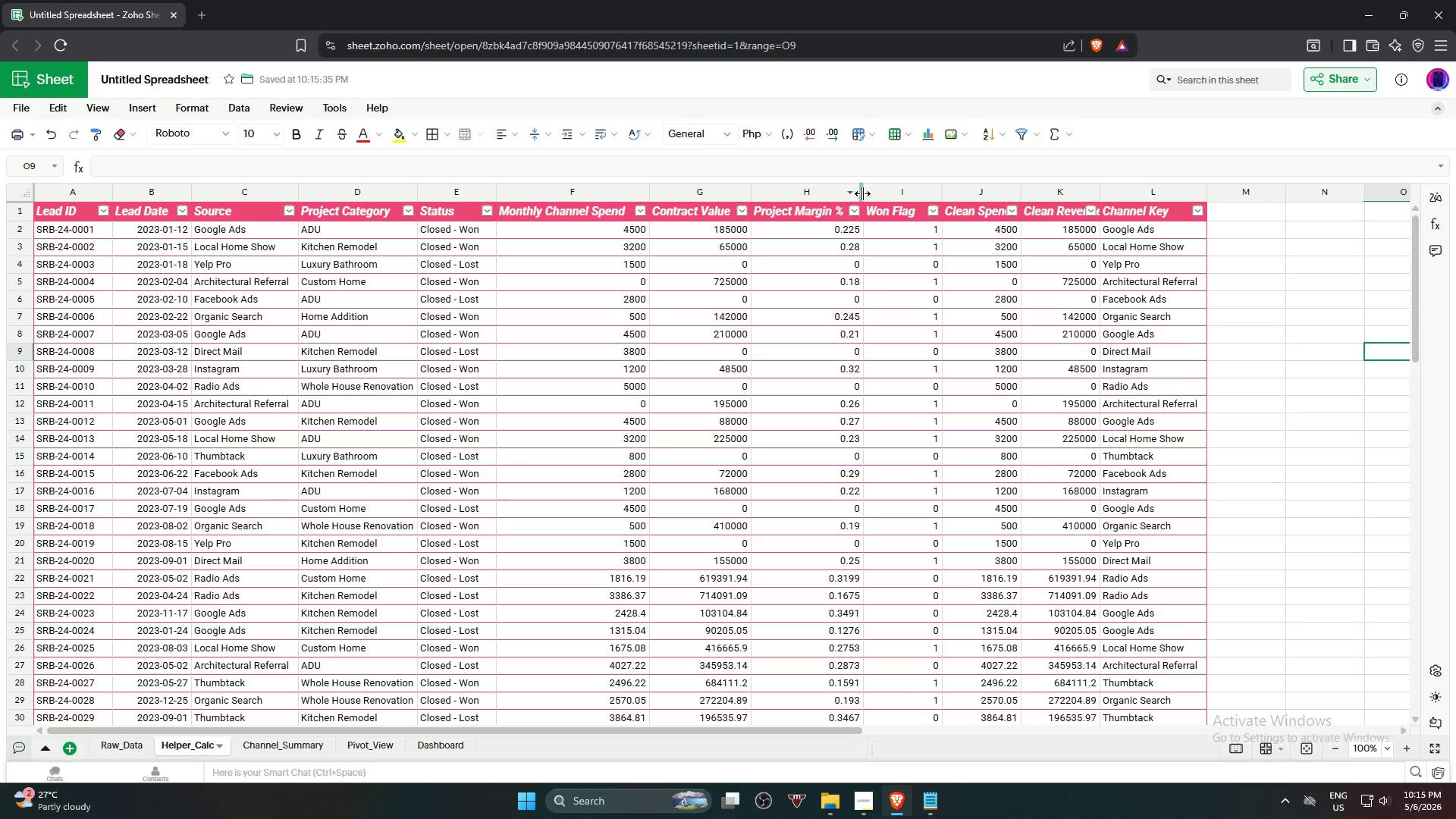 
left_click_drag(start_coordinate=[1025, 193], to_coordinate=[1040, 194])
 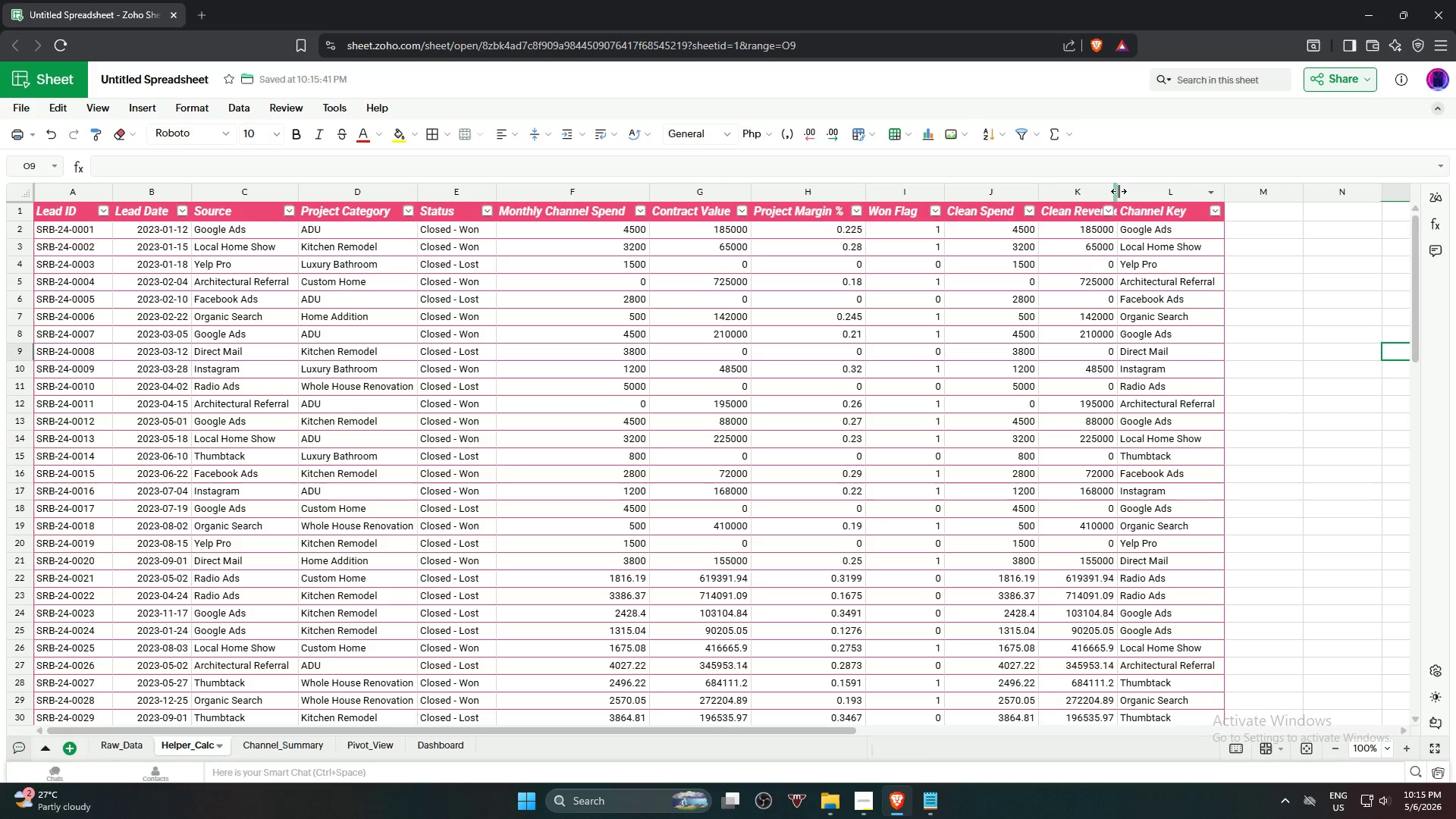 
left_click_drag(start_coordinate=[1118, 192], to_coordinate=[1130, 193])
 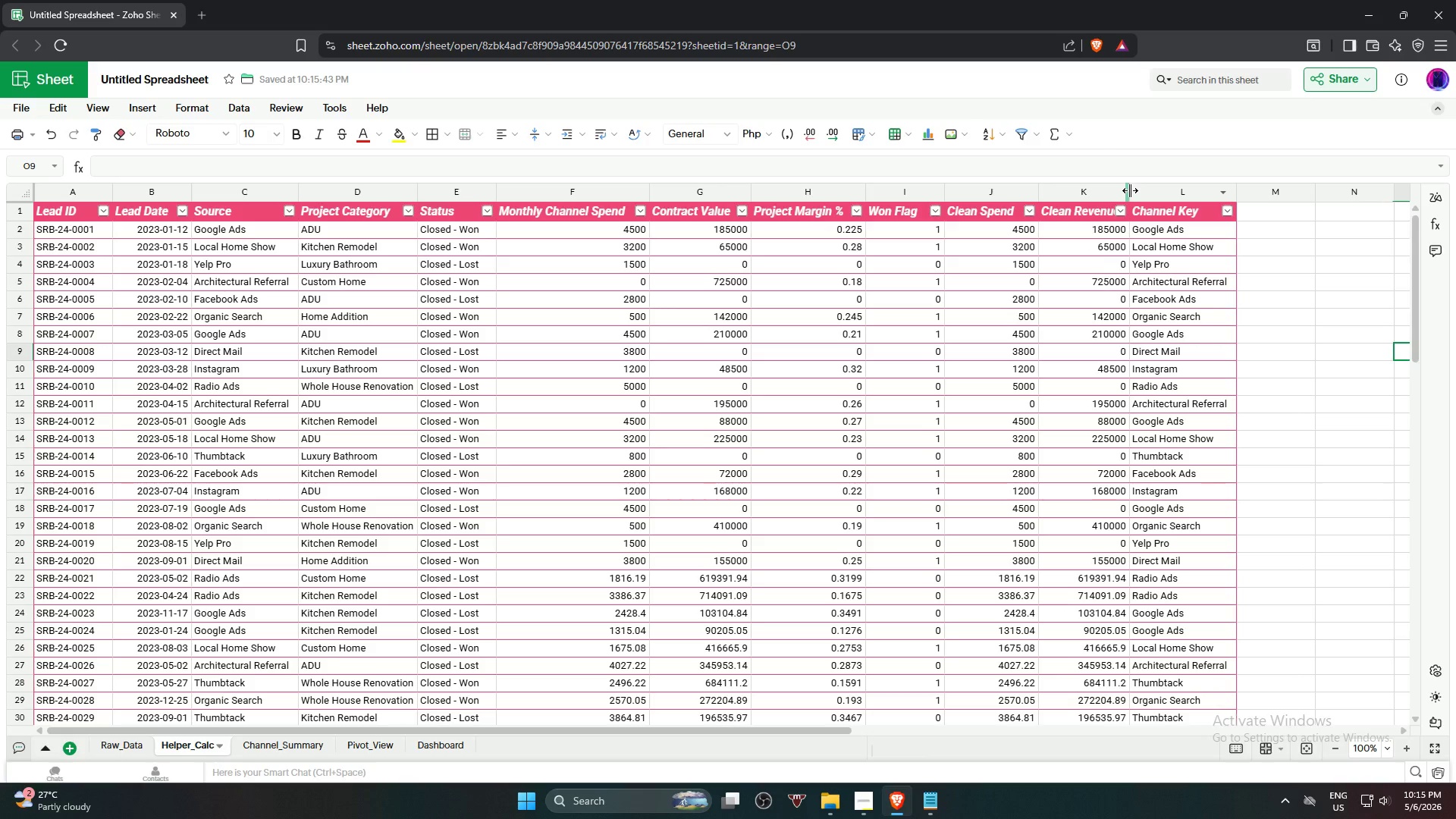 
left_click_drag(start_coordinate=[1130, 190], to_coordinate=[1140, 190])
 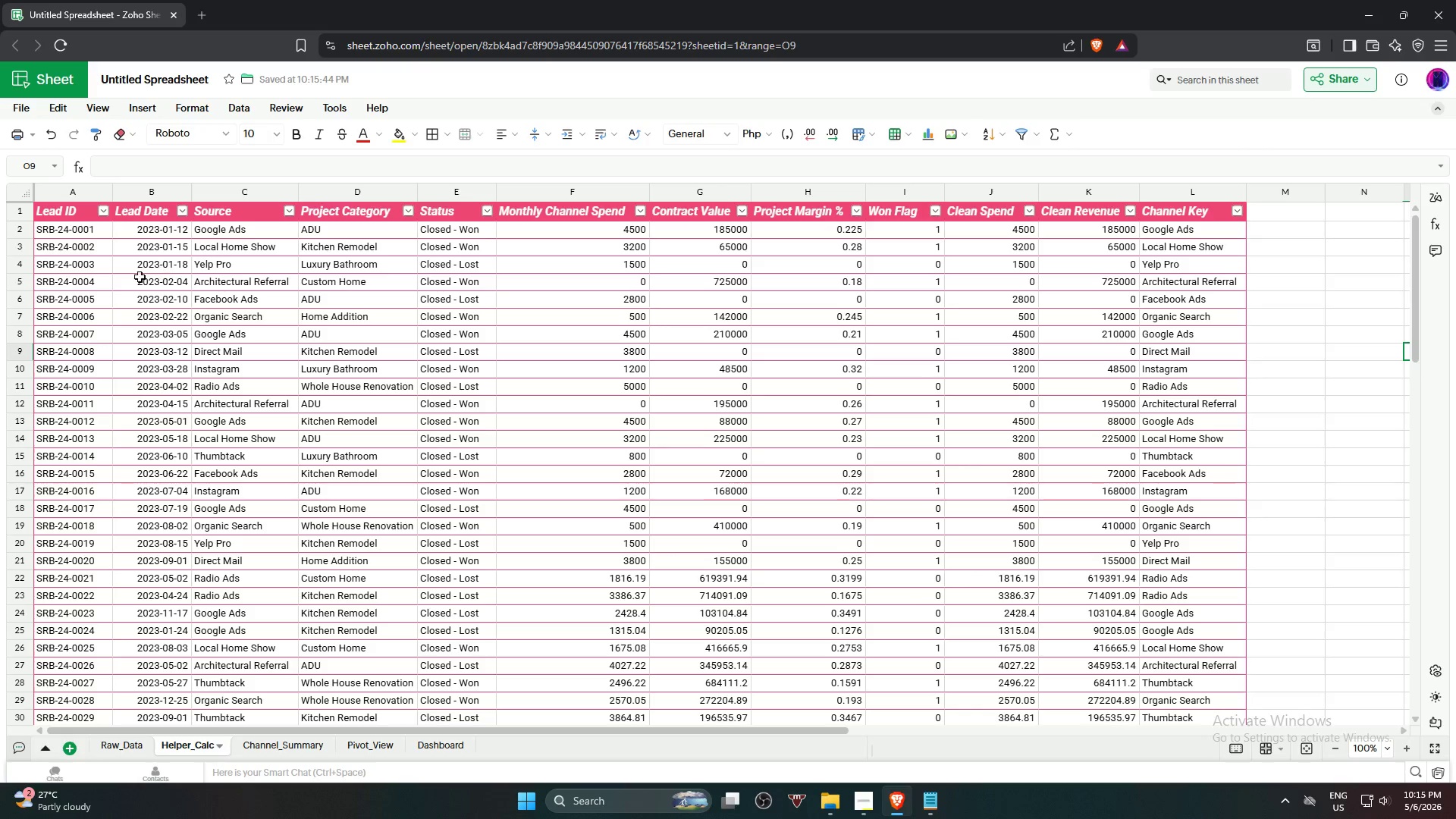 
wait(5.78)
 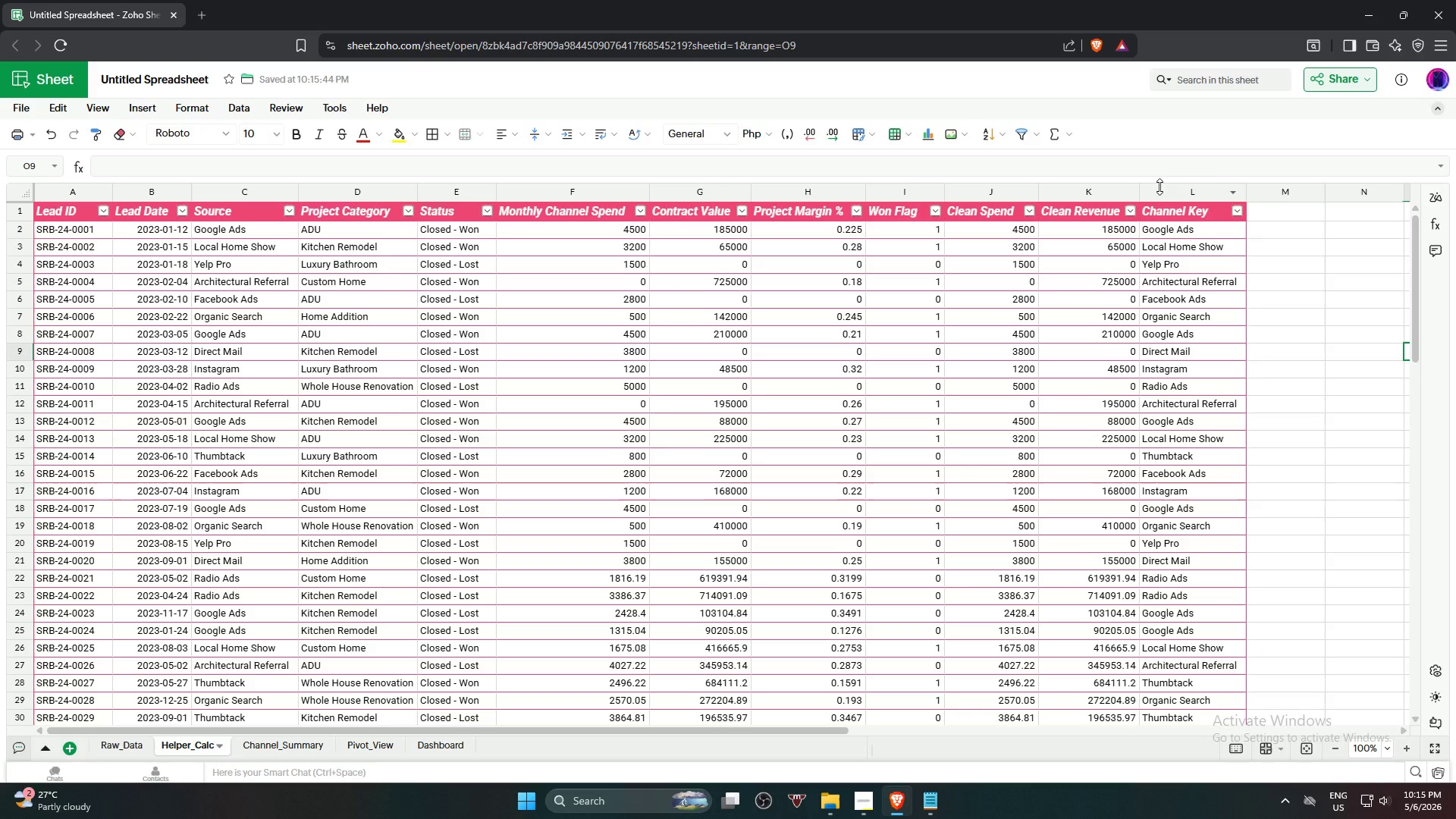 
left_click([78, 234])
 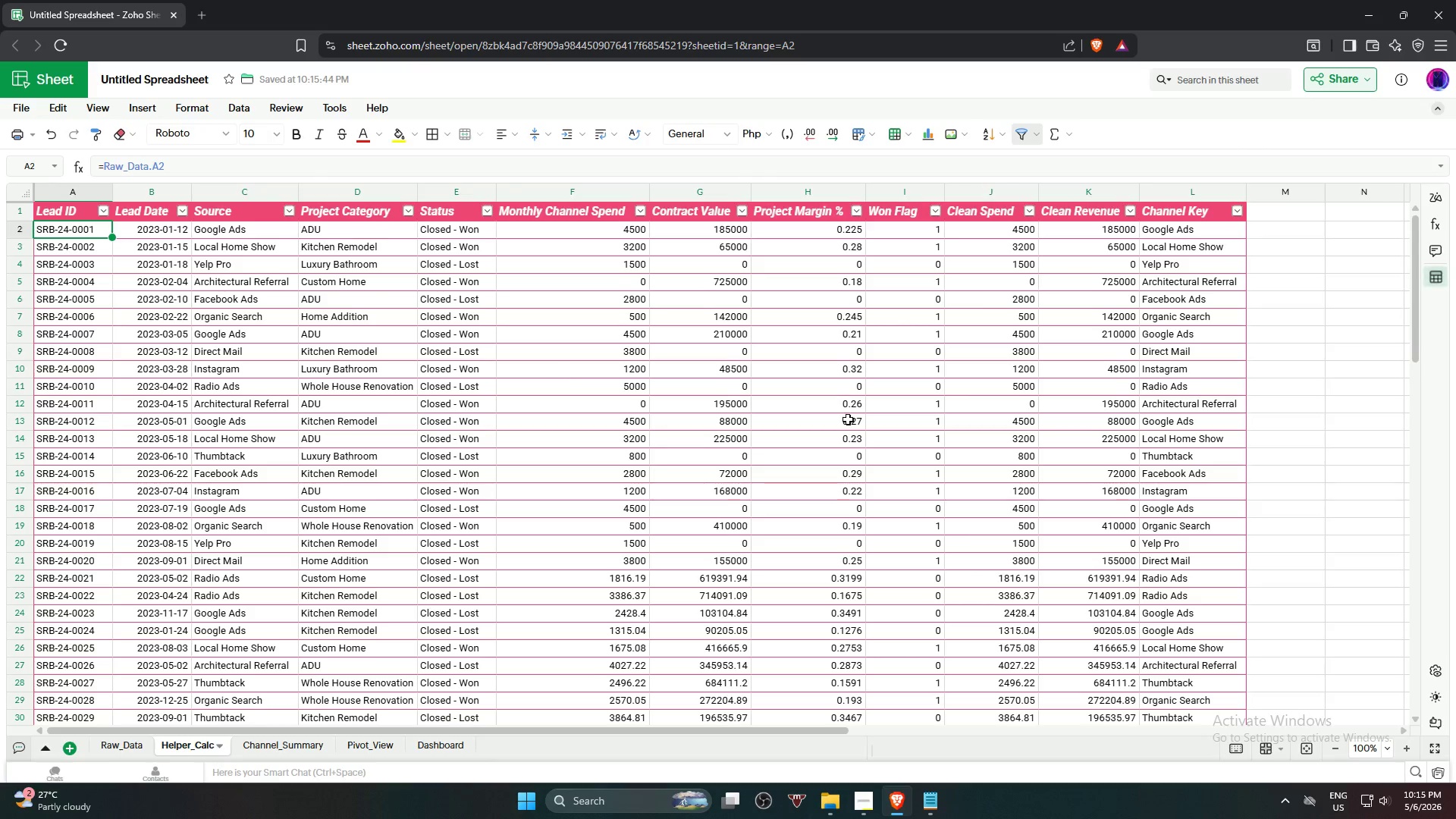 
hold_key(key=ShiftLeft, duration=0.83)
 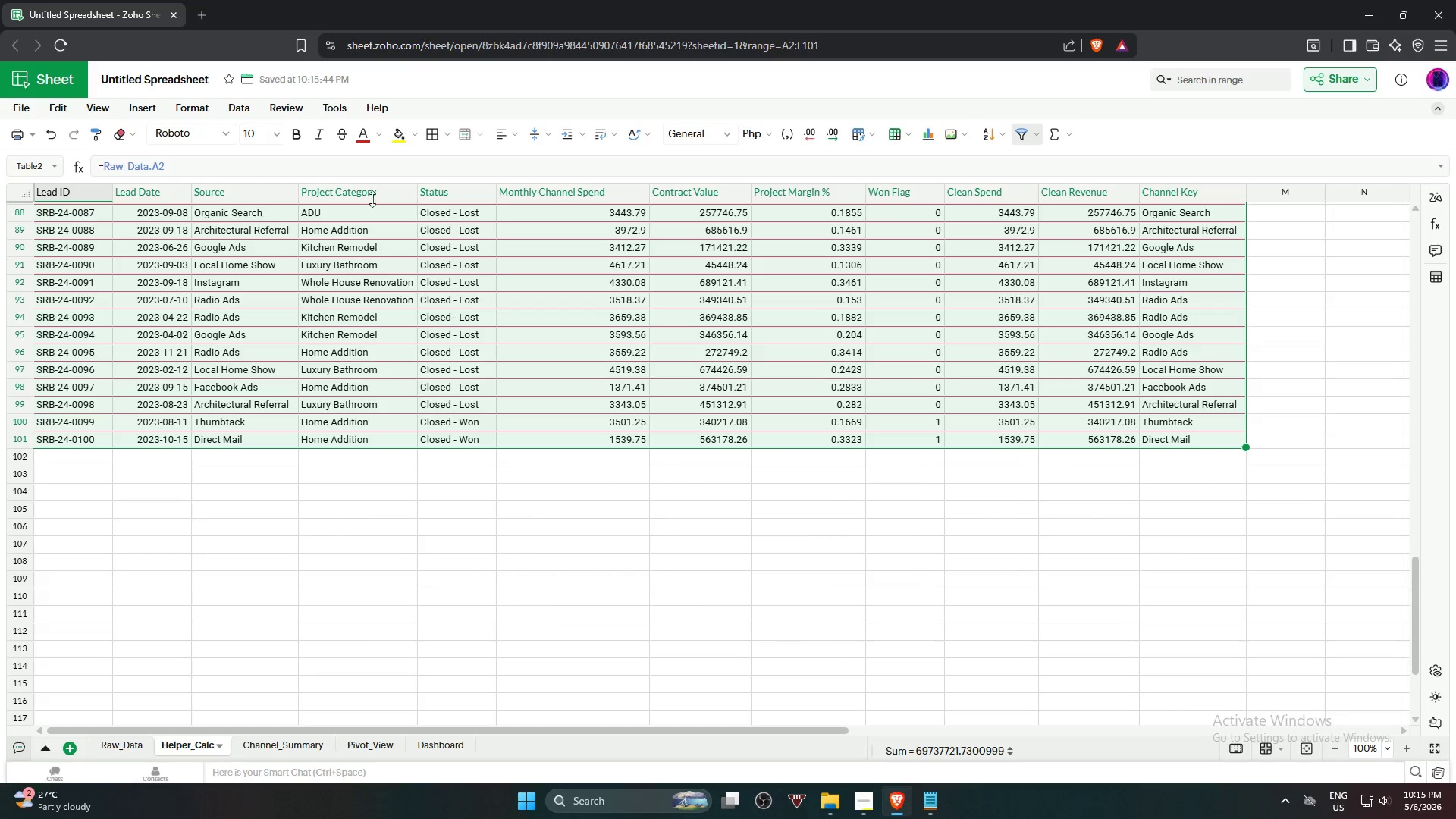 
scroll: coordinate [1197, 503], scroll_direction: down, amount: 20.0
 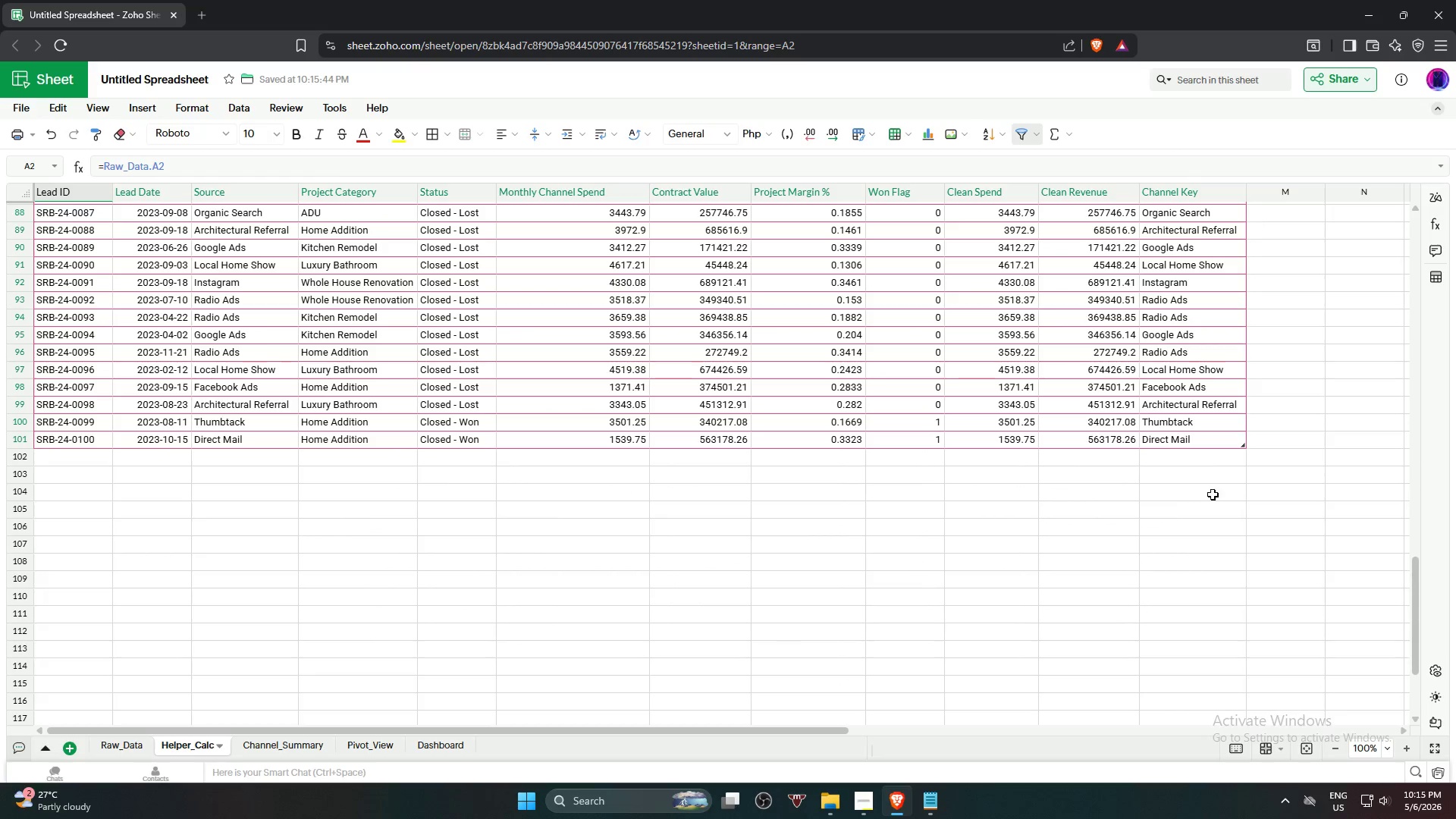 
left_click([1216, 443])
 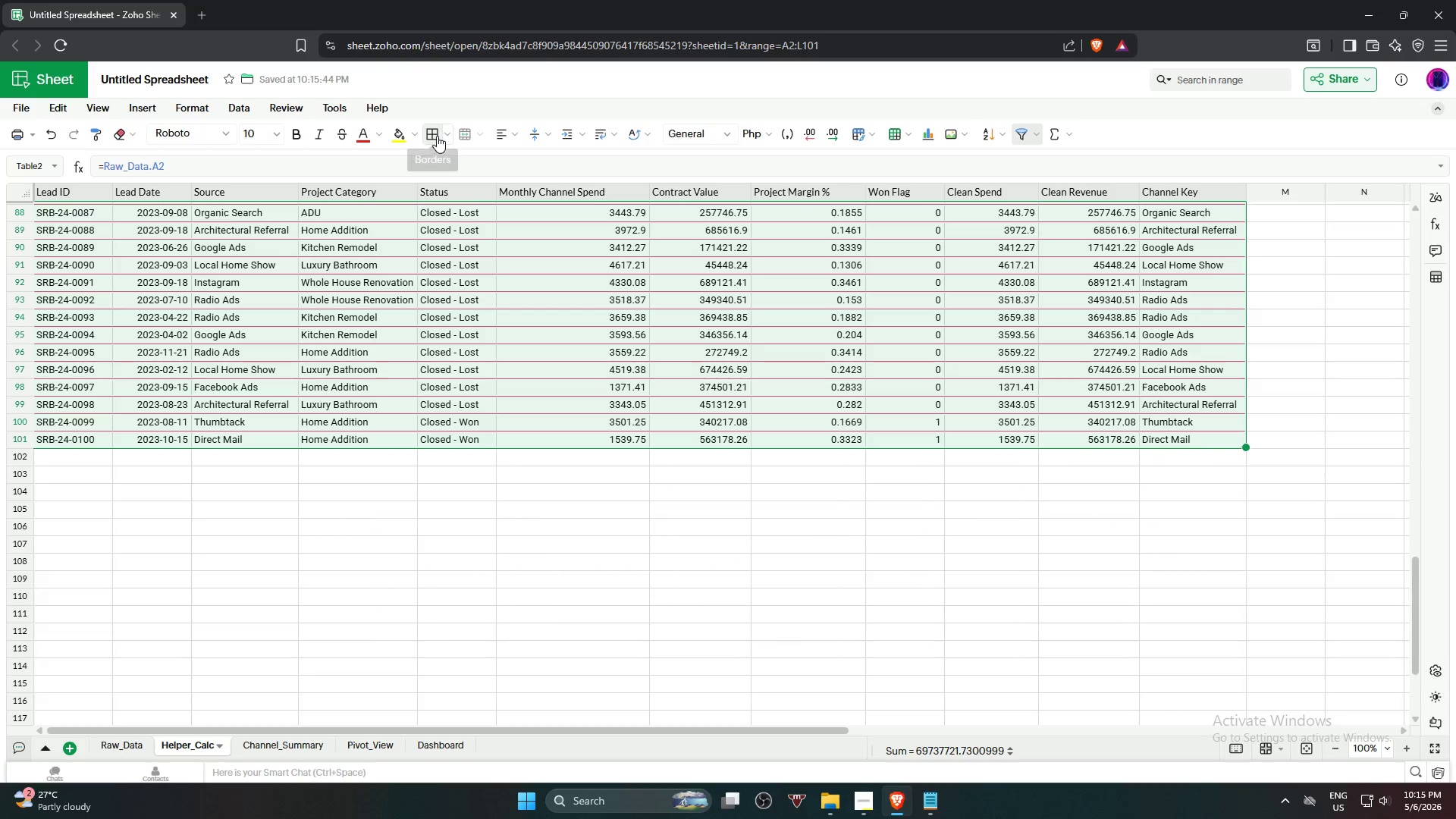 
left_click([437, 135])
 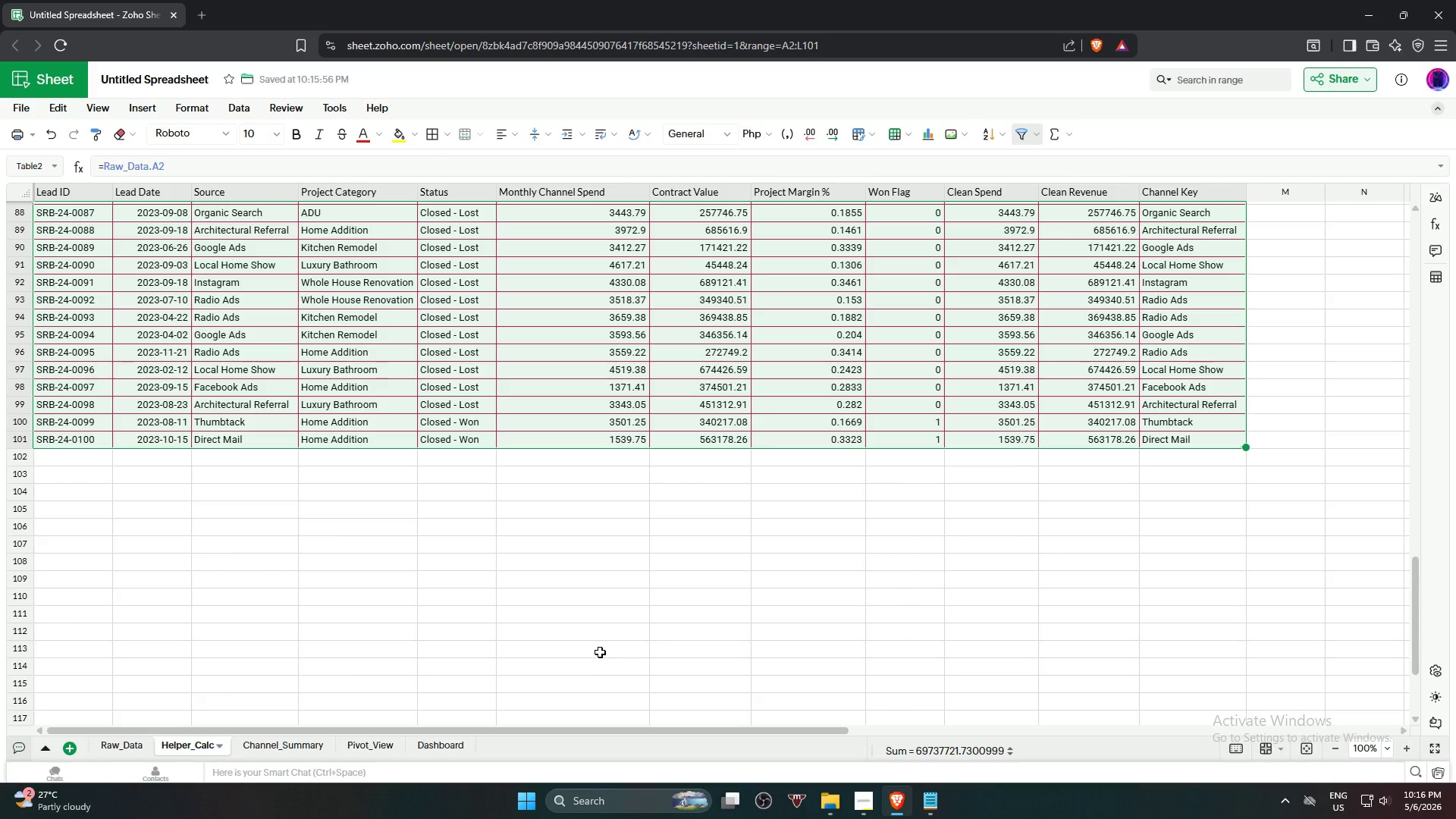 
wait(10.59)
 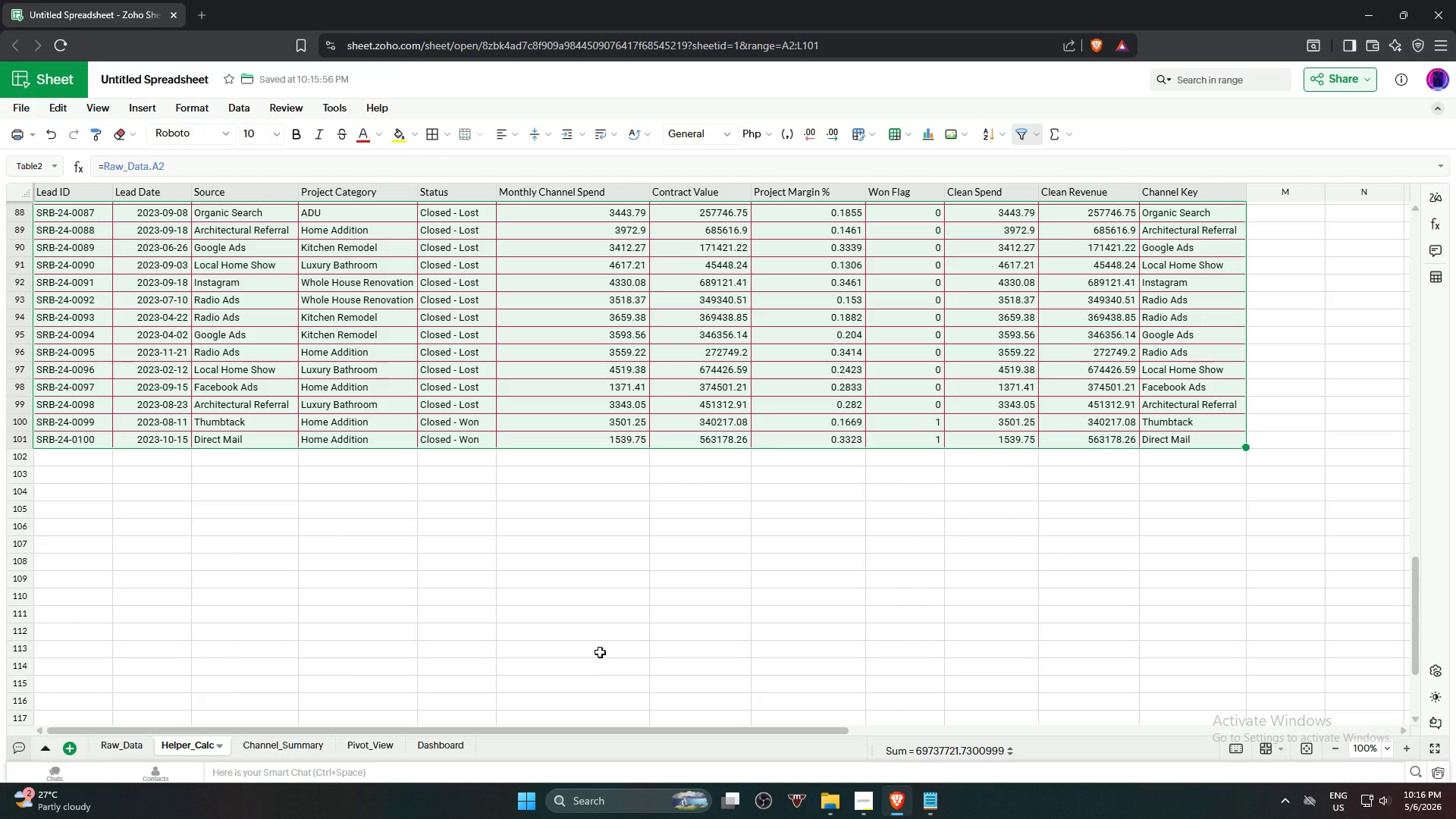 
left_click([351, 621])
 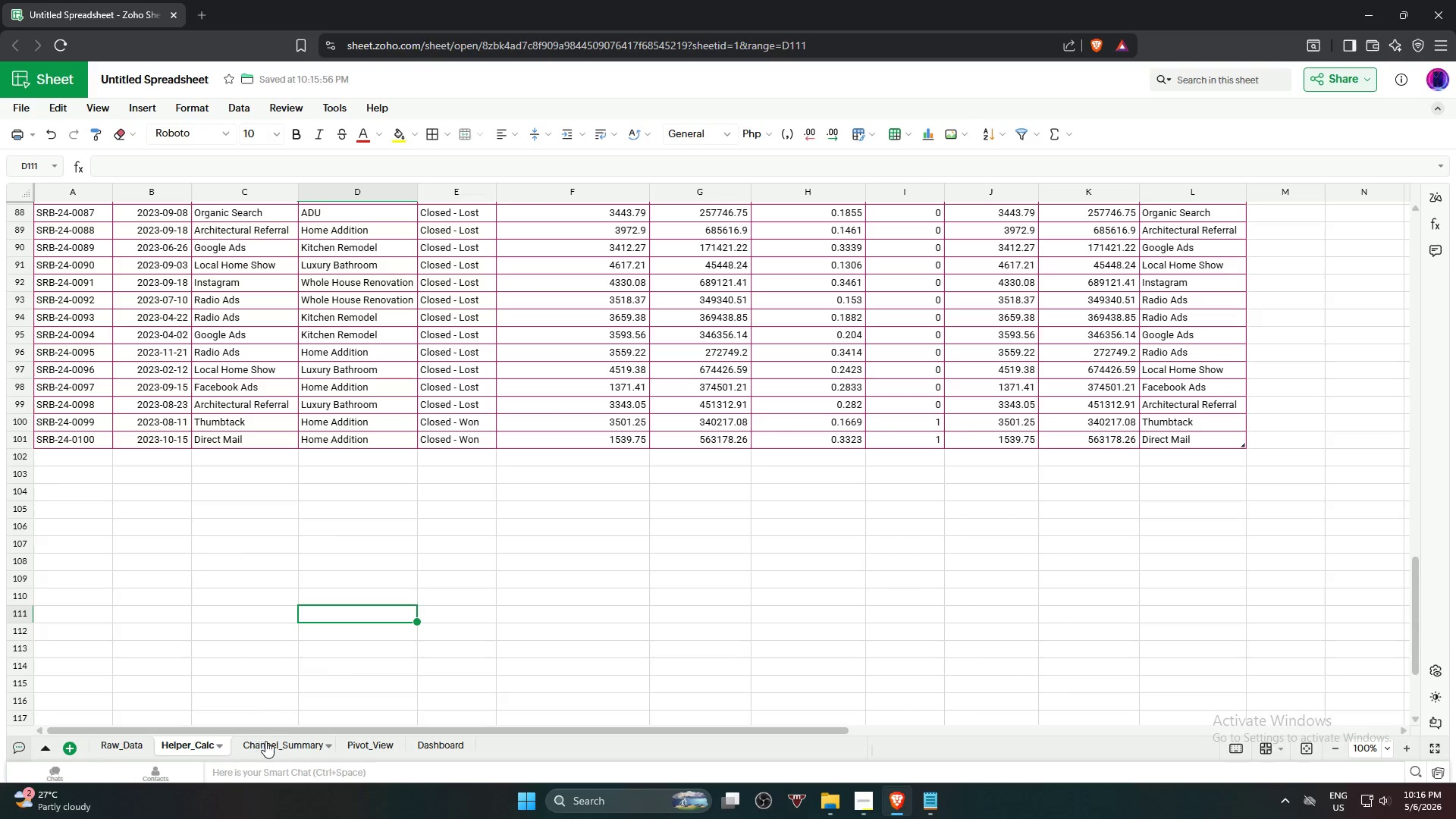 
left_click([265, 745])
 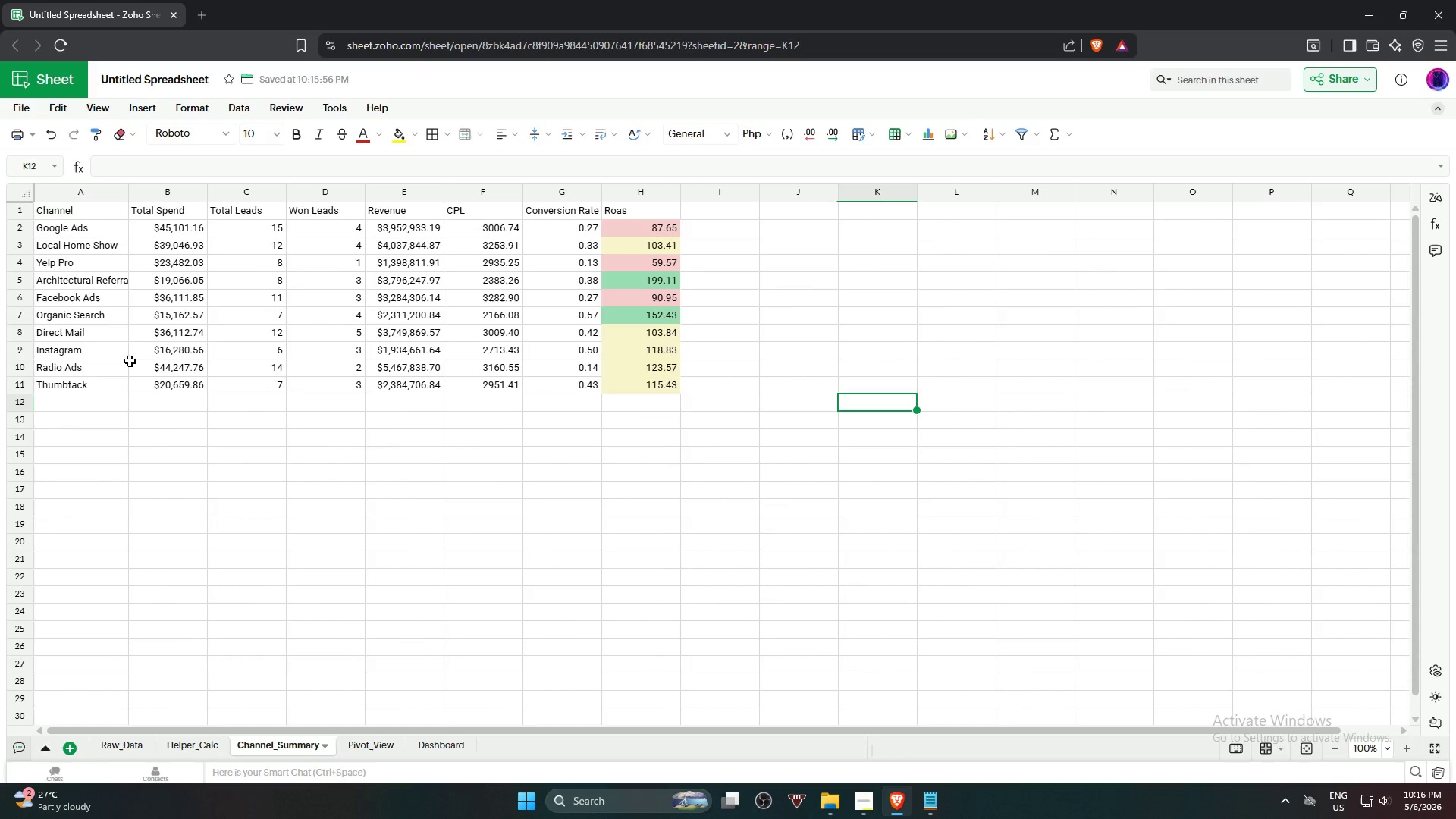 
left_click([79, 210])
 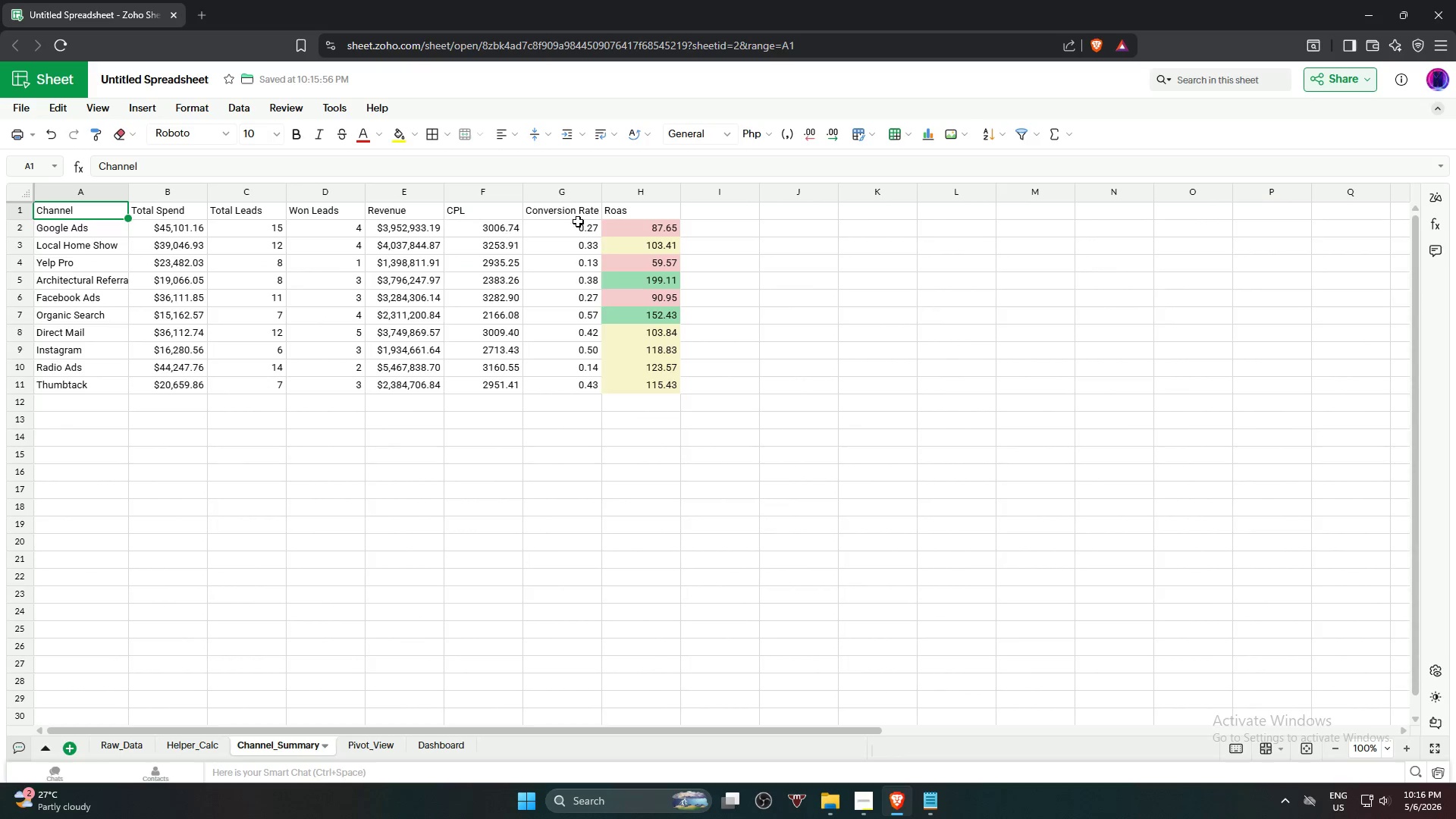 
hold_key(key=ShiftLeft, duration=1.2)
left_click([632, 212])
 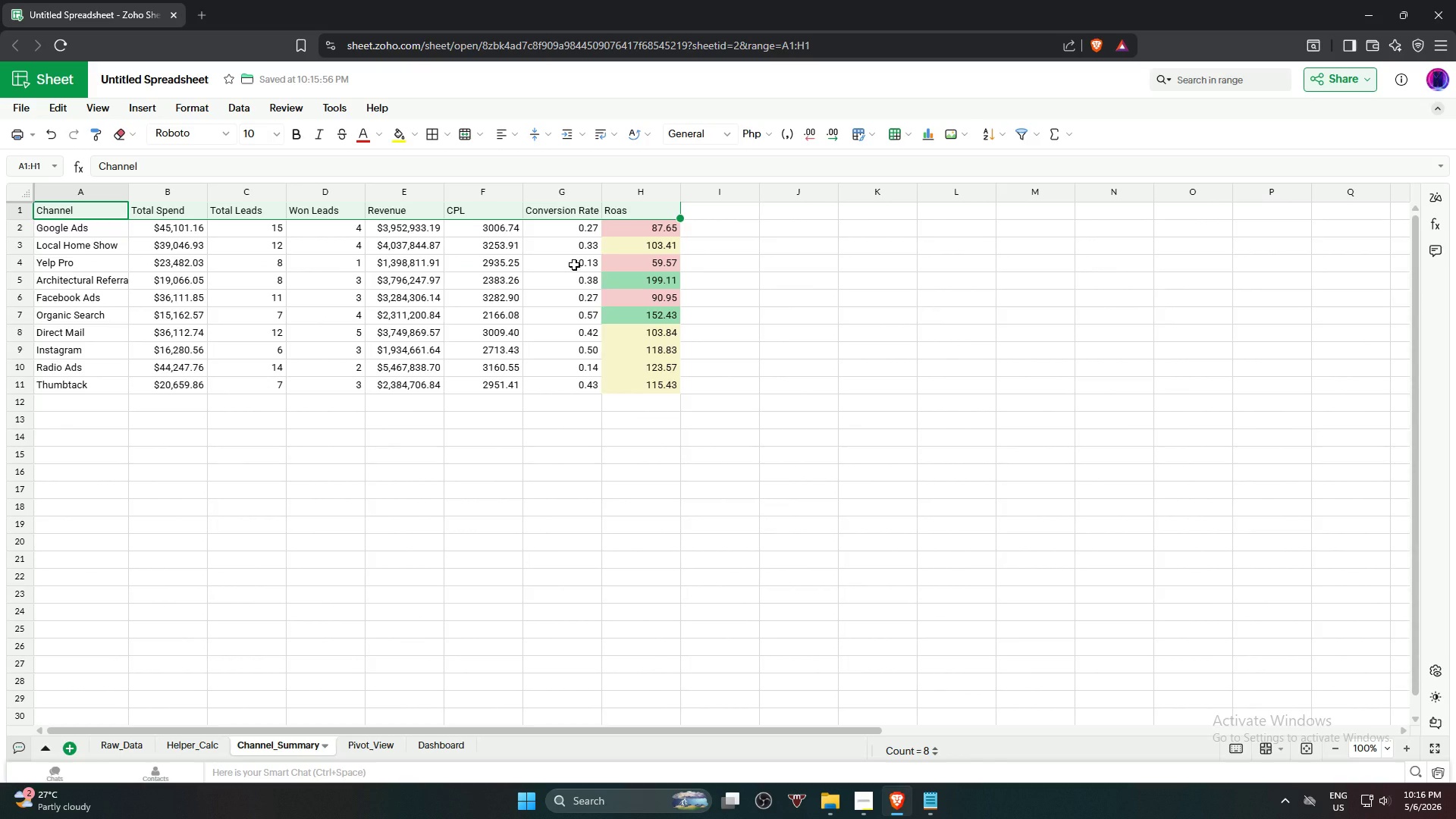 
wait(10.12)
 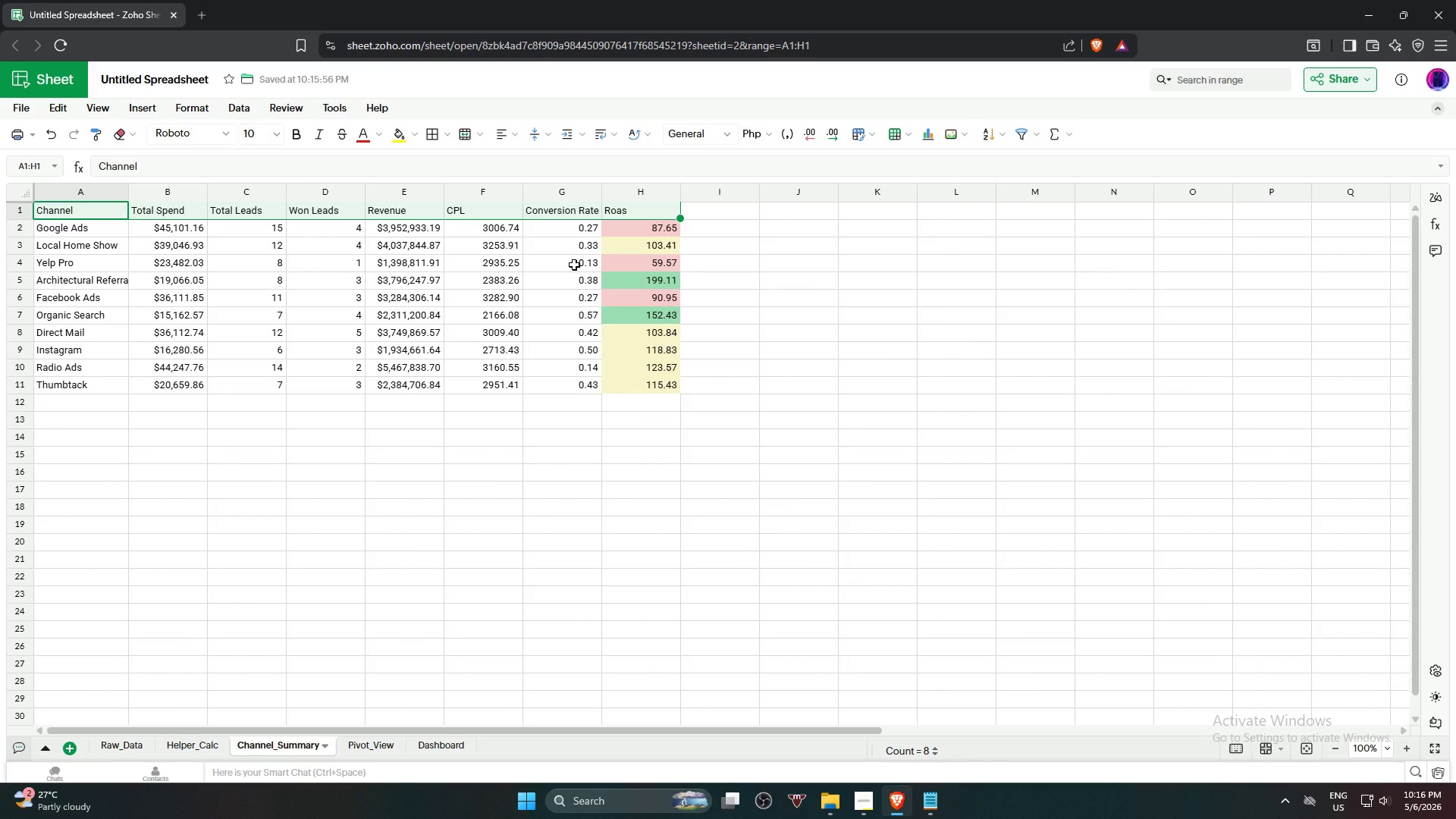 
left_click([293, 134])
 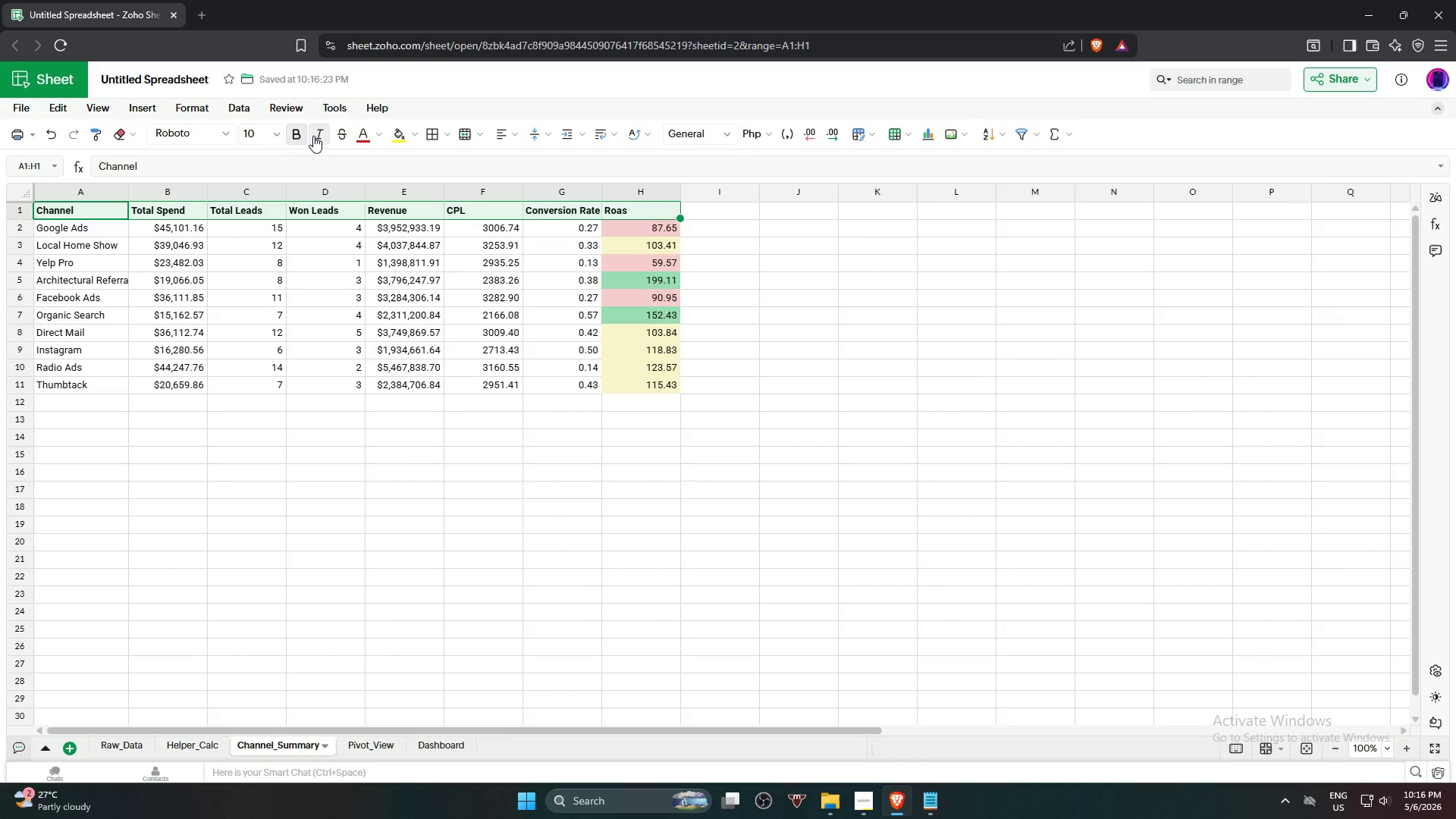 
left_click([314, 136])
 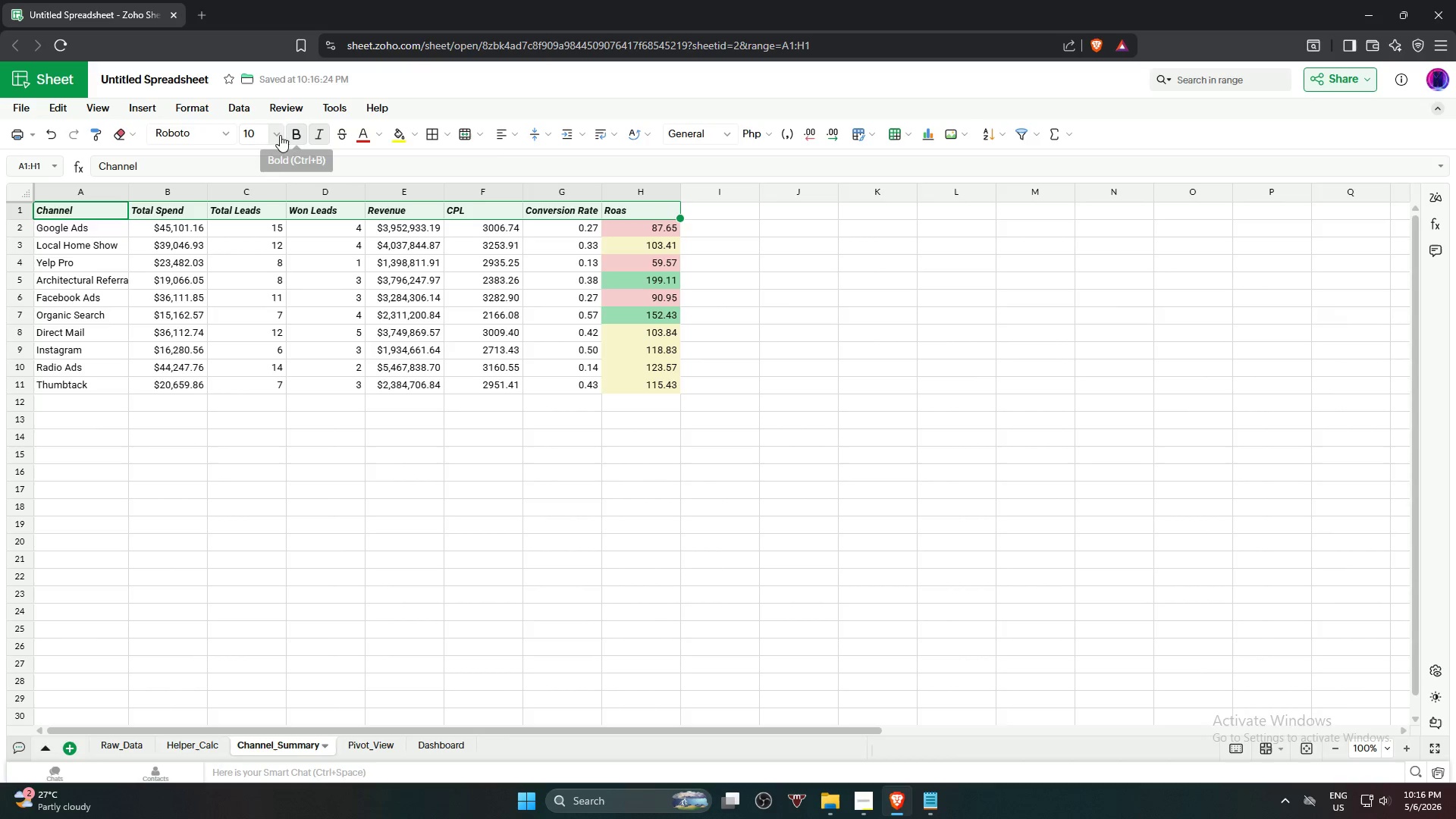 
left_click([280, 134])
 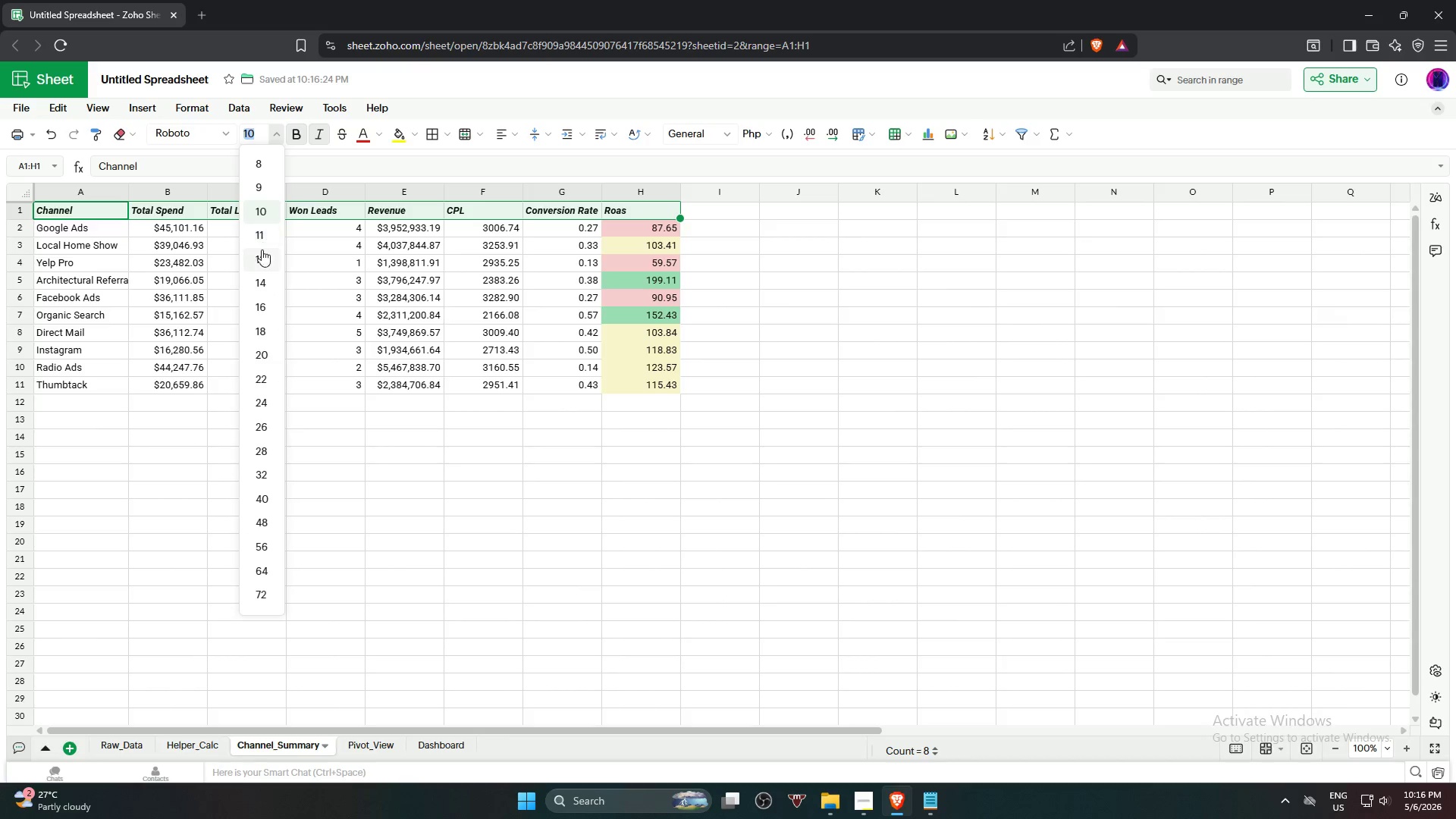 
left_click([259, 263])
 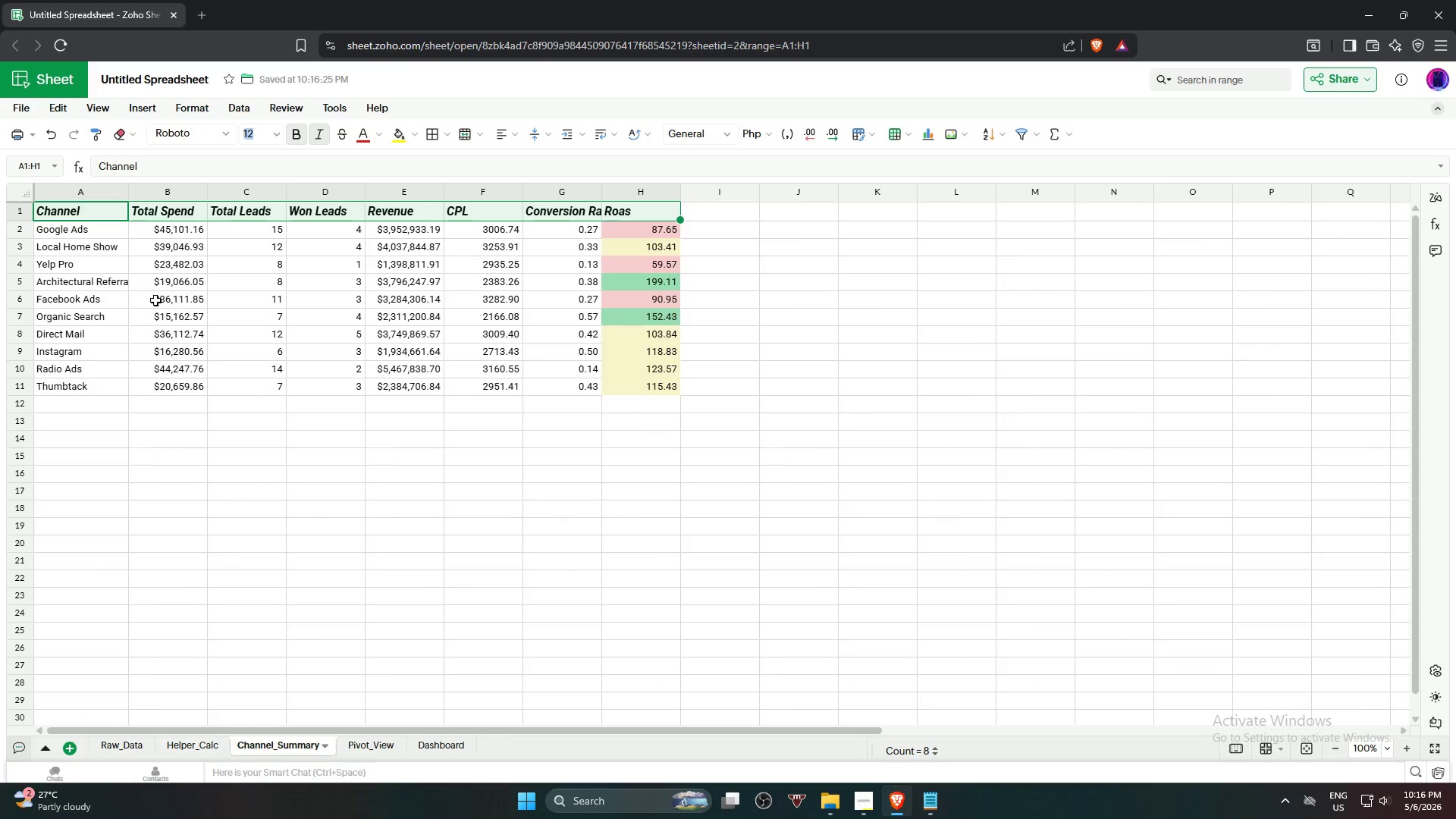 
left_click([750, 452])
 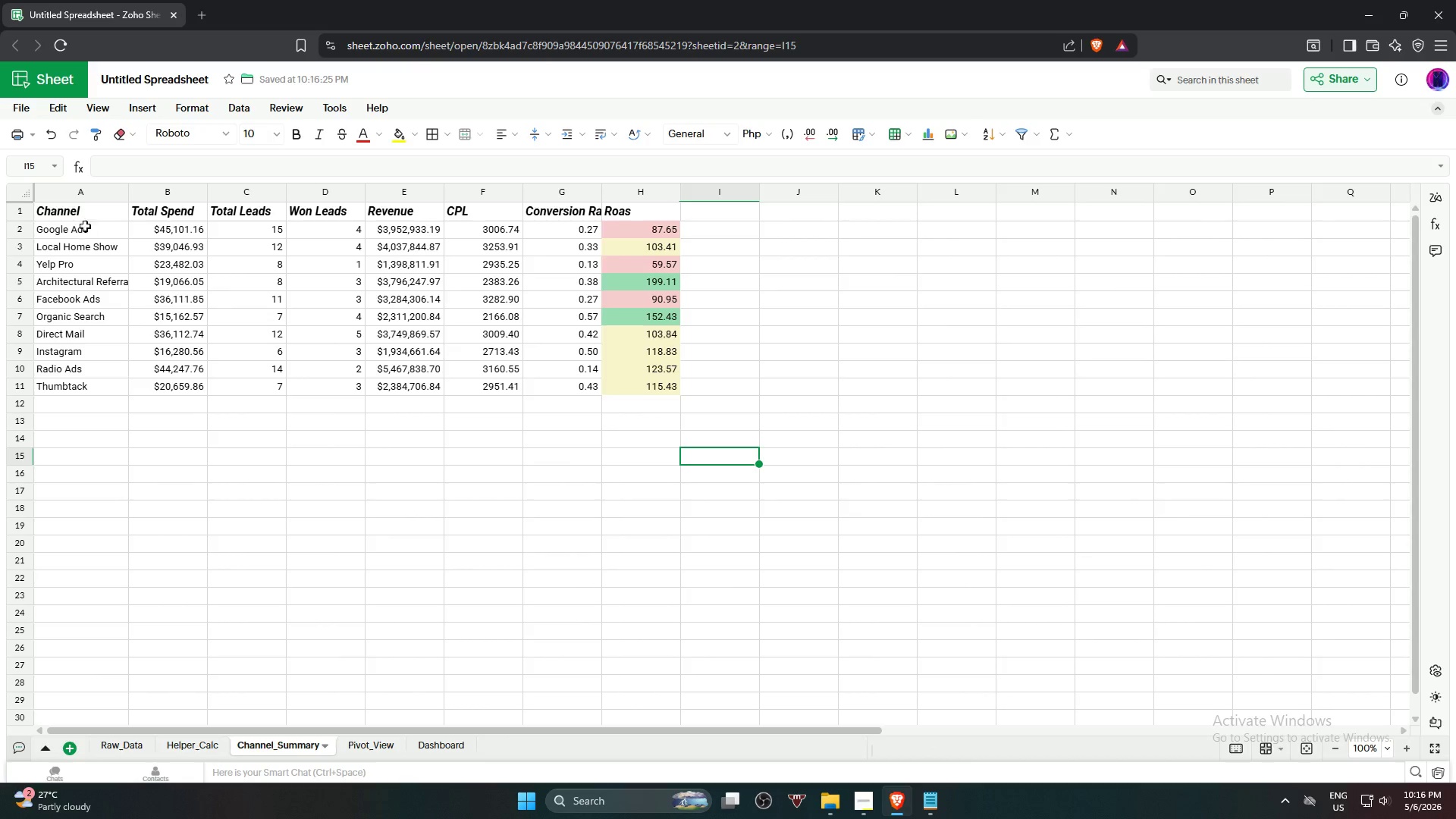 
scroll: coordinate [951, 444], scroll_direction: up, amount: 11.0
 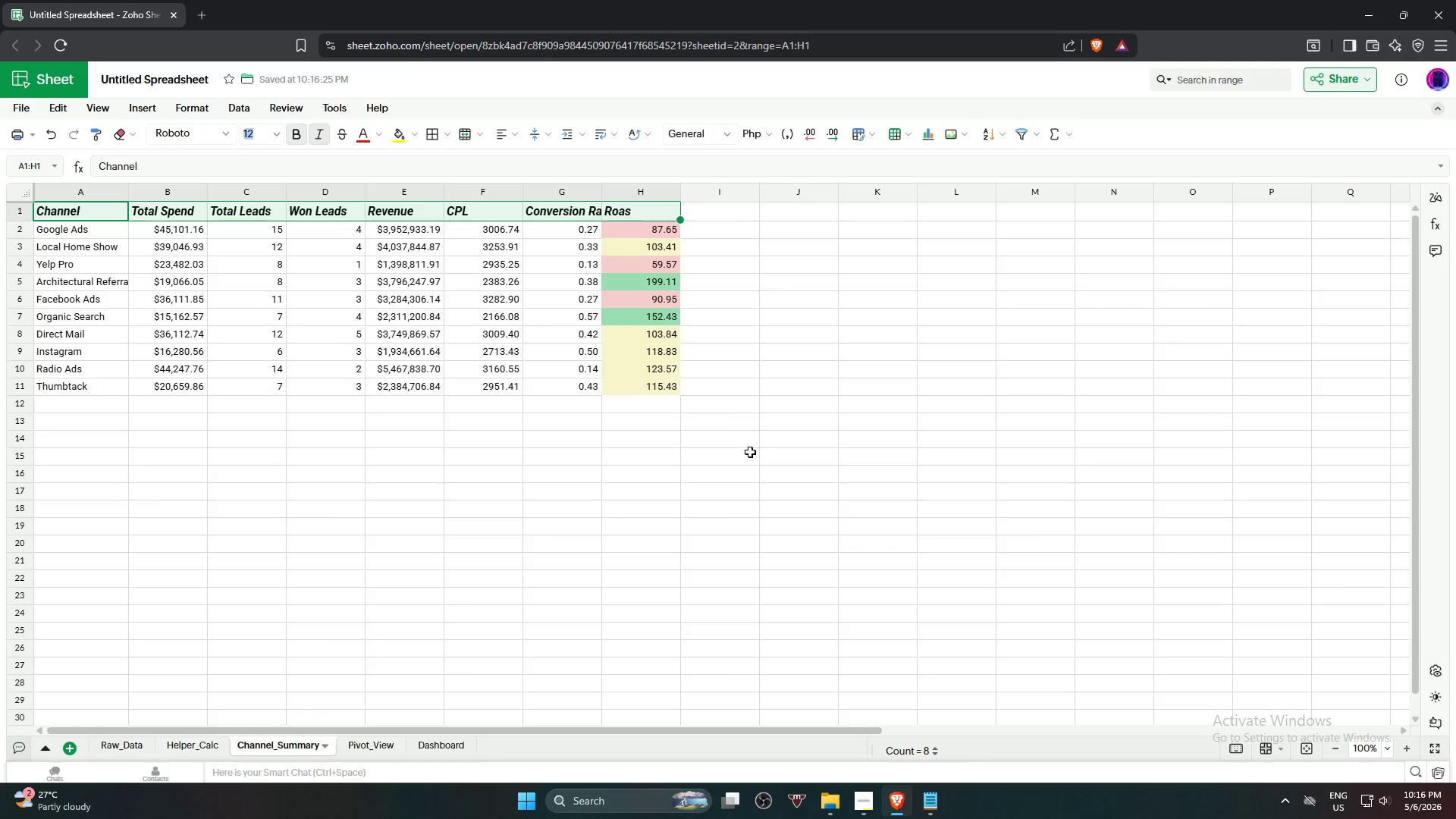 
left_click([92, 212])
 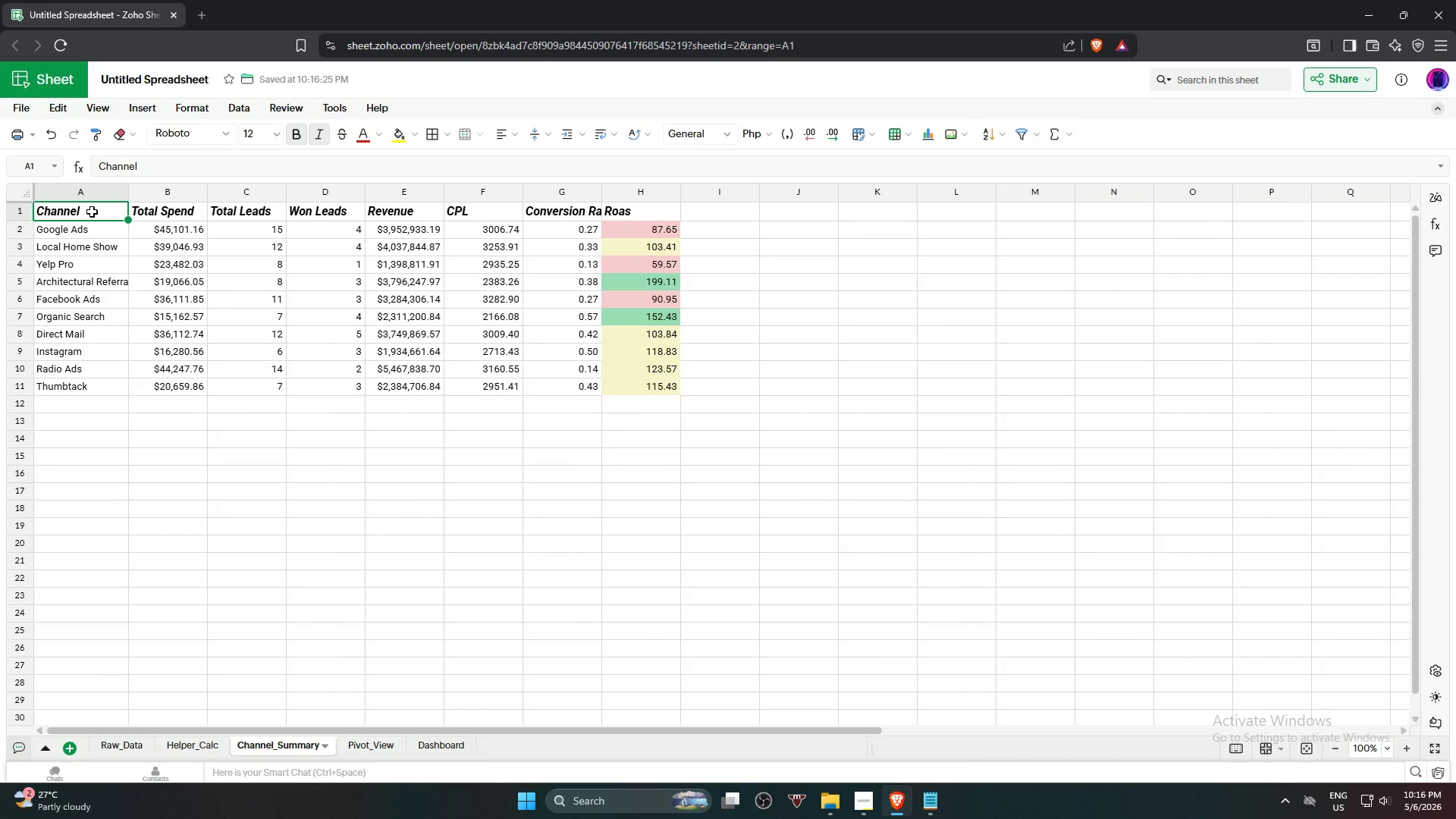 
key(Control+ControlLeft)
 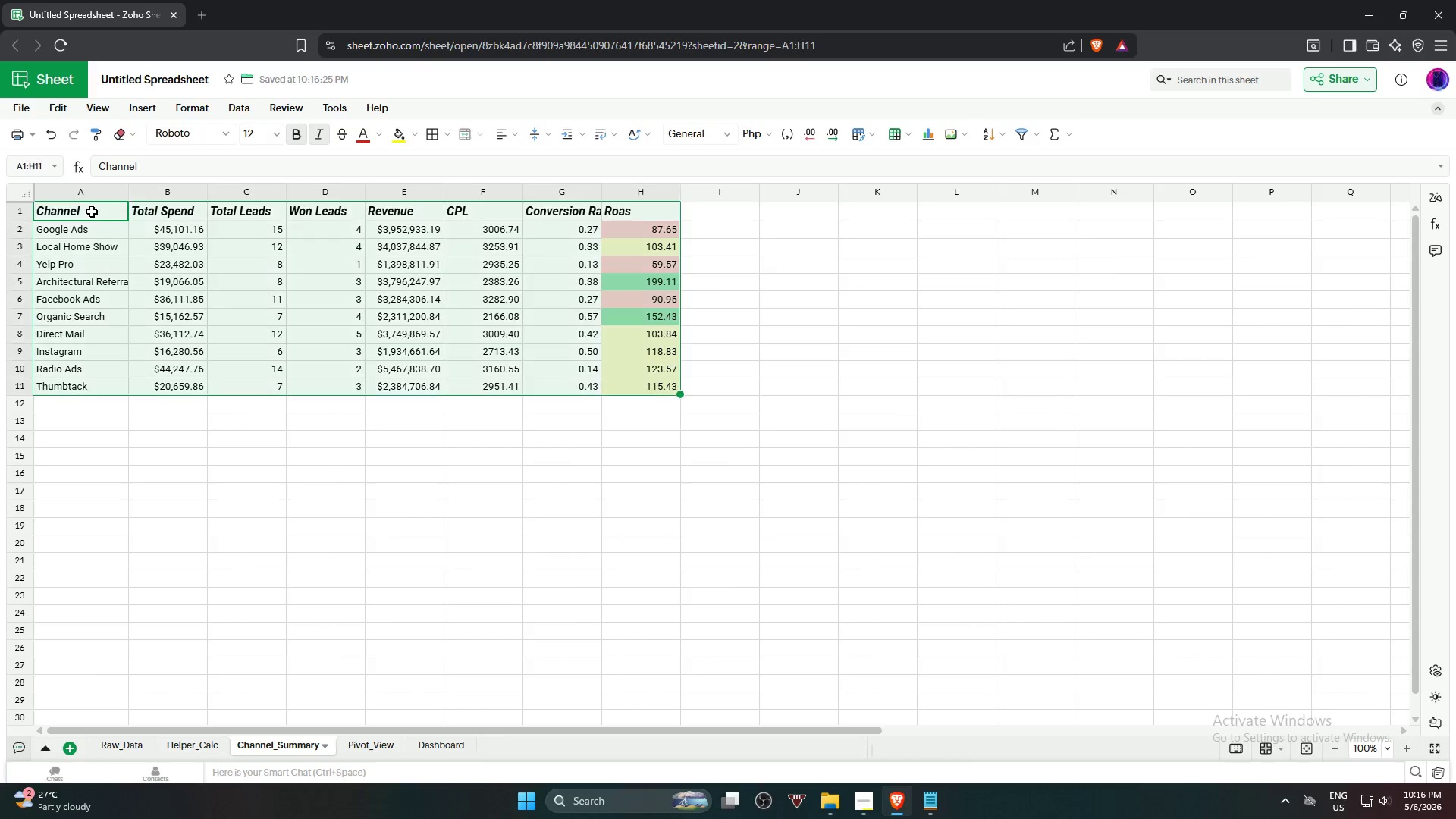 
key(Control+A)
 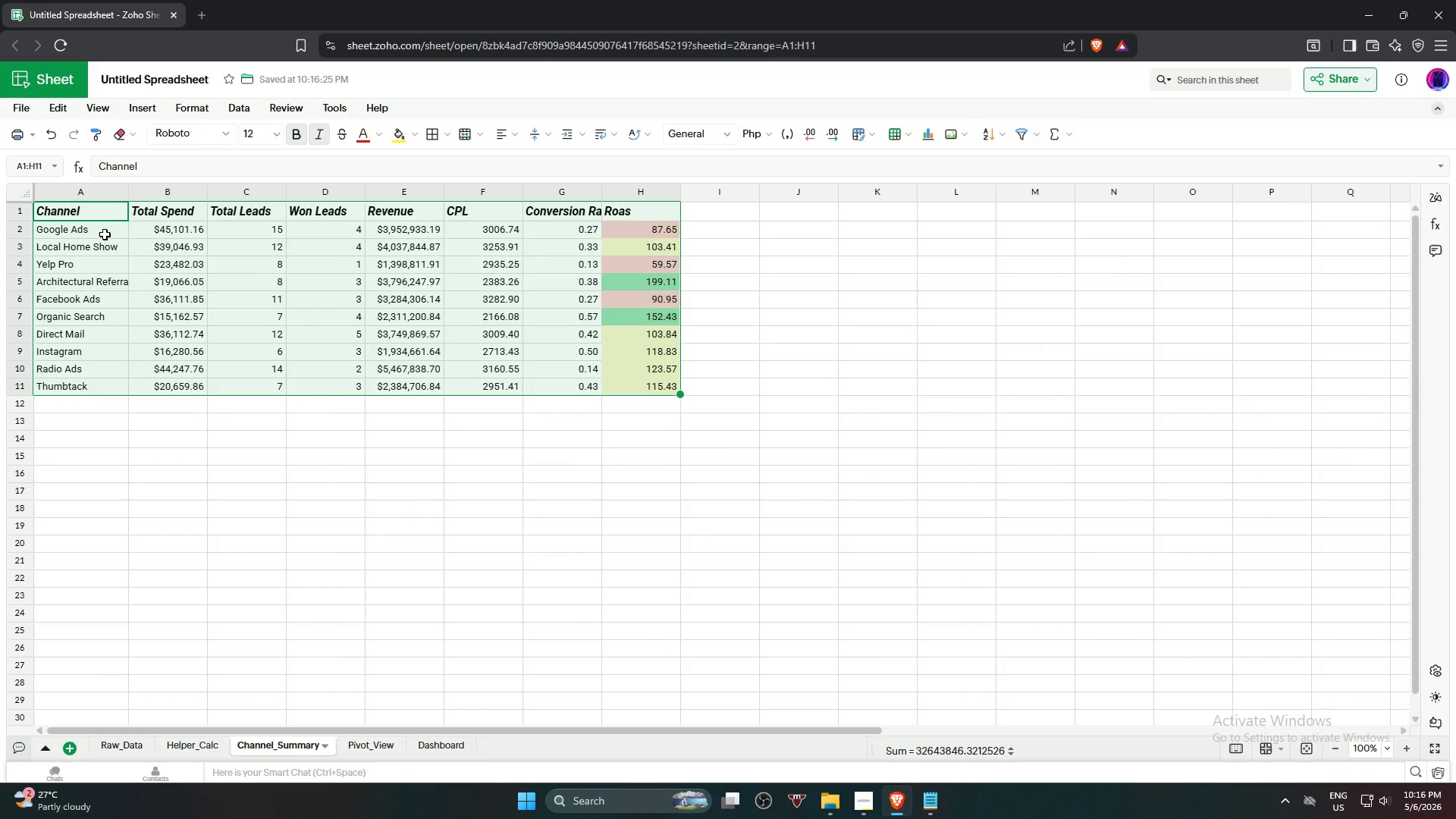 
key(Alt+Control+T)
 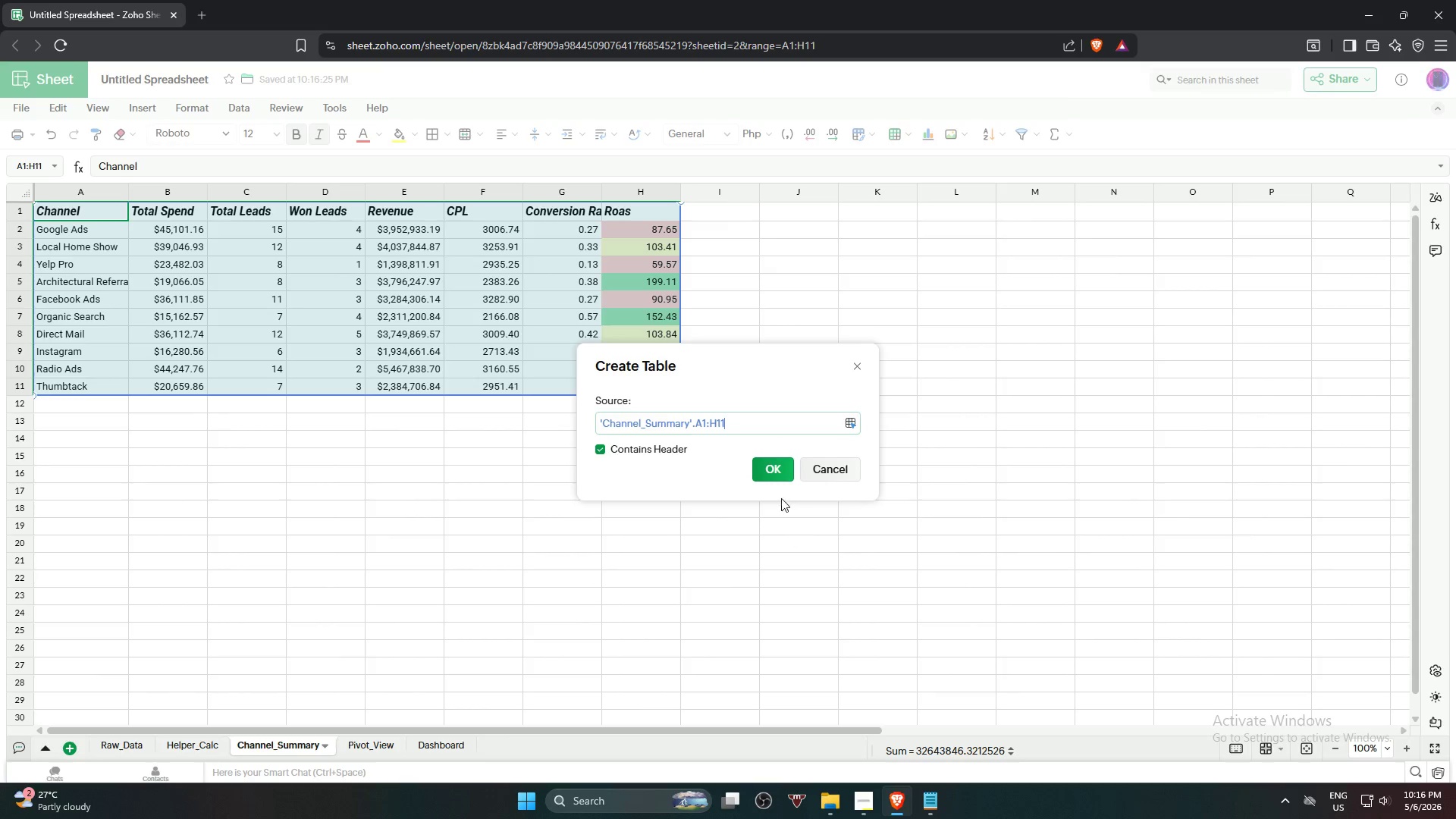 
left_click([773, 477])
 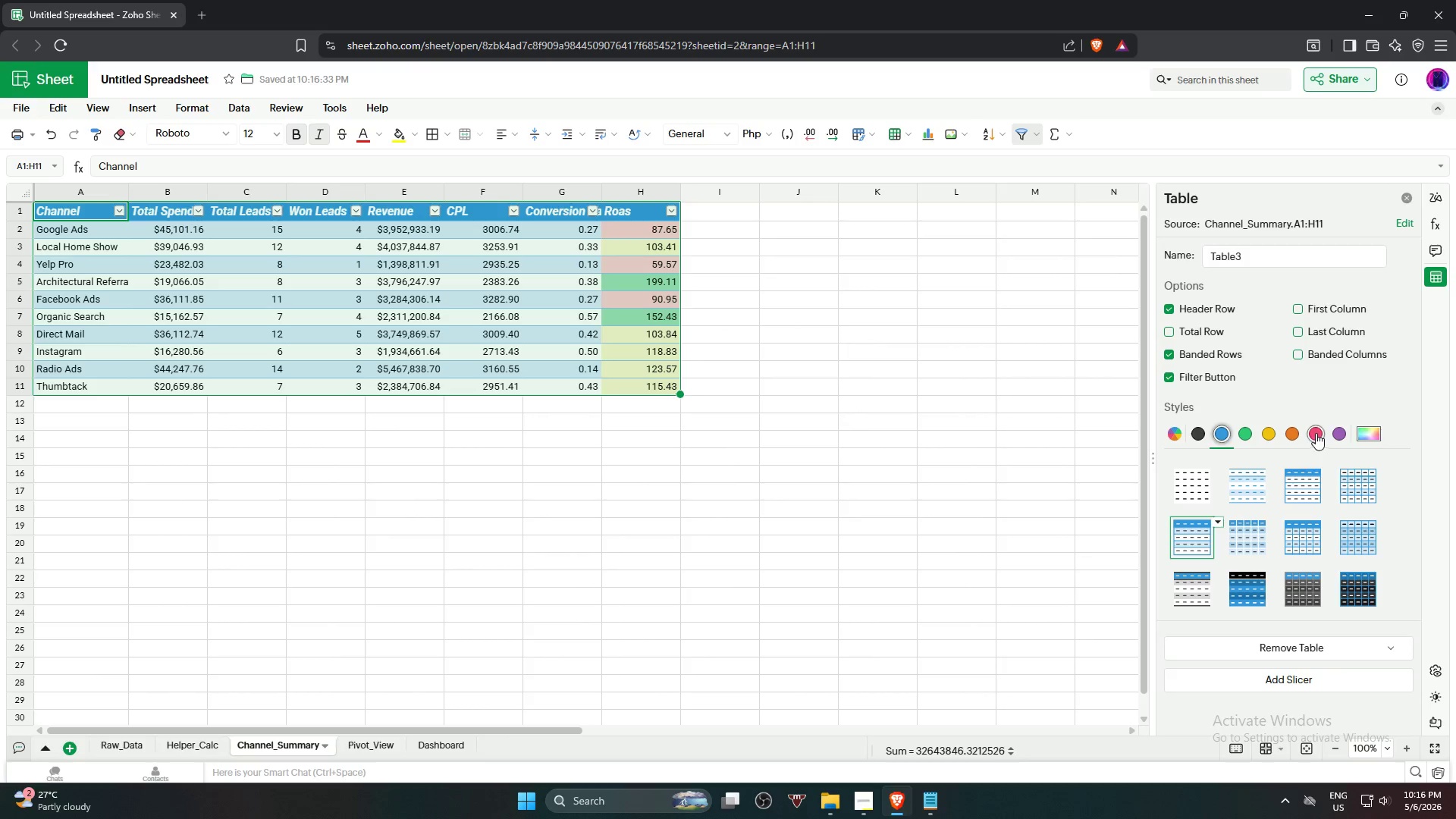 
left_click([1298, 491])
 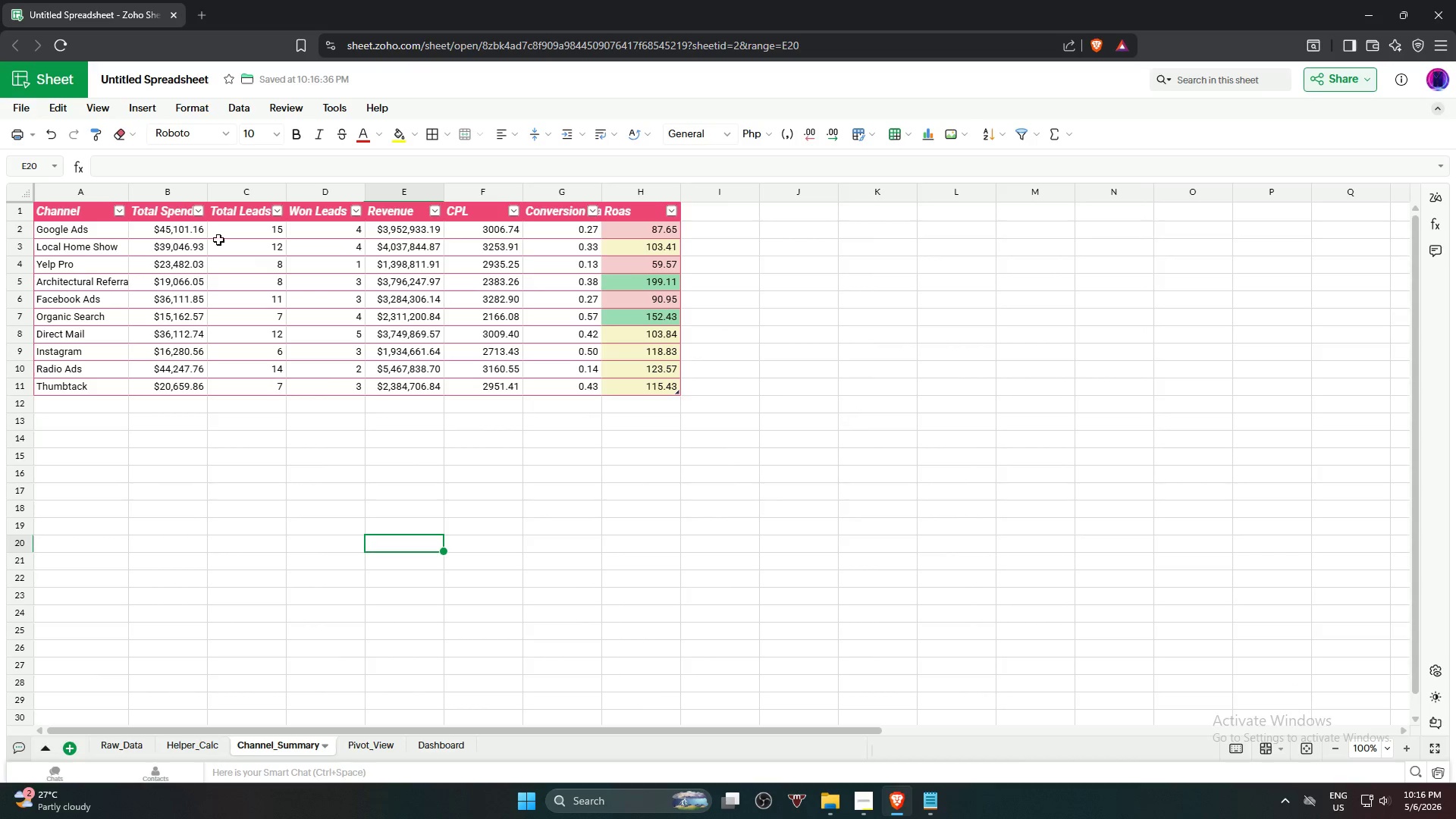 
left_click_drag(start_coordinate=[207, 192], to_coordinate=[225, 196])
 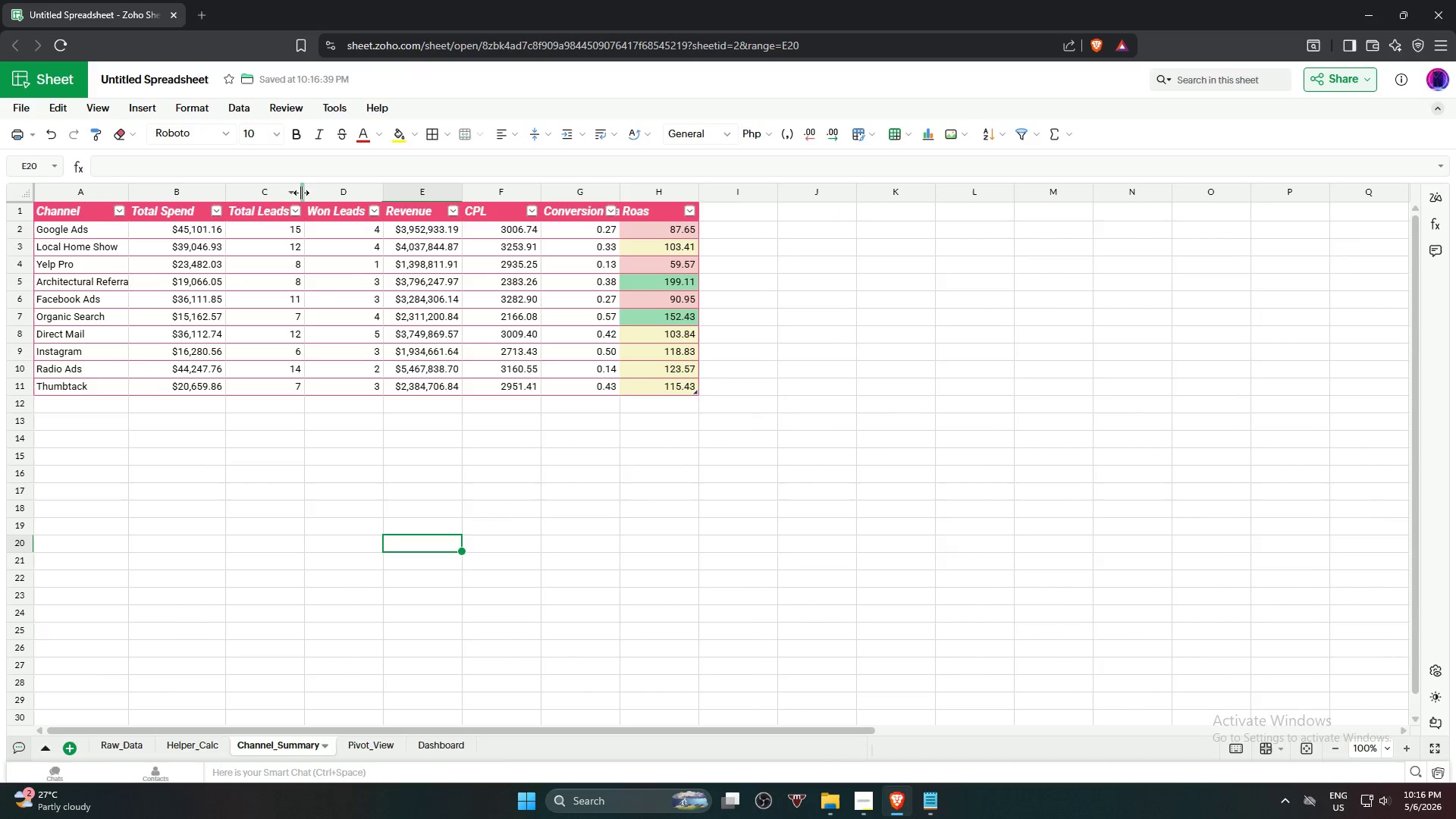 
left_click_drag(start_coordinate=[303, 192], to_coordinate=[314, 193])
 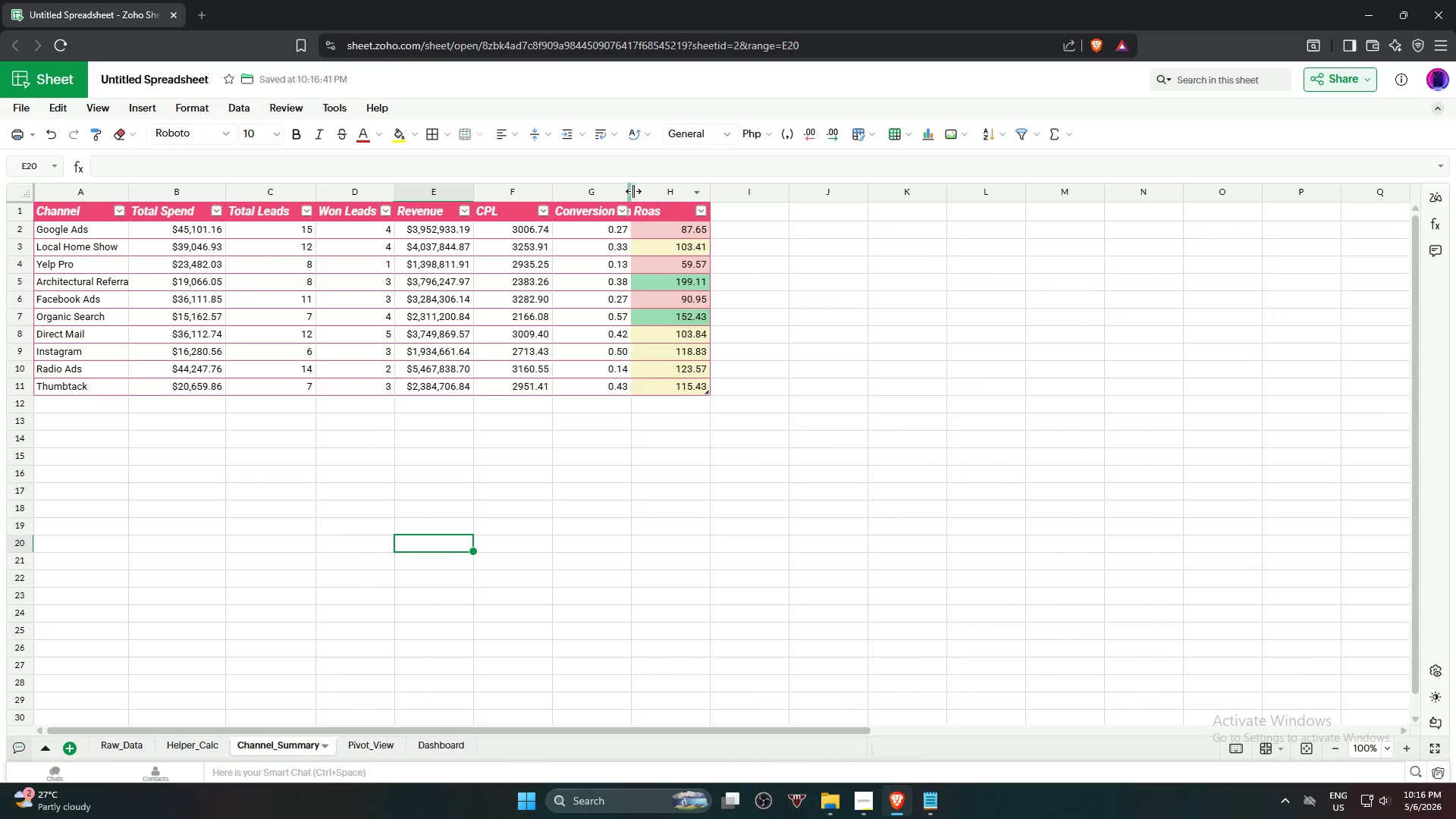 
left_click_drag(start_coordinate=[629, 195], to_coordinate=[654, 197])
 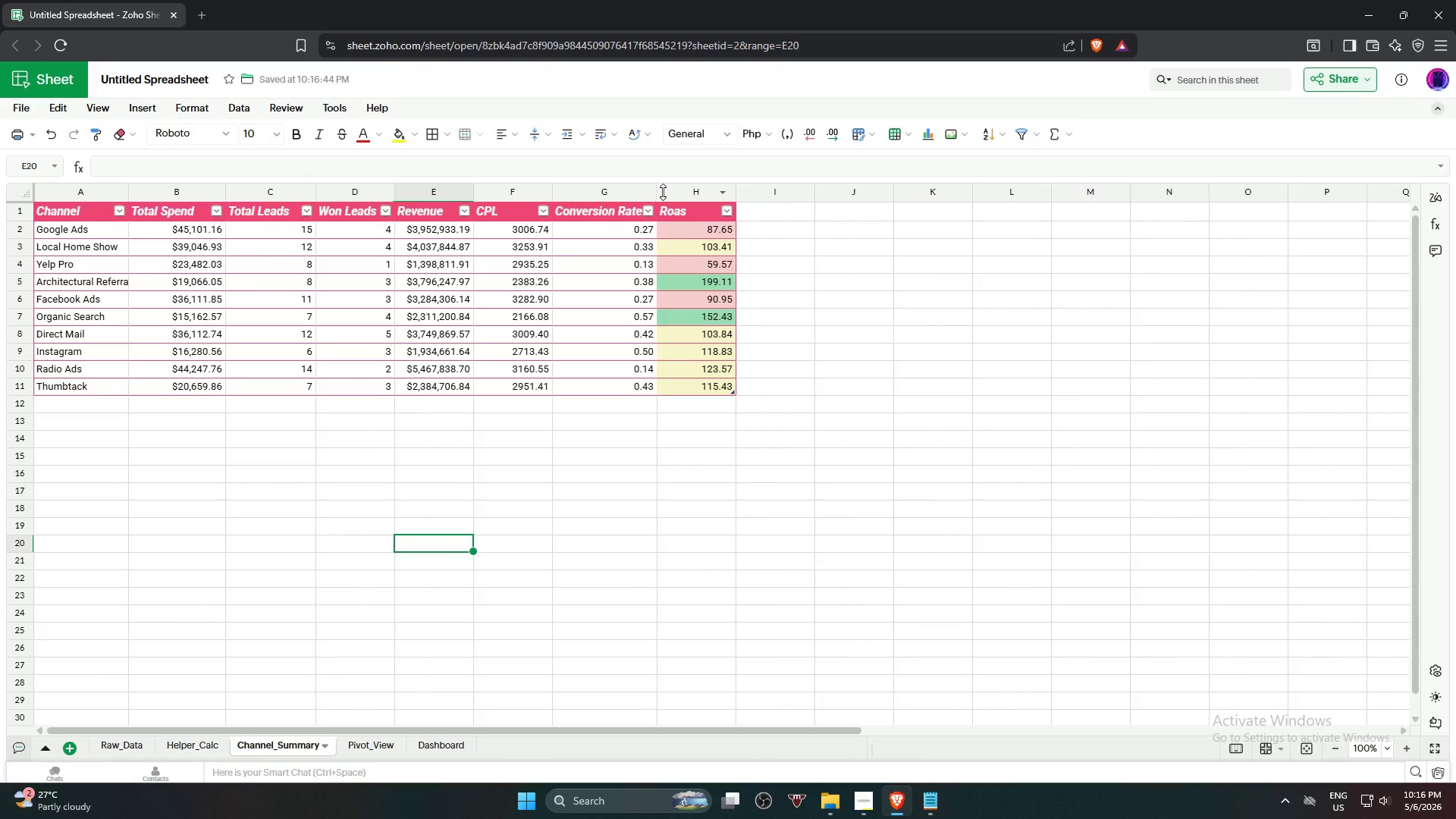 
left_click_drag(start_coordinate=[657, 191], to_coordinate=[669, 191])
 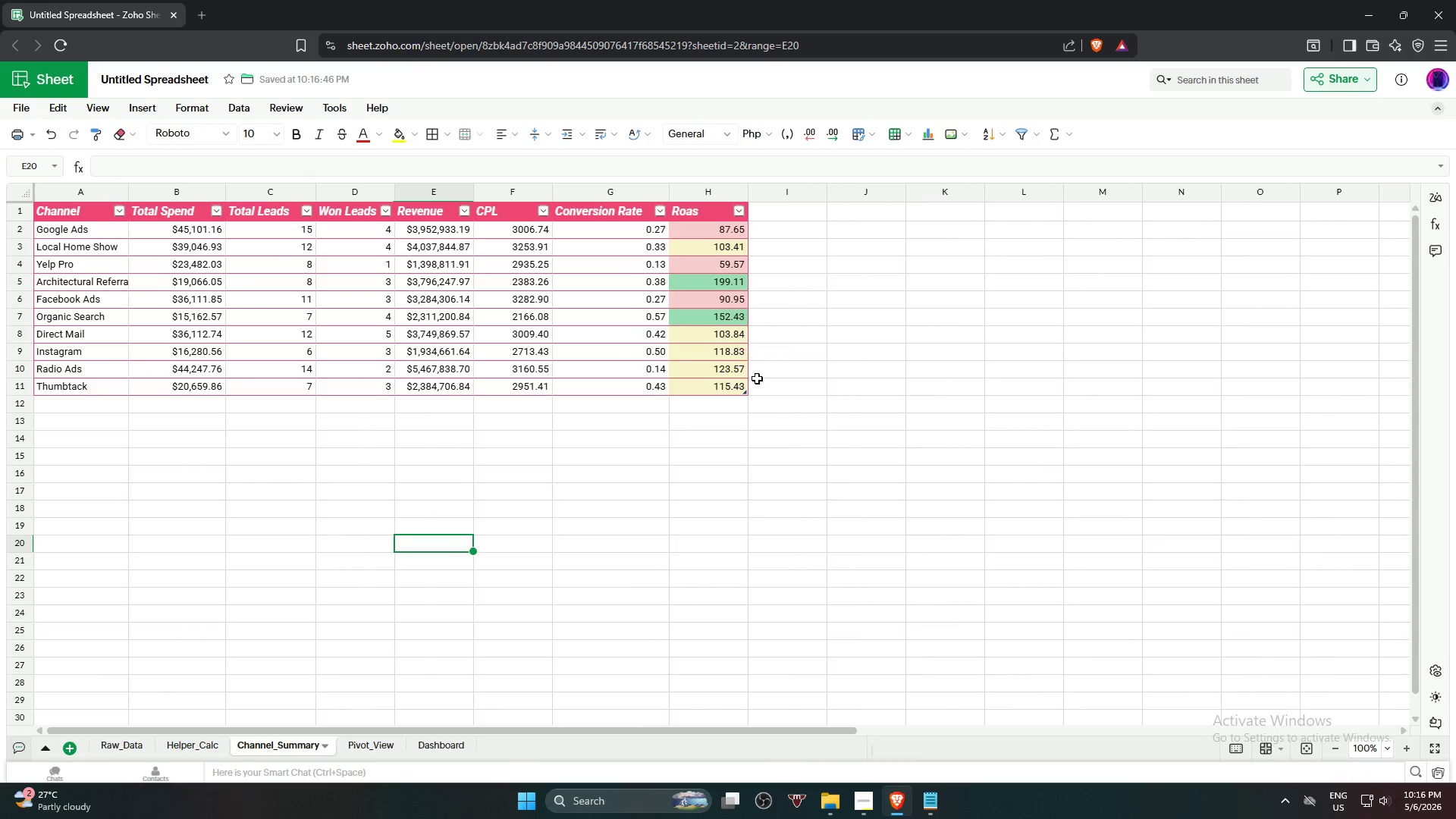 
left_click([765, 417])
 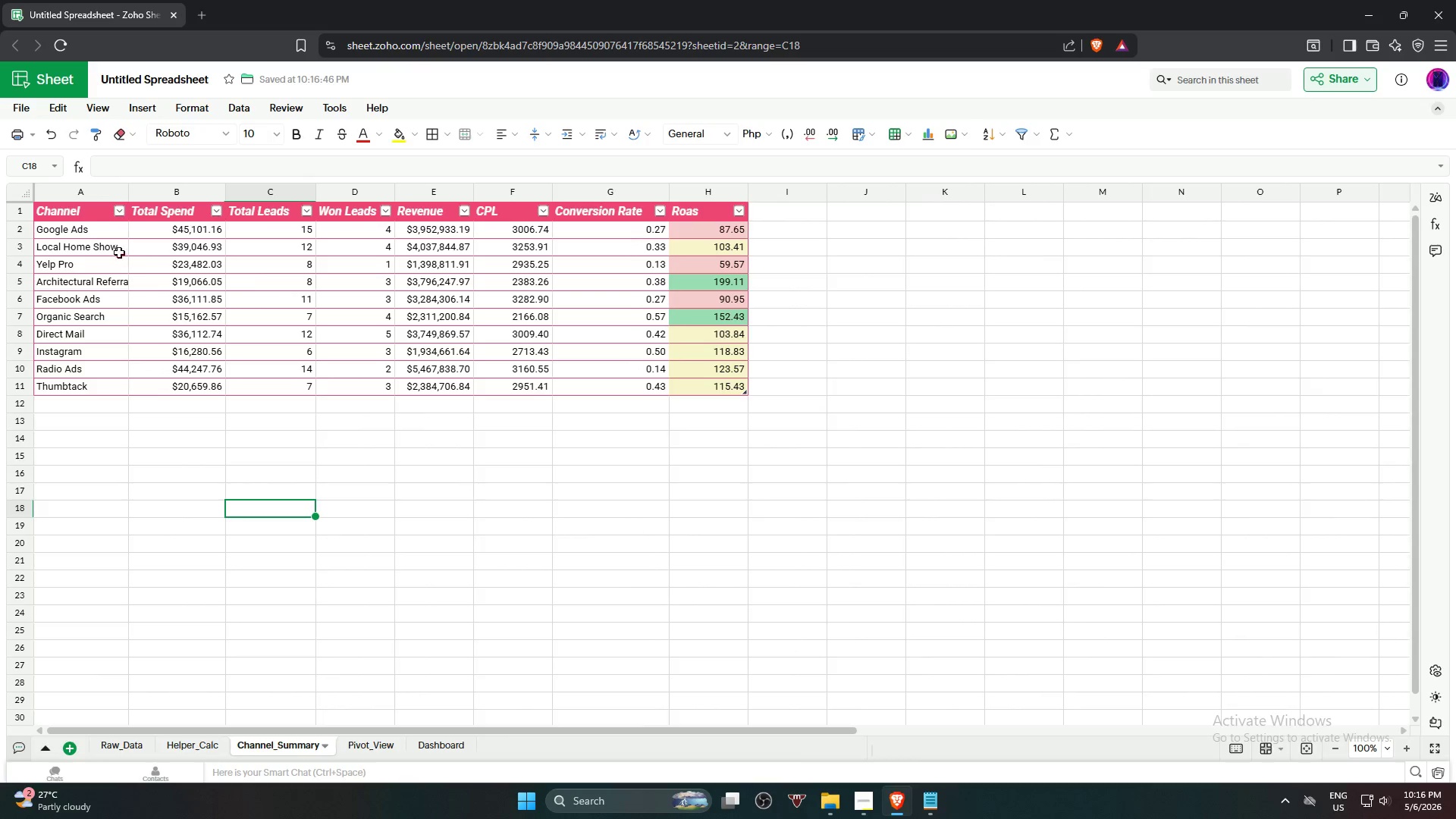 
left_click([76, 226])
 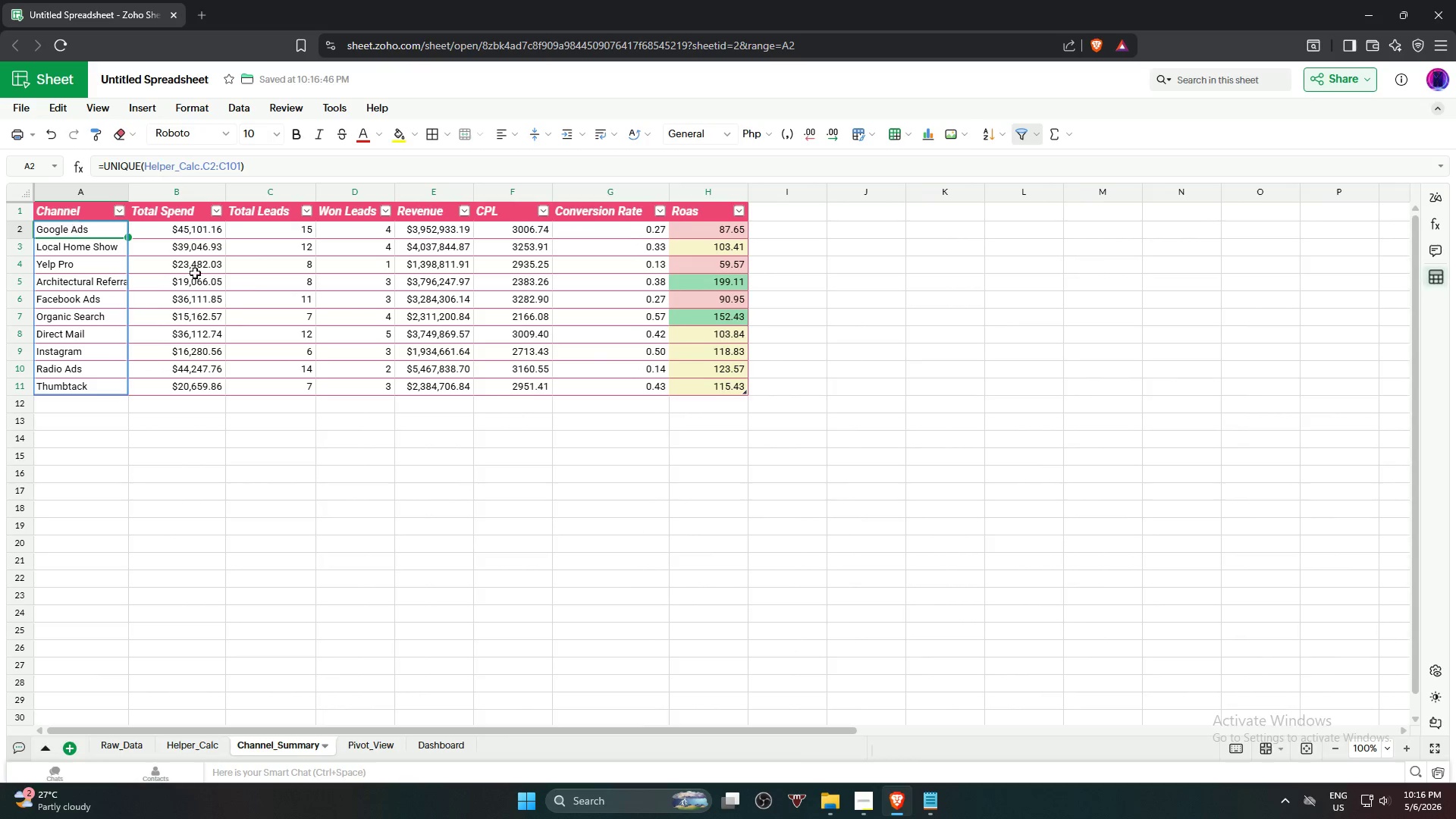 
hold_key(key=ShiftLeft, duration=0.41)
 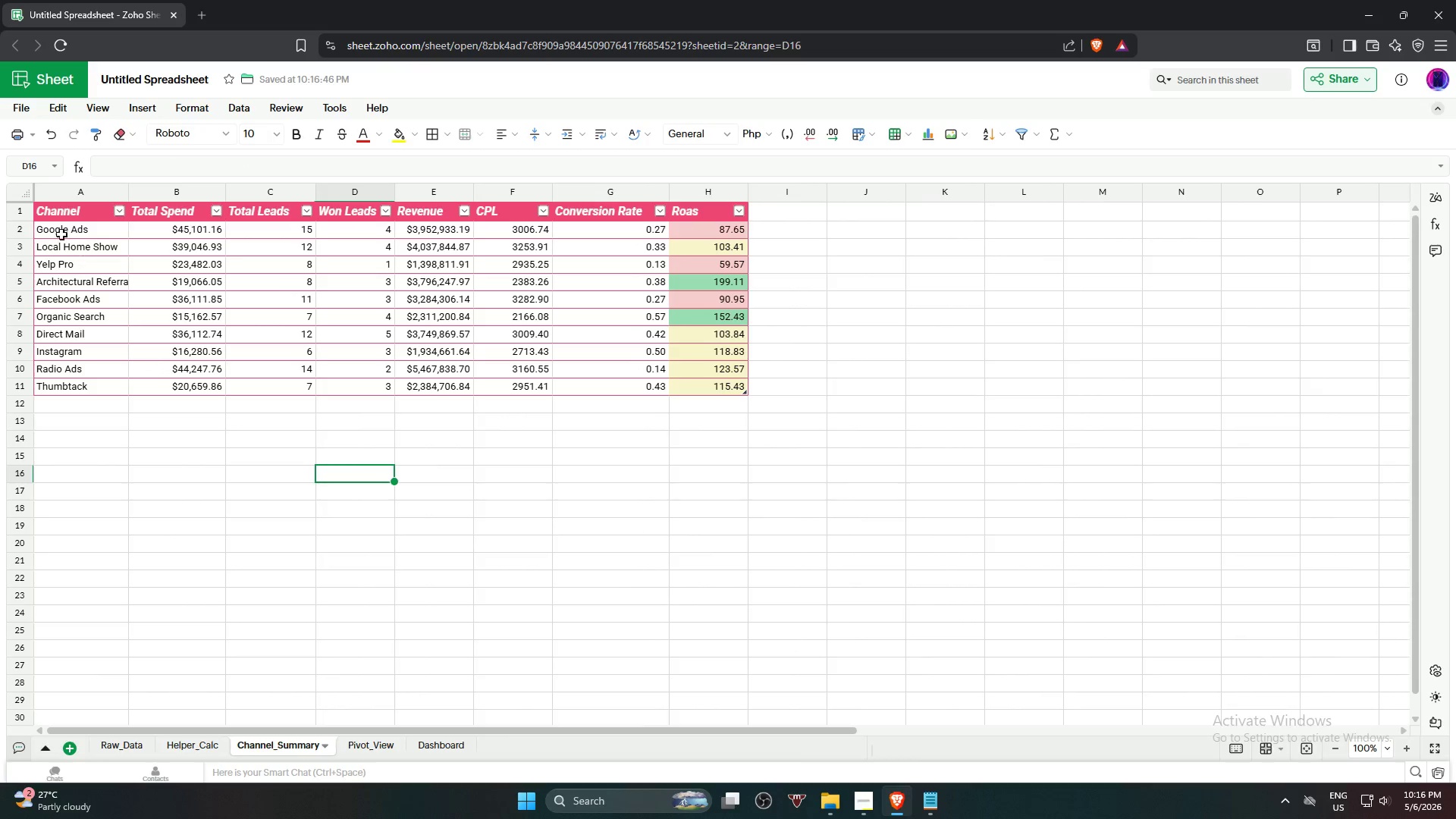 
left_click([61, 231])
 